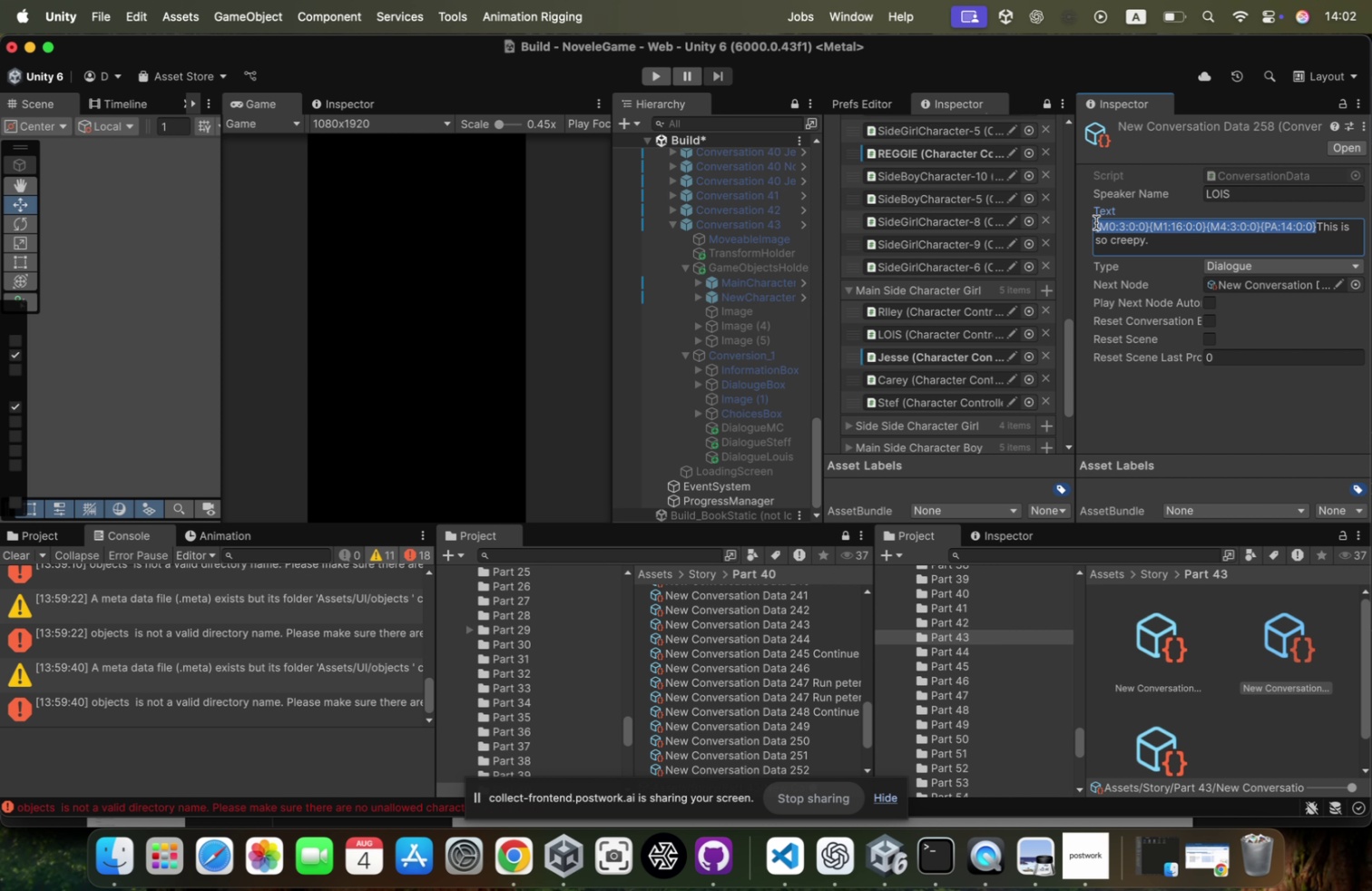 
key(ArrowRight)
 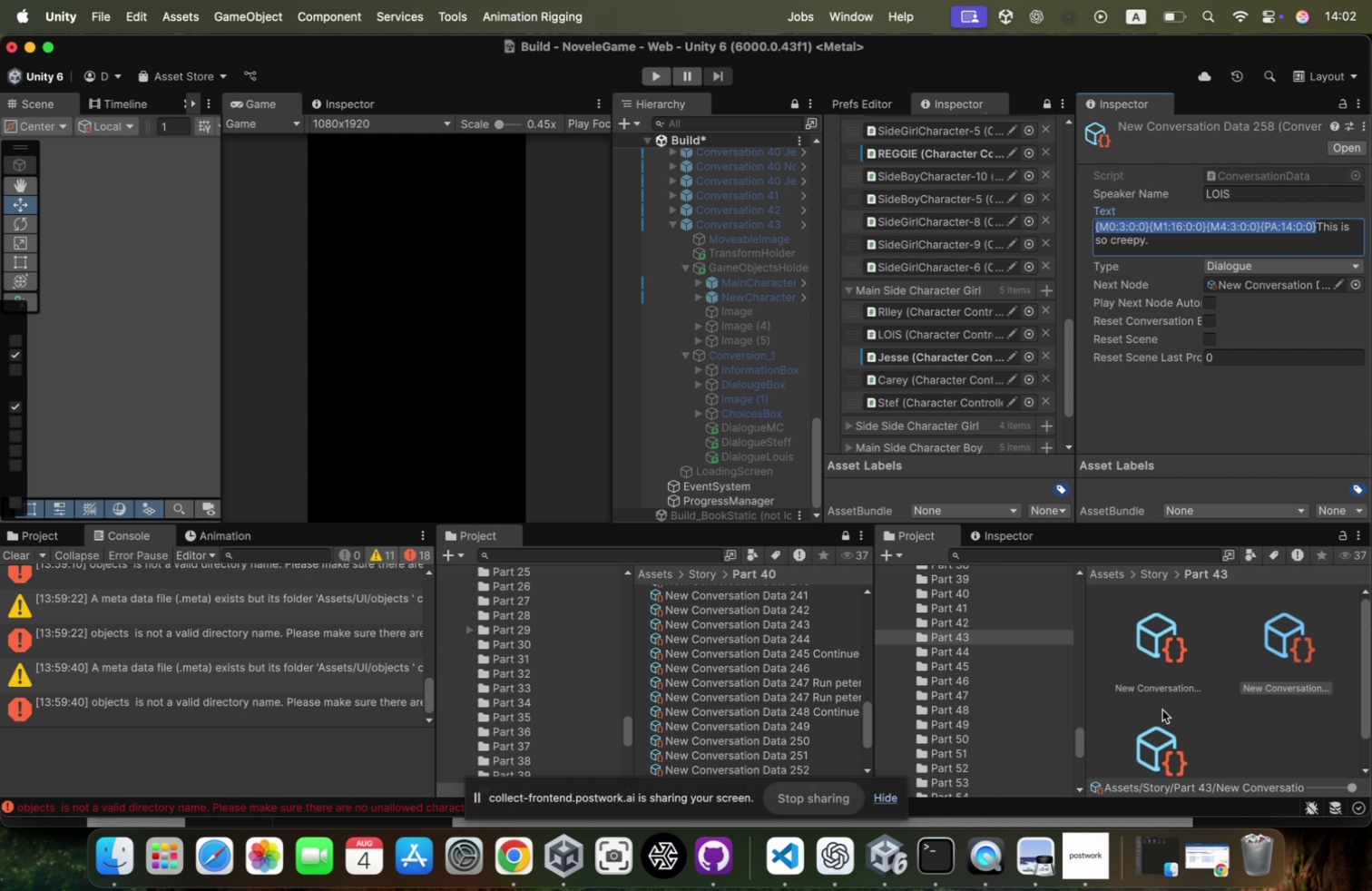 
key(0)
 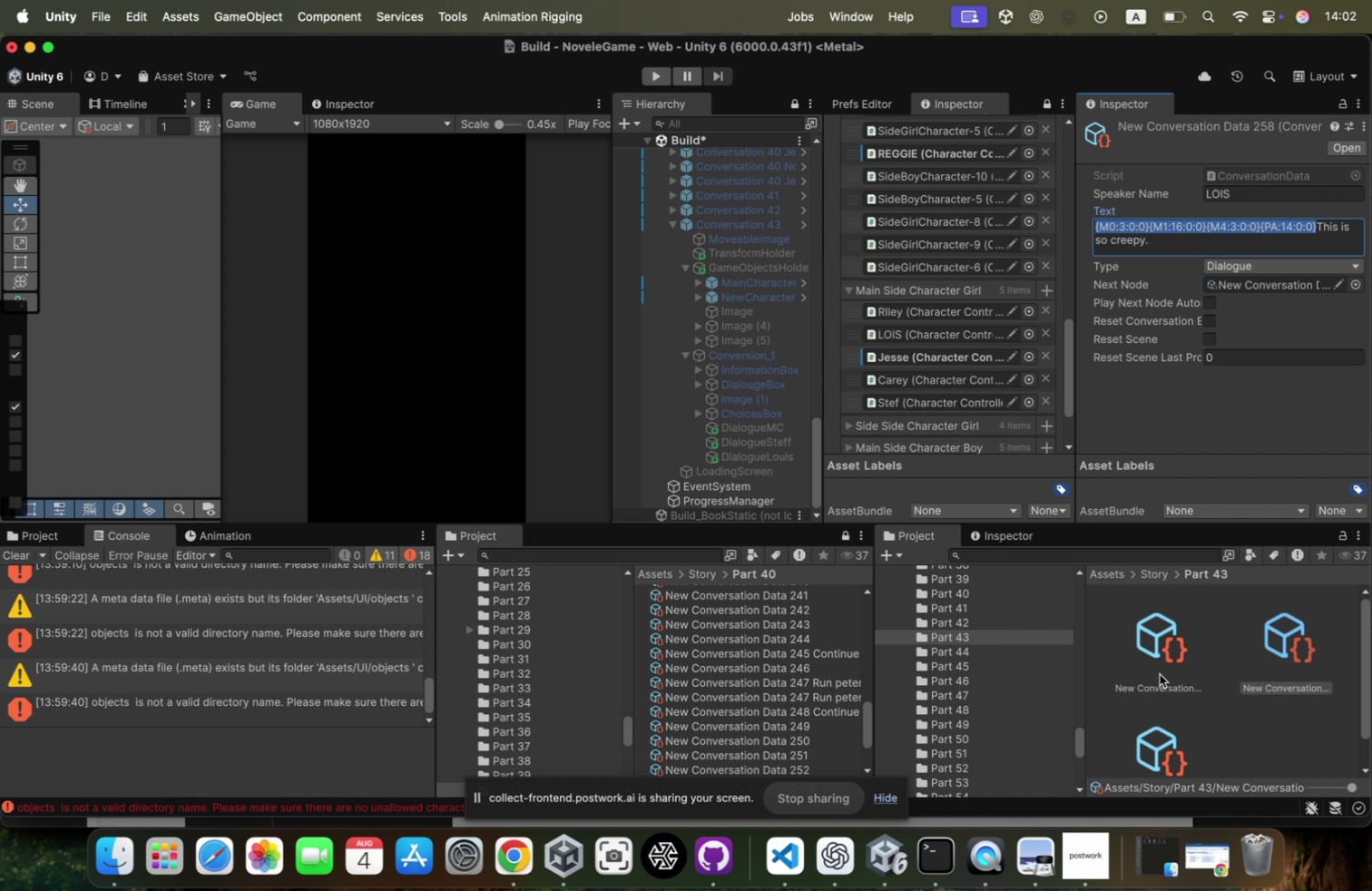 
key(Shift+BracketRight)
 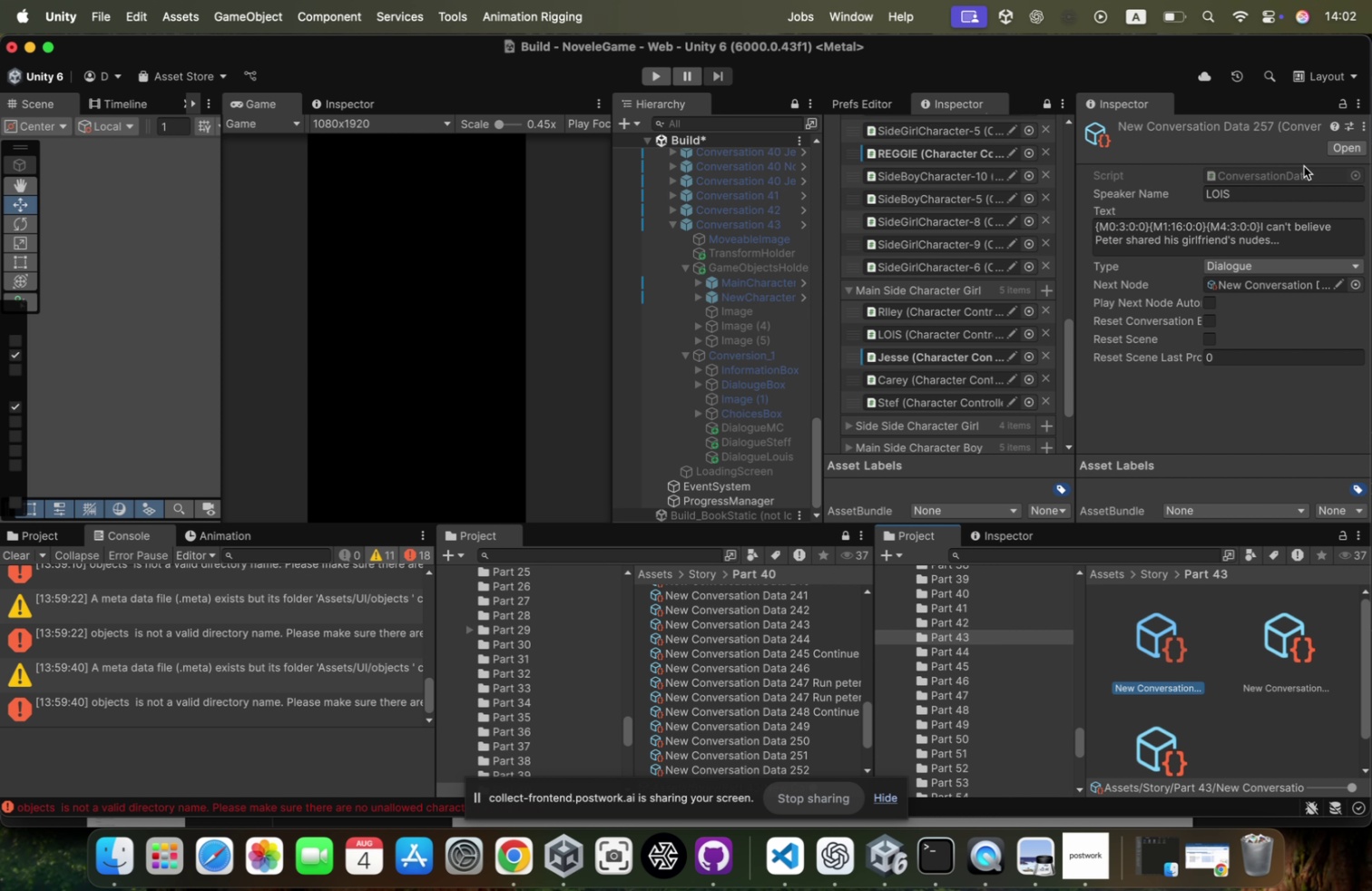 
hold_key(key=ShiftLeft, duration=1.17)
left_click([1096, 222])
 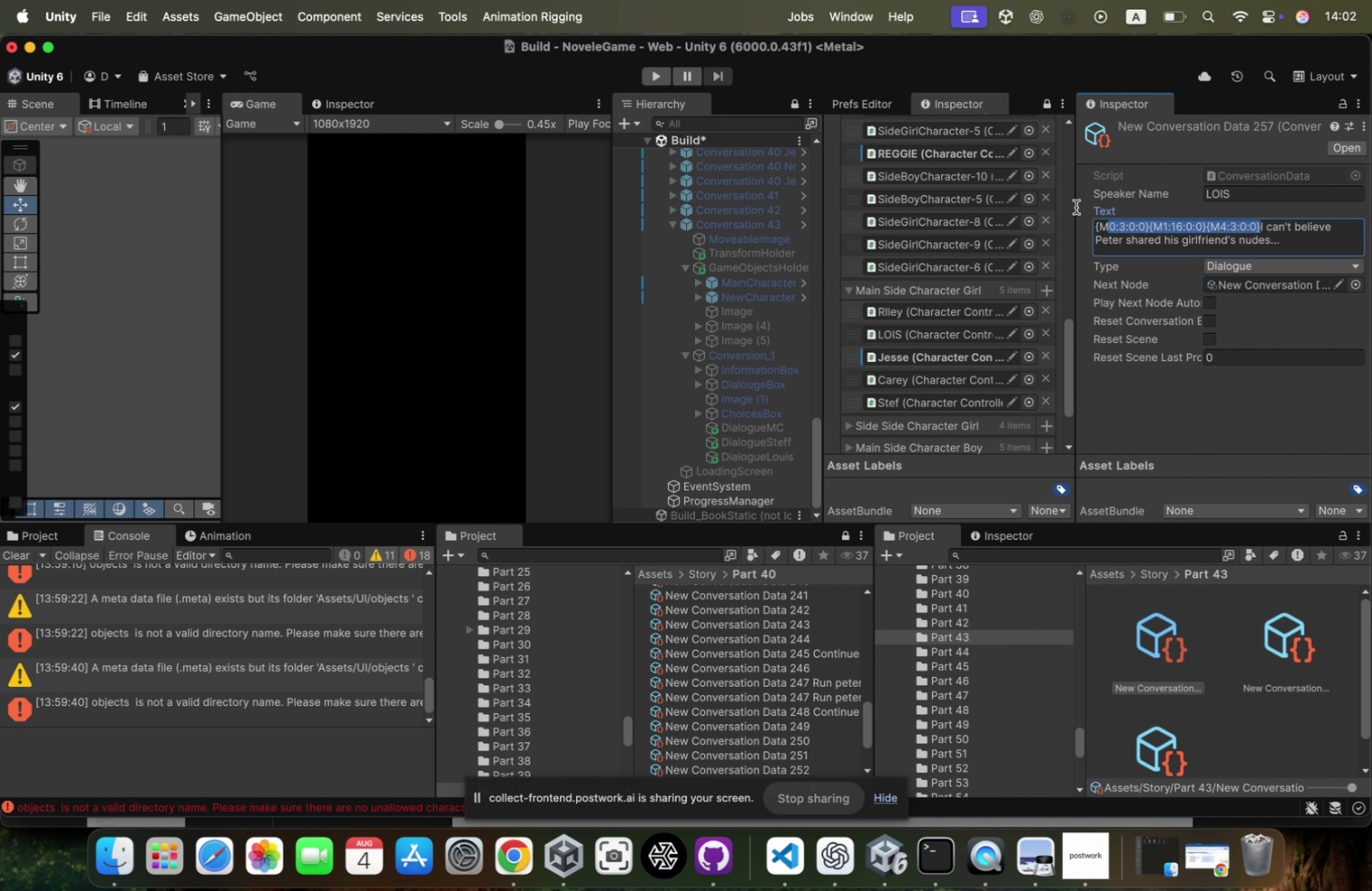 
key(Meta+C)
 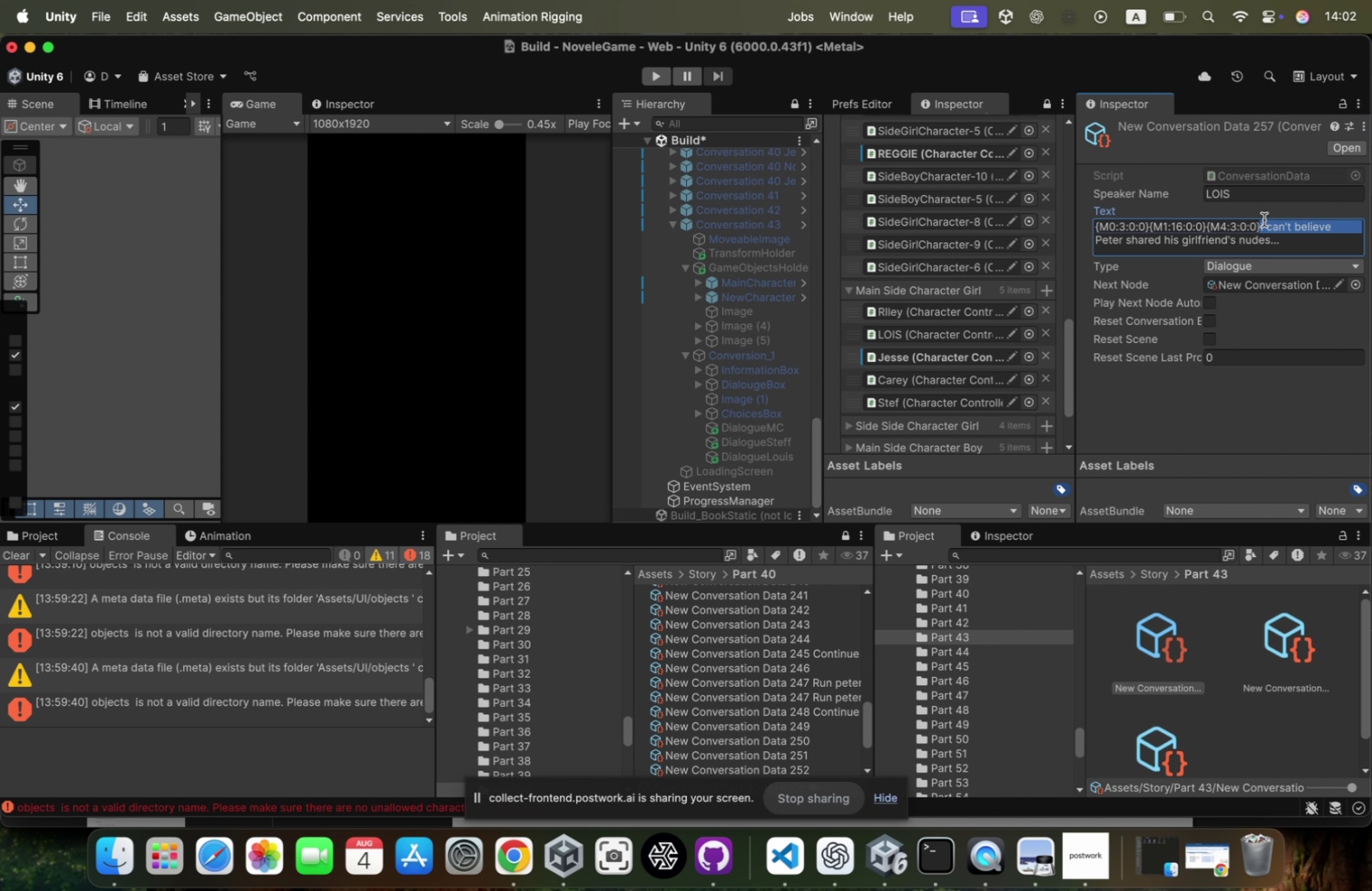 
left_click_drag(start_coordinate=[1260, 226], to_coordinate=[915, 249])
 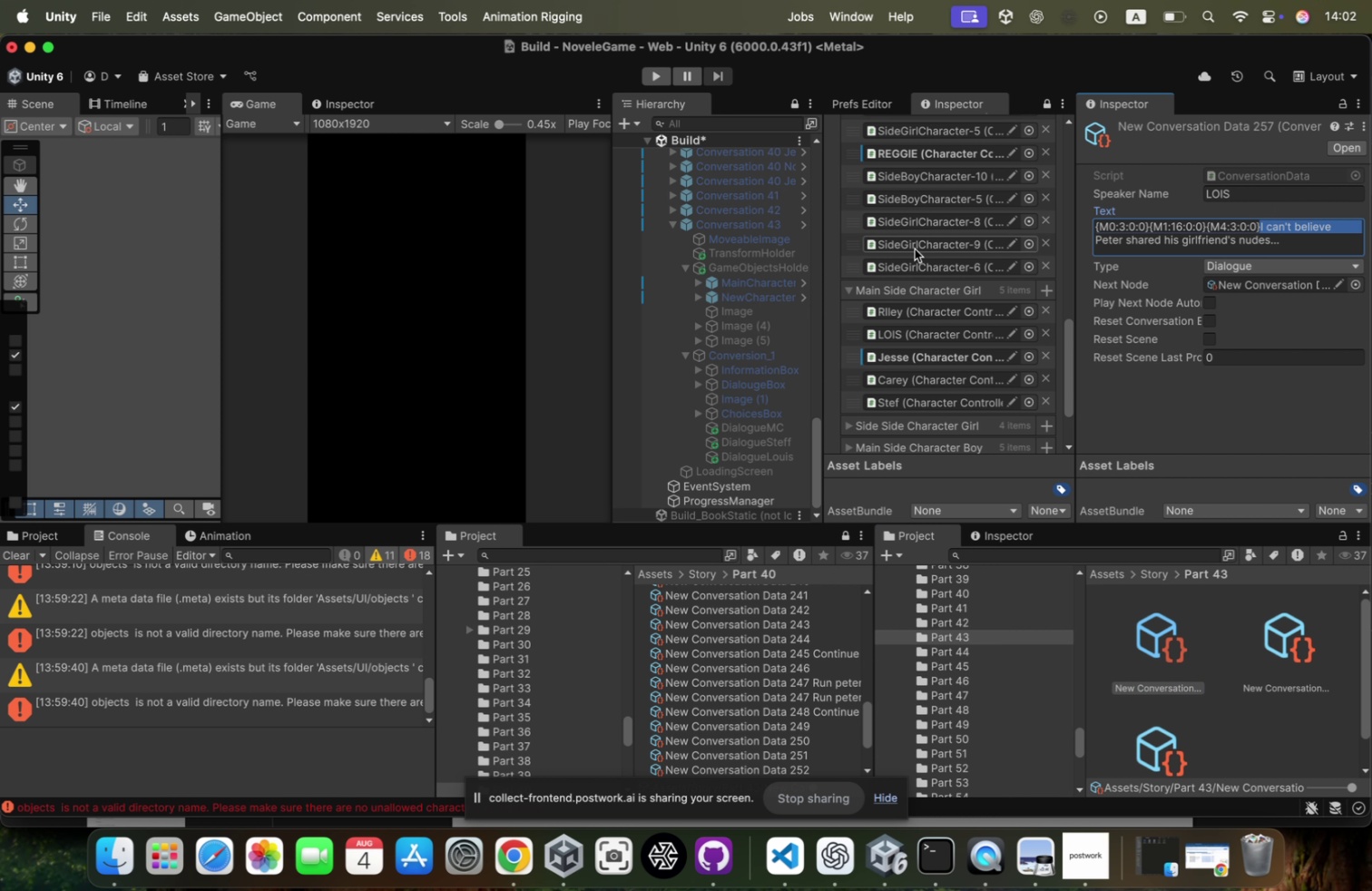 
key(Meta+CommandLeft)
 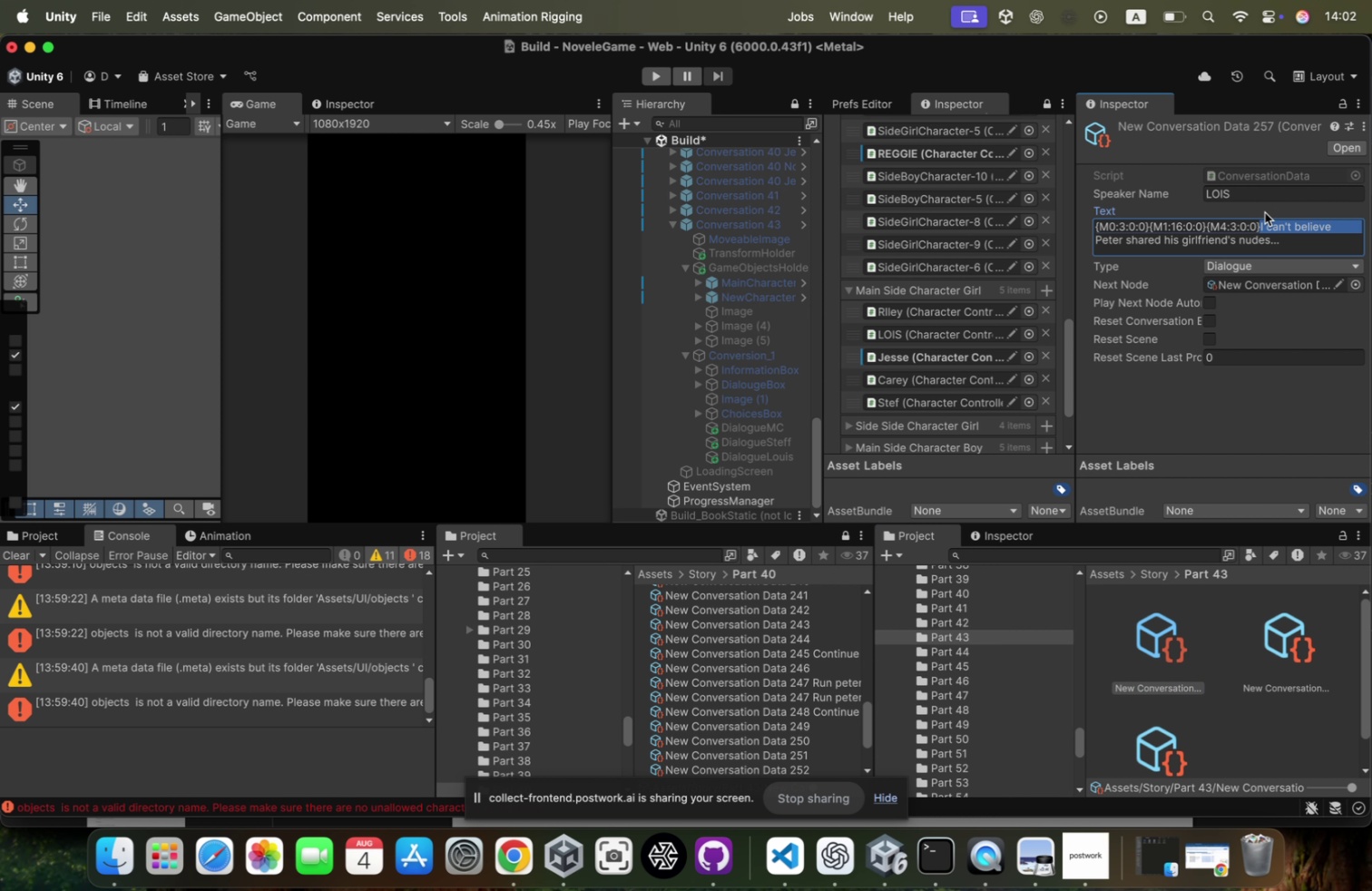 
left_click_drag(start_coordinate=[1263, 222], to_coordinate=[850, 201])
 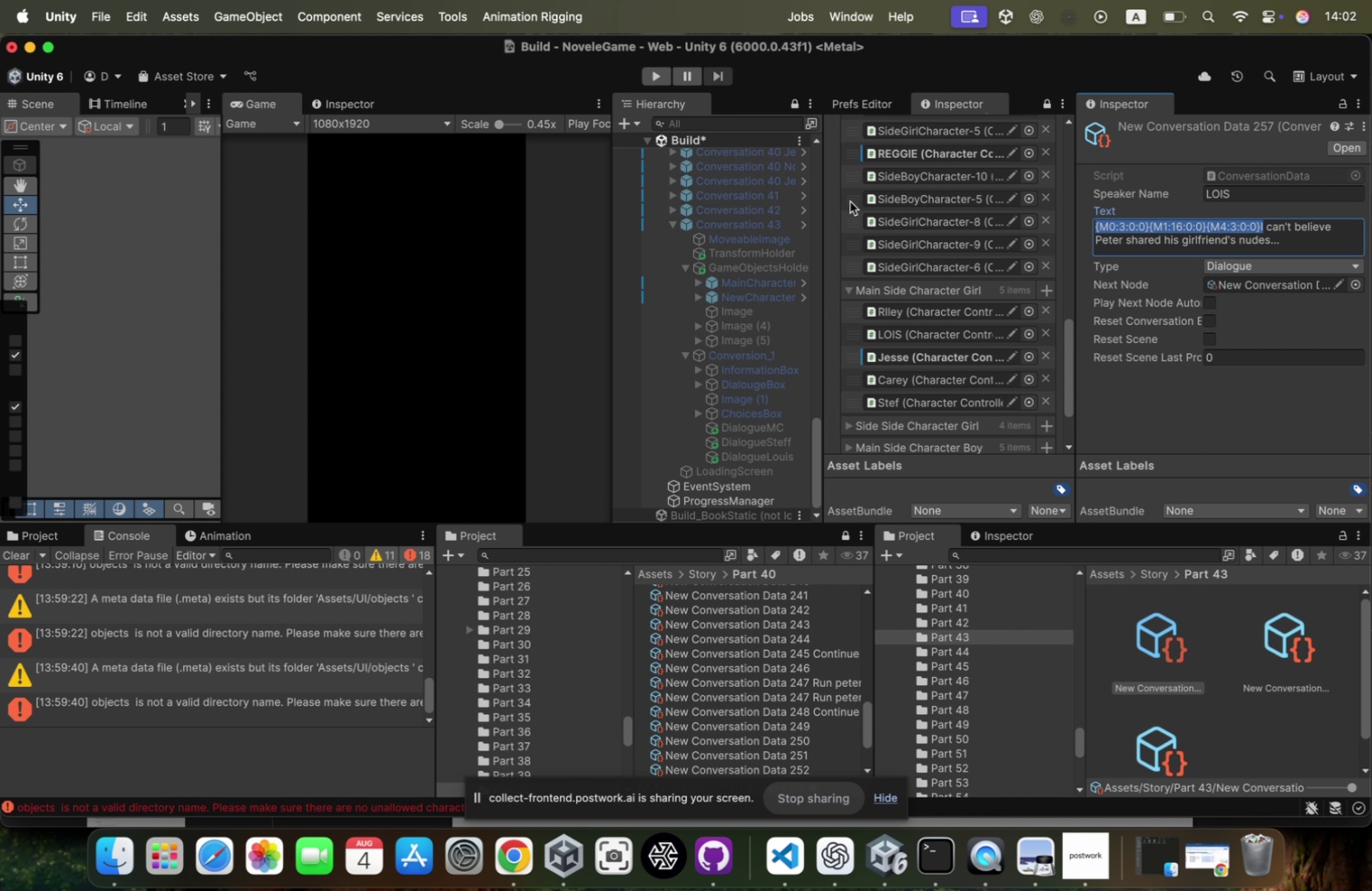 
key(Shift+ShiftLeft)
 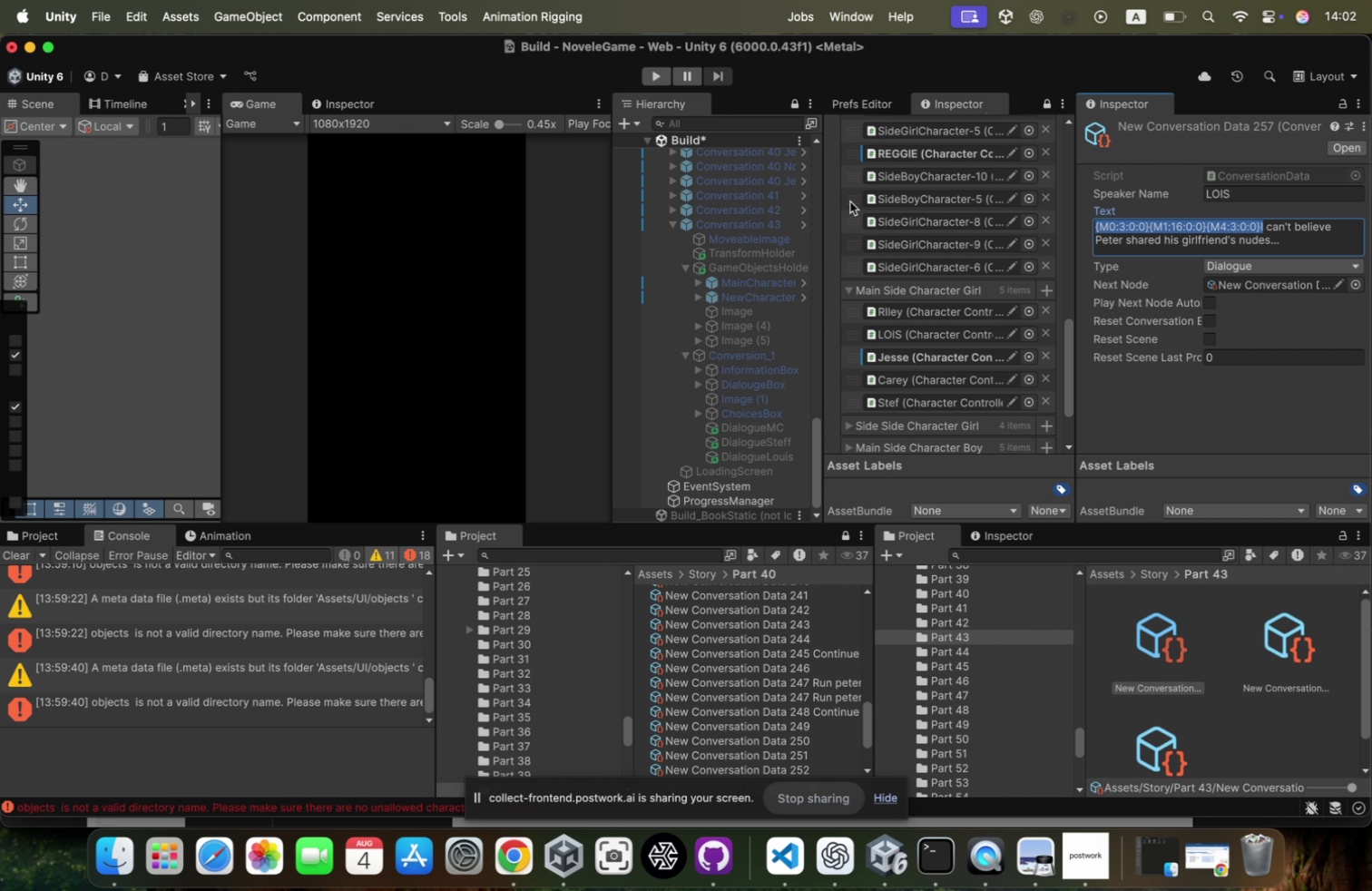 
key(ArrowLeft)
 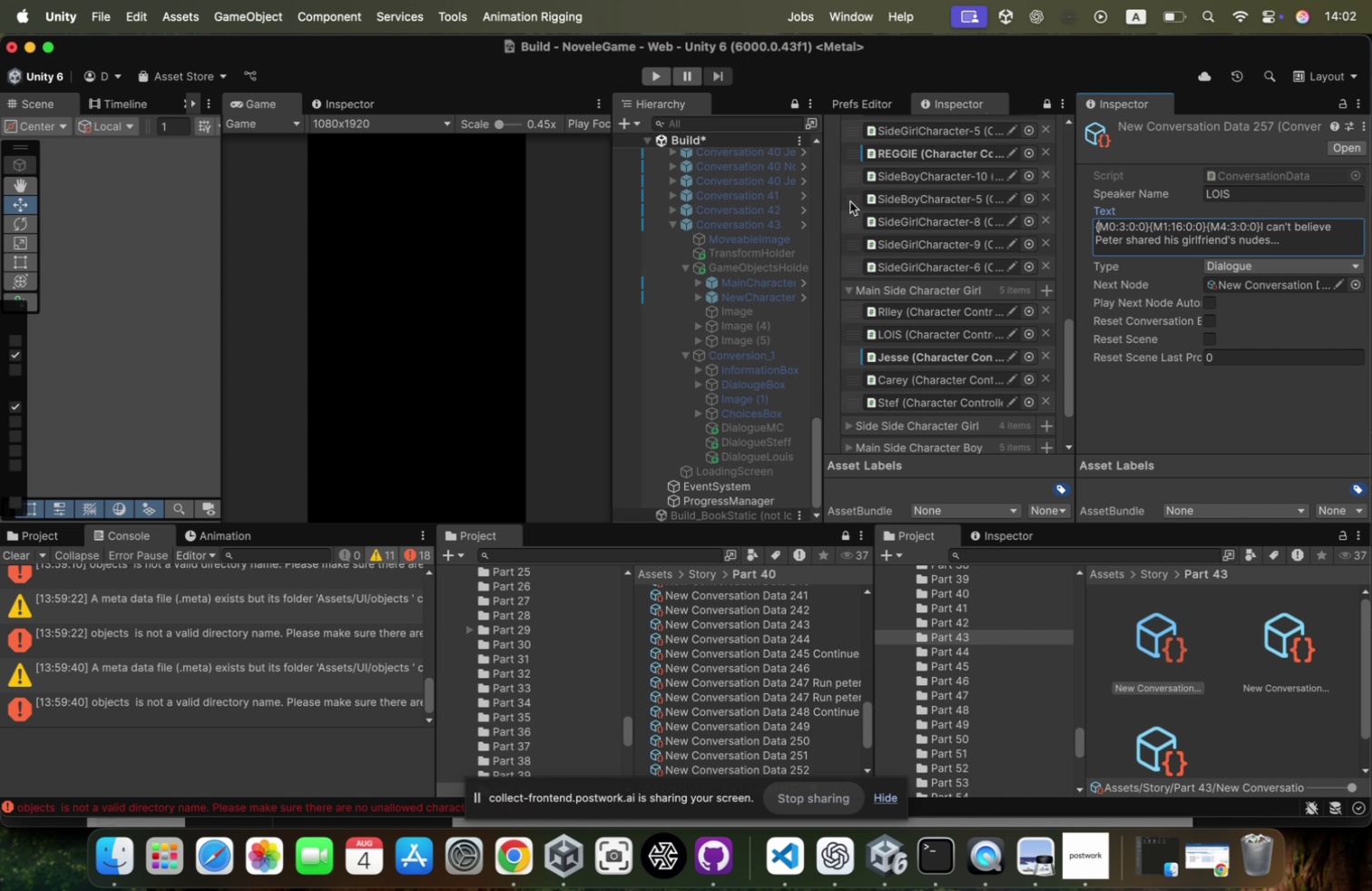 
key(ArrowRight)
 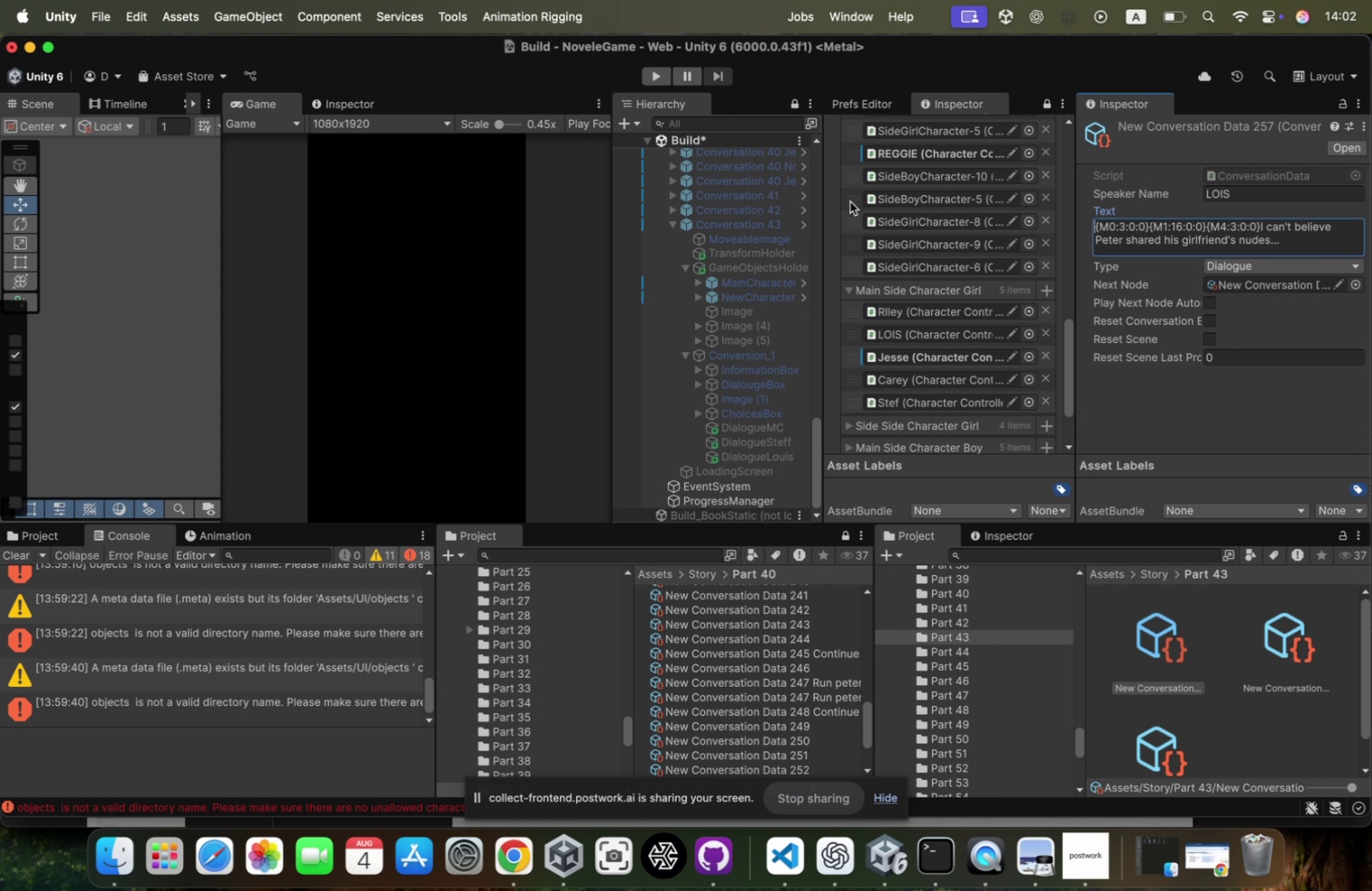 
key(ArrowLeft)
 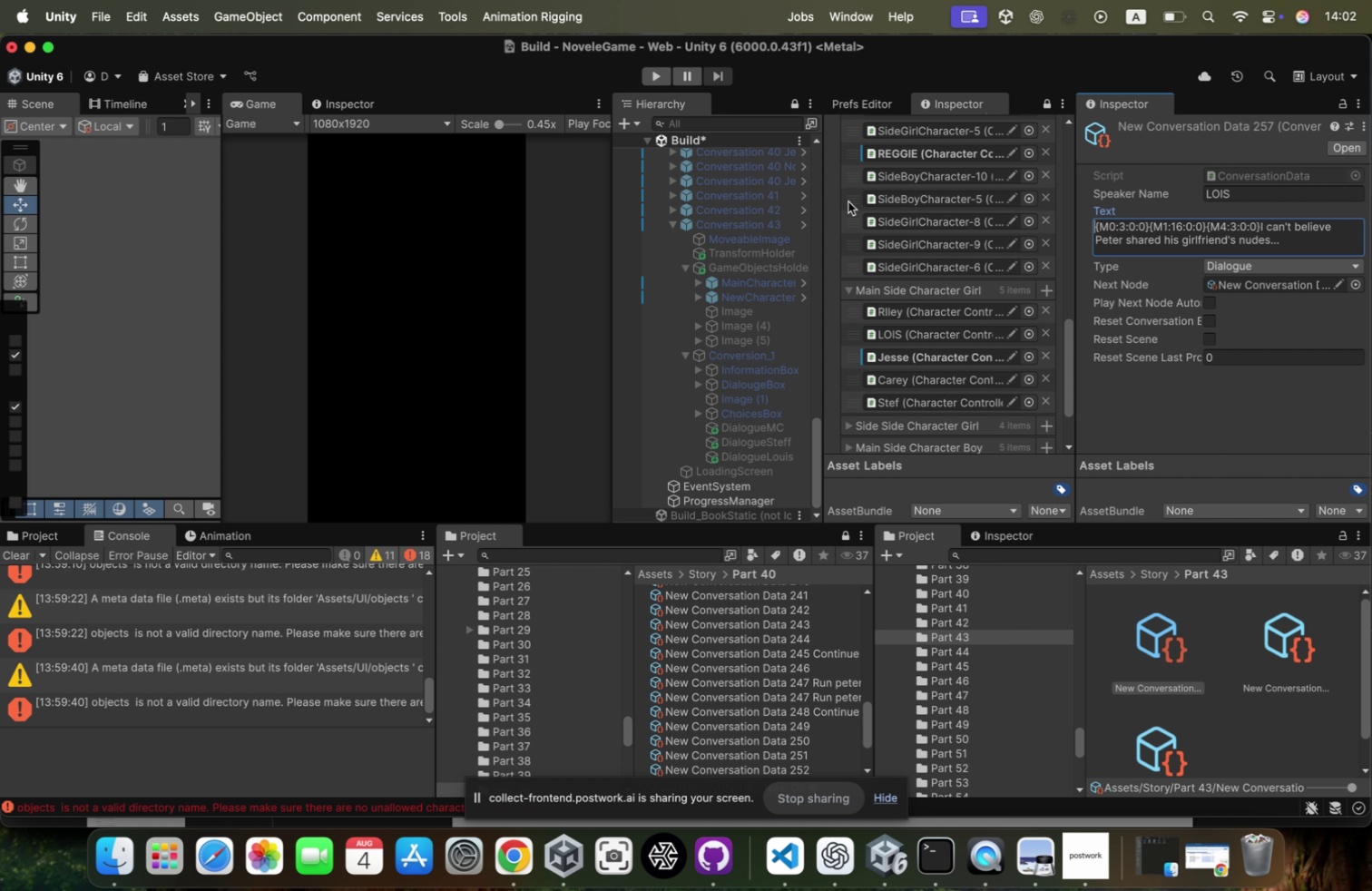 
left_click([1258, 219])
 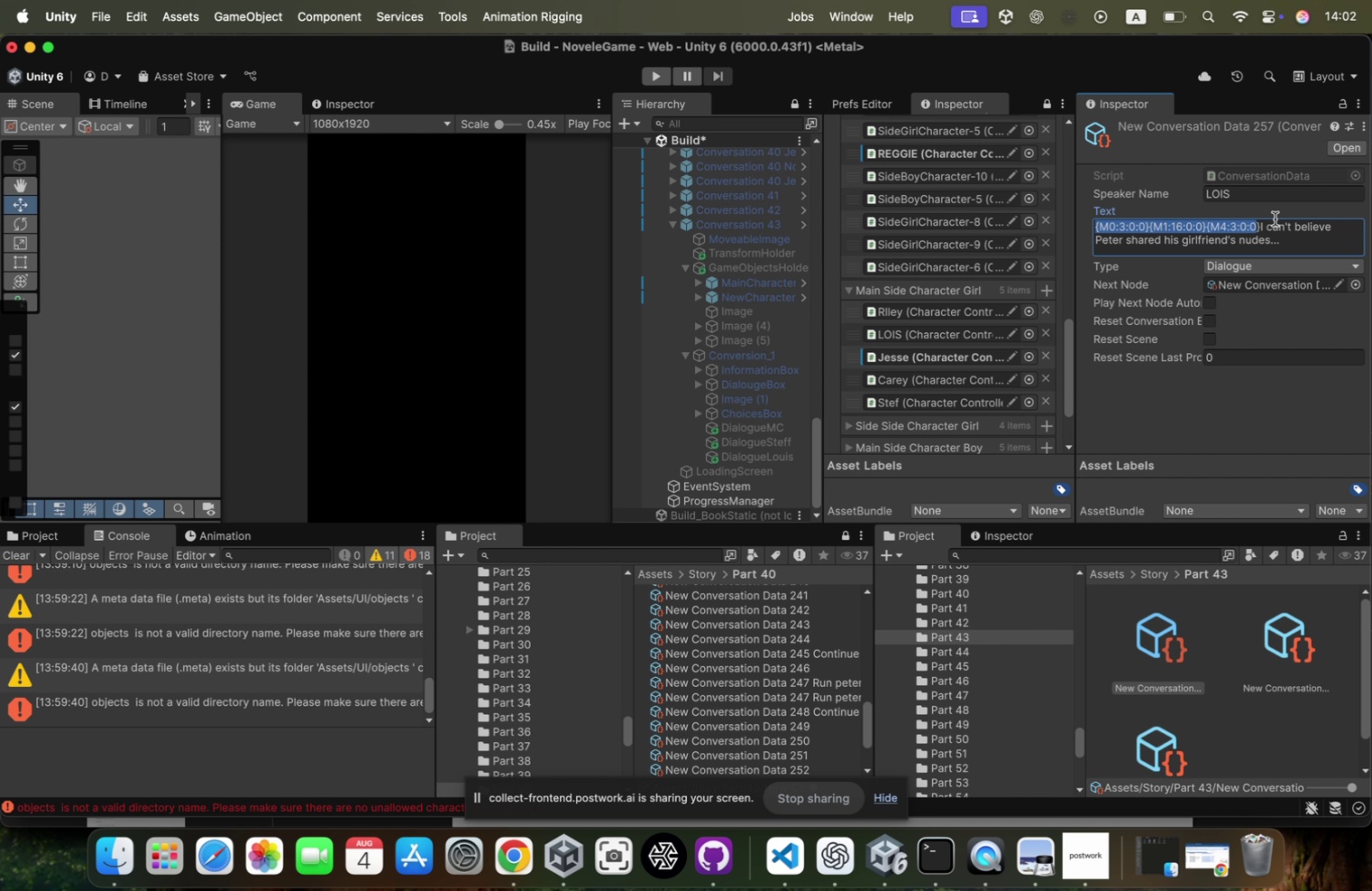 
key(Shift+ArrowRight)
 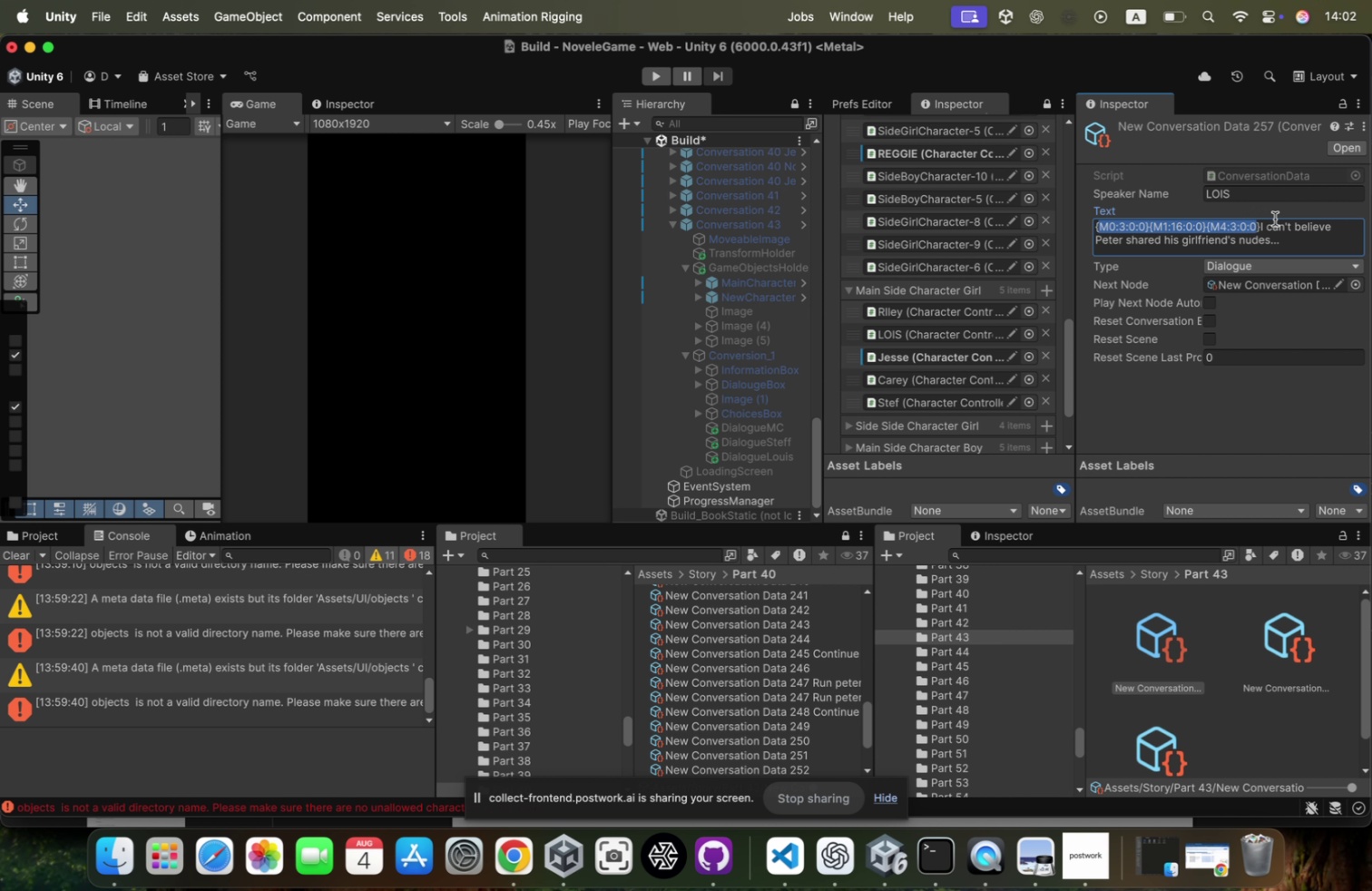 
key(Shift+ArrowRight)
 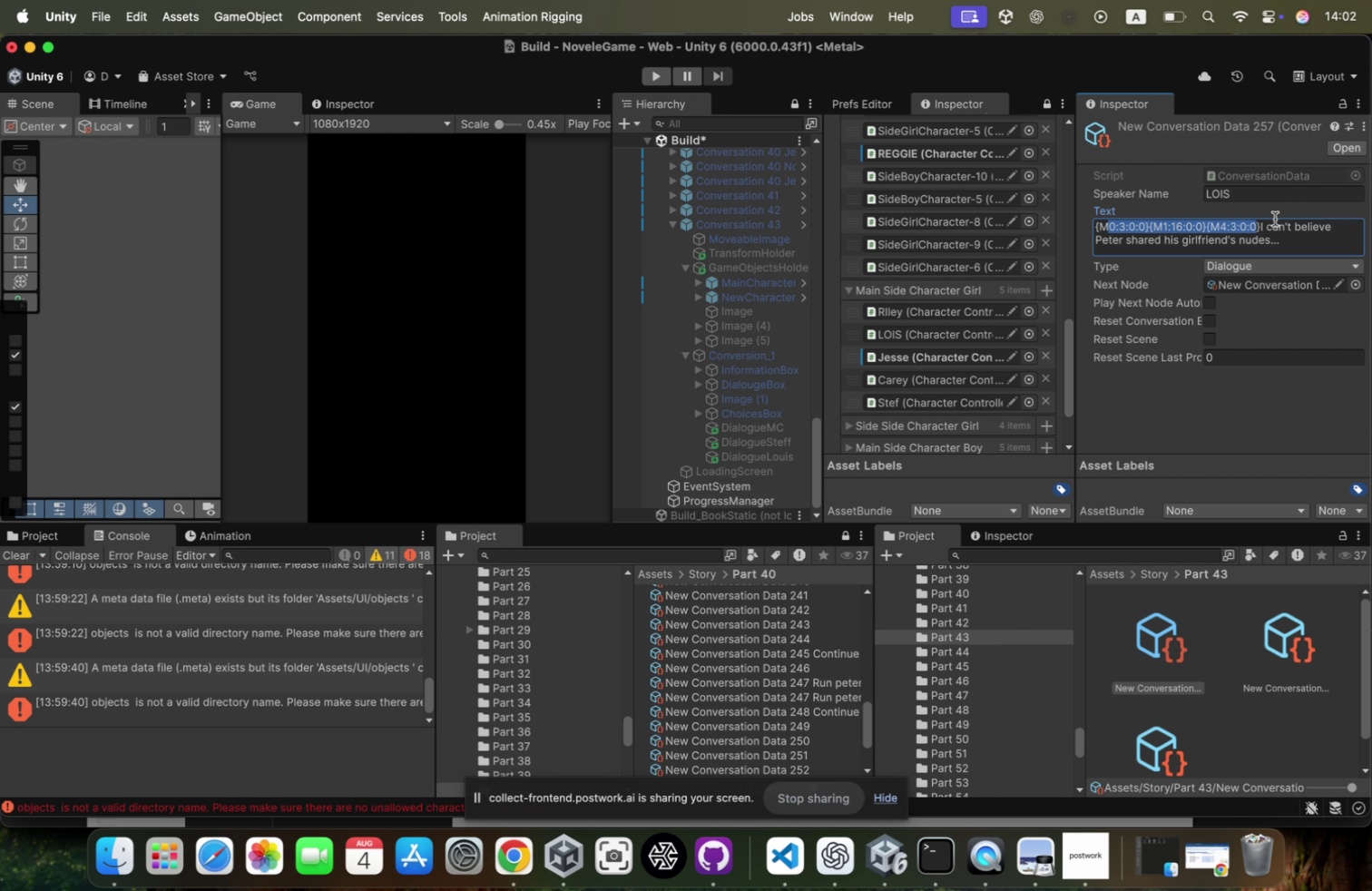 
key(Backspace)
 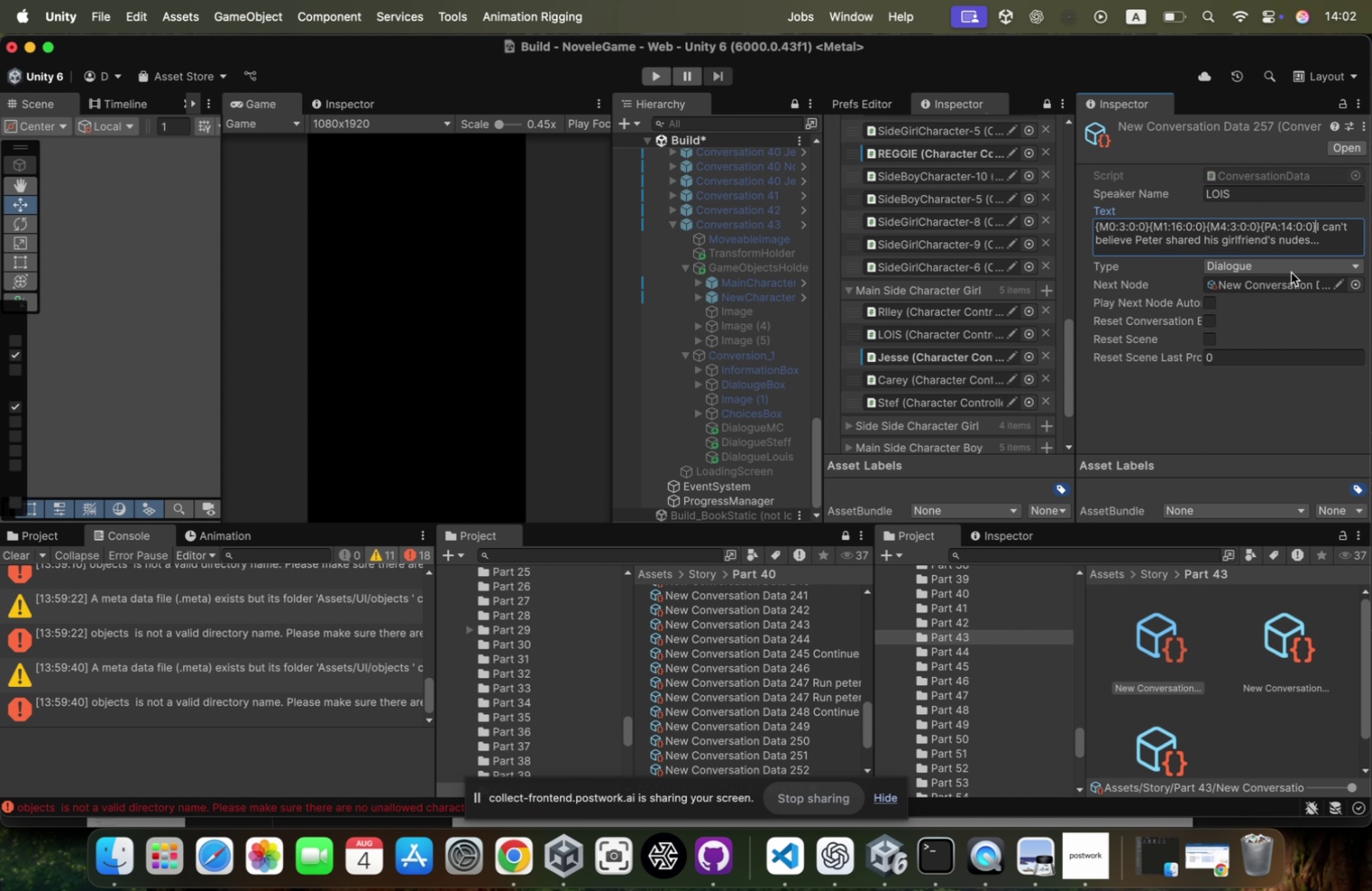 
key(Backspace)
 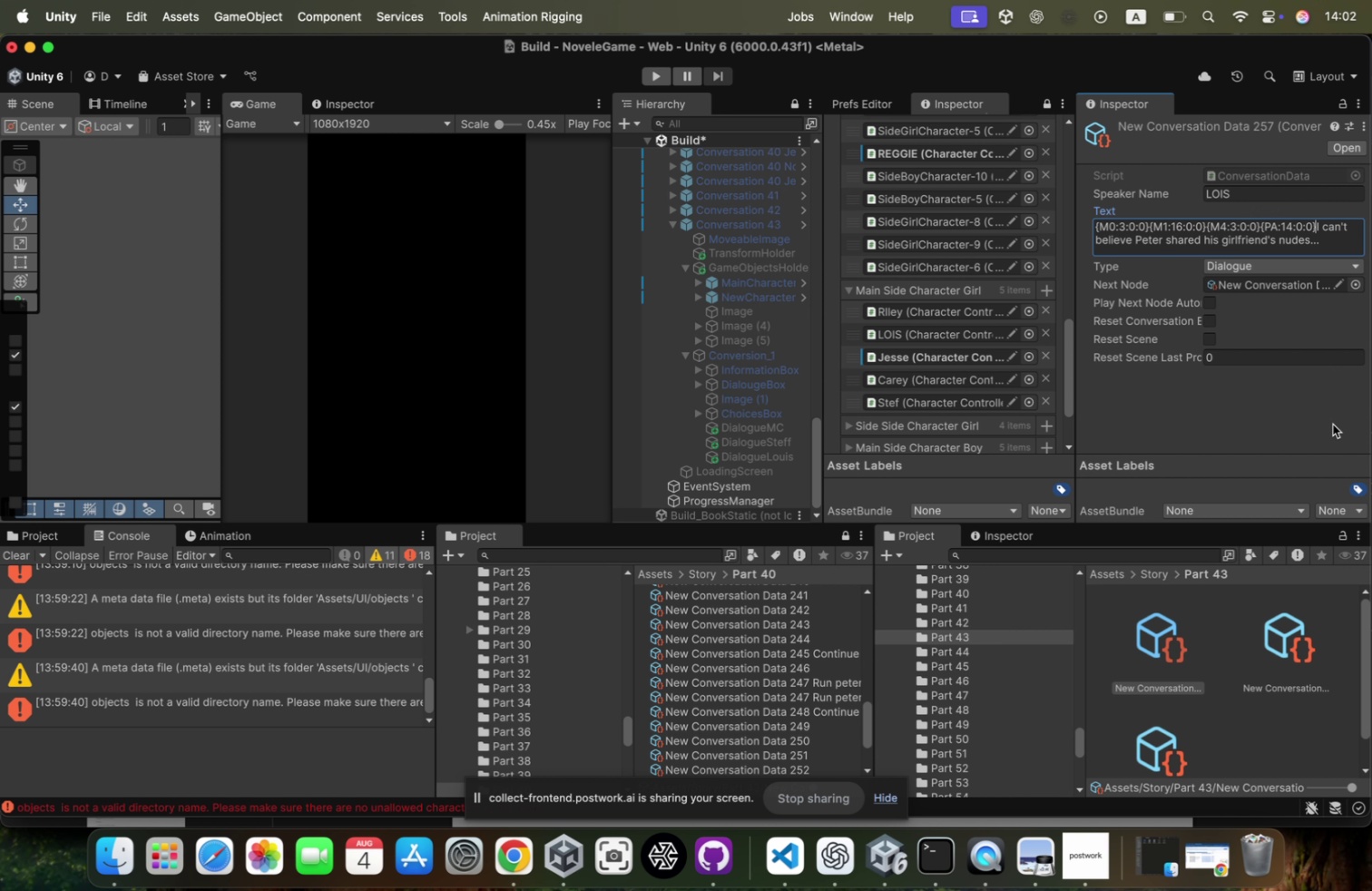 
key(ArrowRight)
 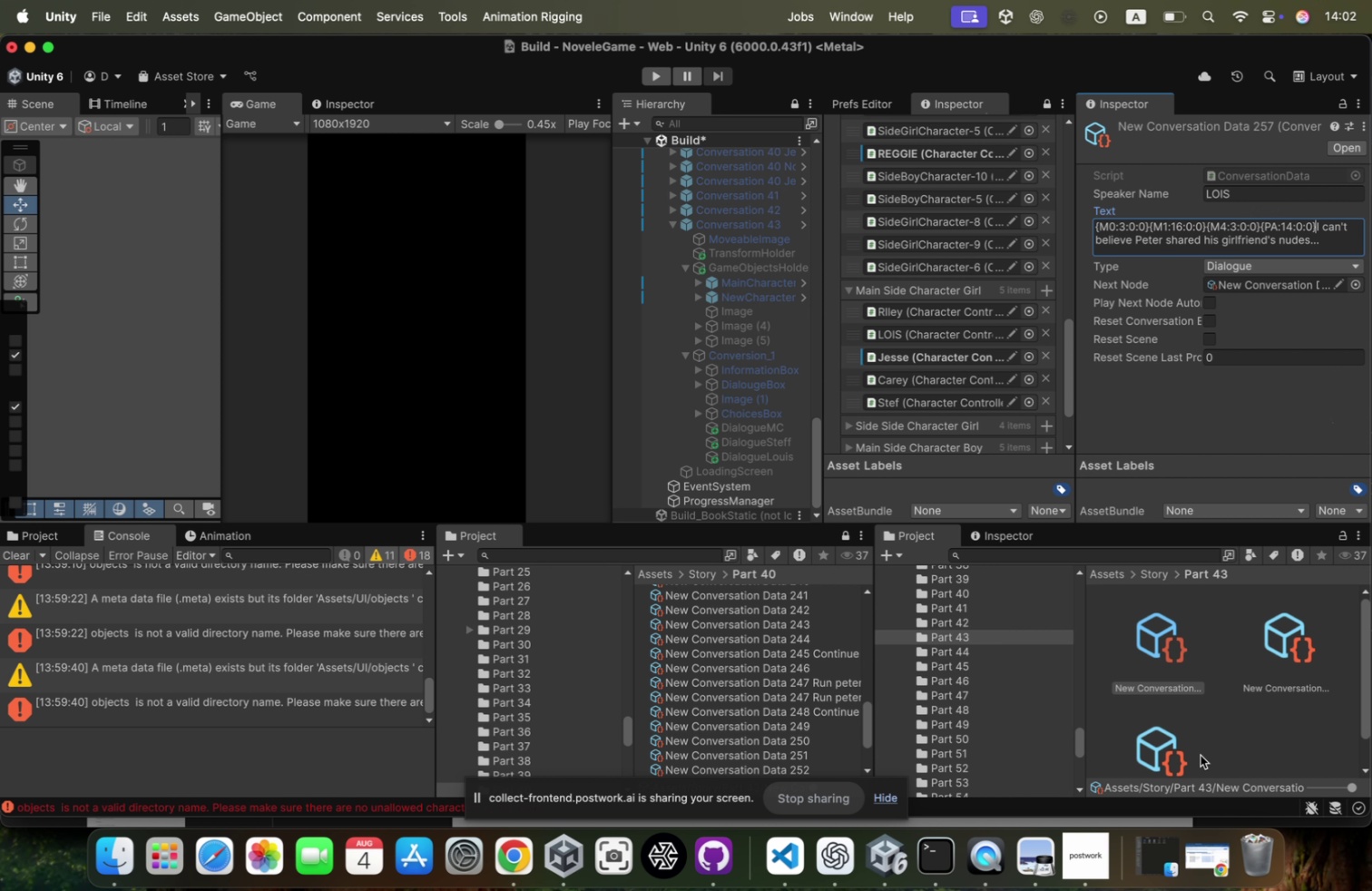 
key(Backspace)
 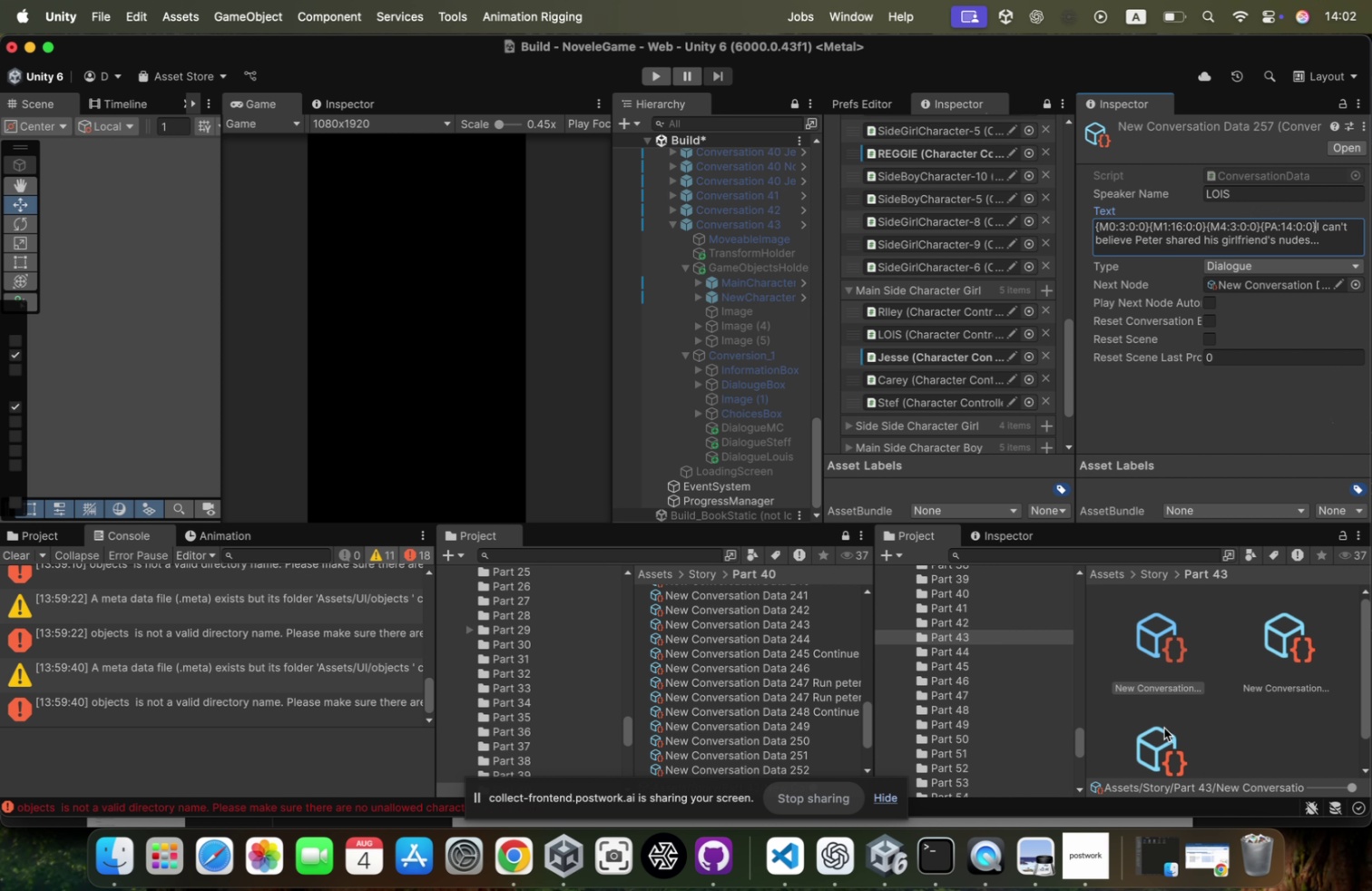 
key(Backspace)
 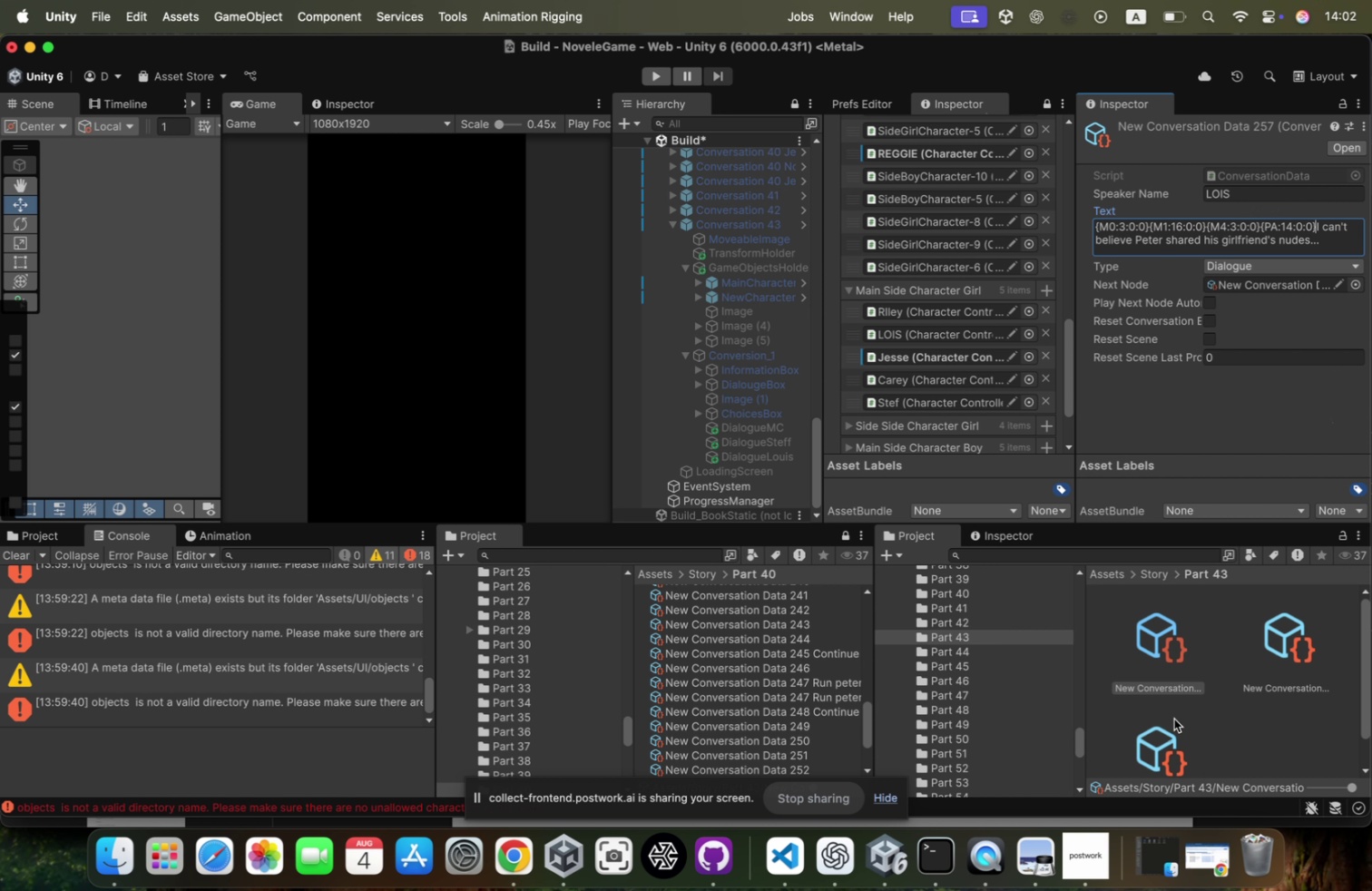 
key(Meta+CommandLeft)
 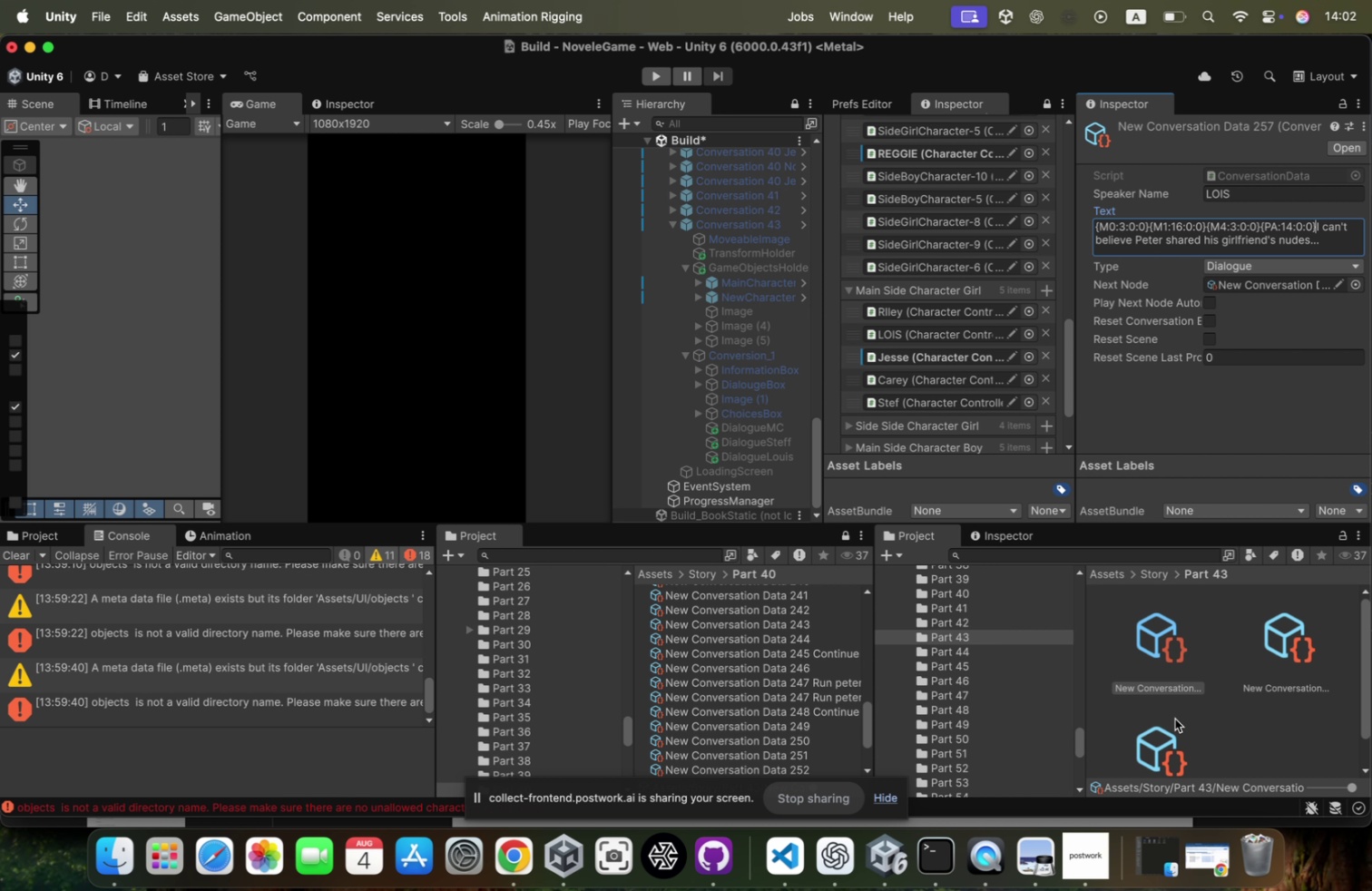 
key(Meta+V)
 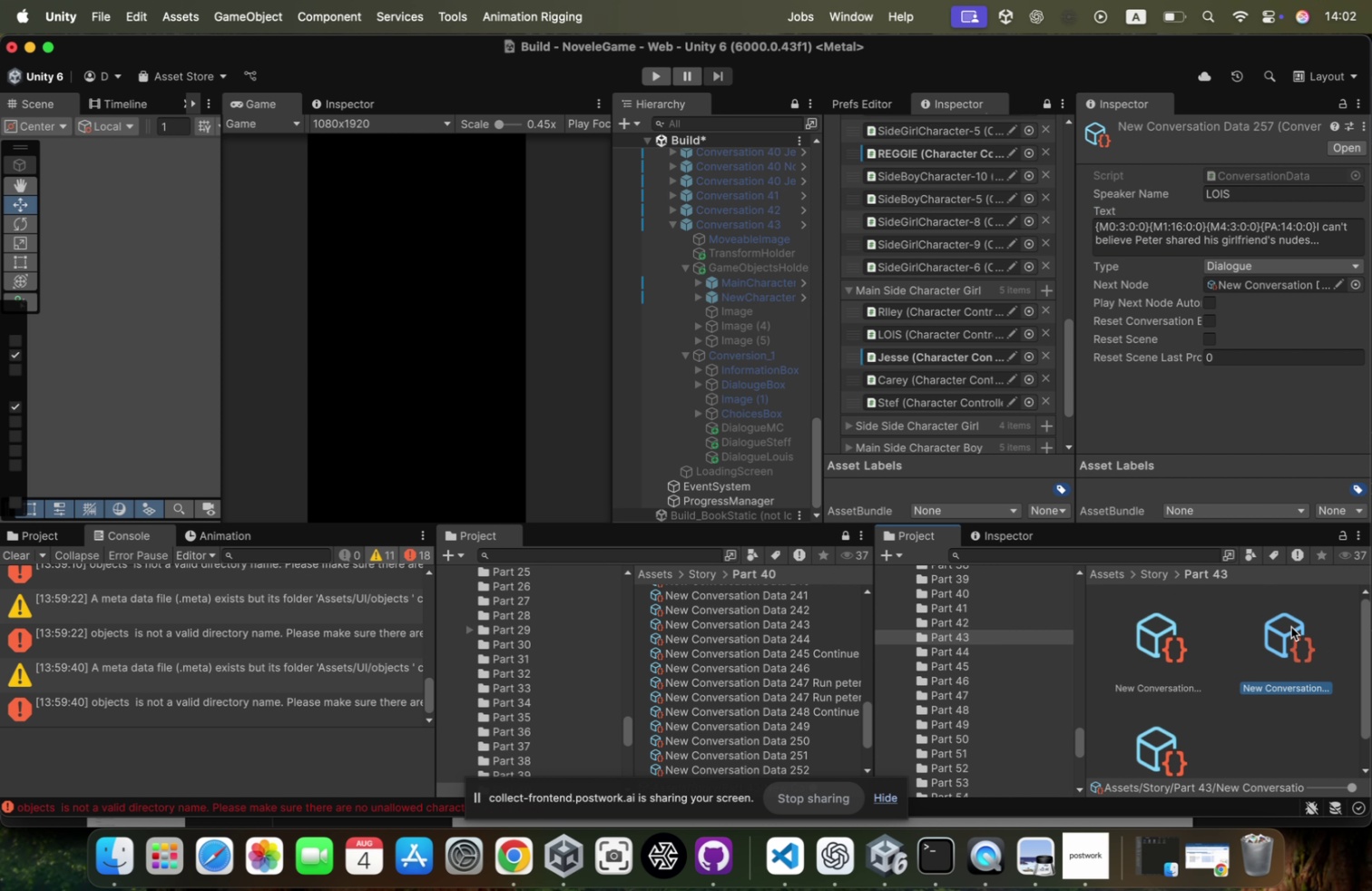 
scroll: coordinate [1169, 719], scroll_direction: down, amount: 5.0
 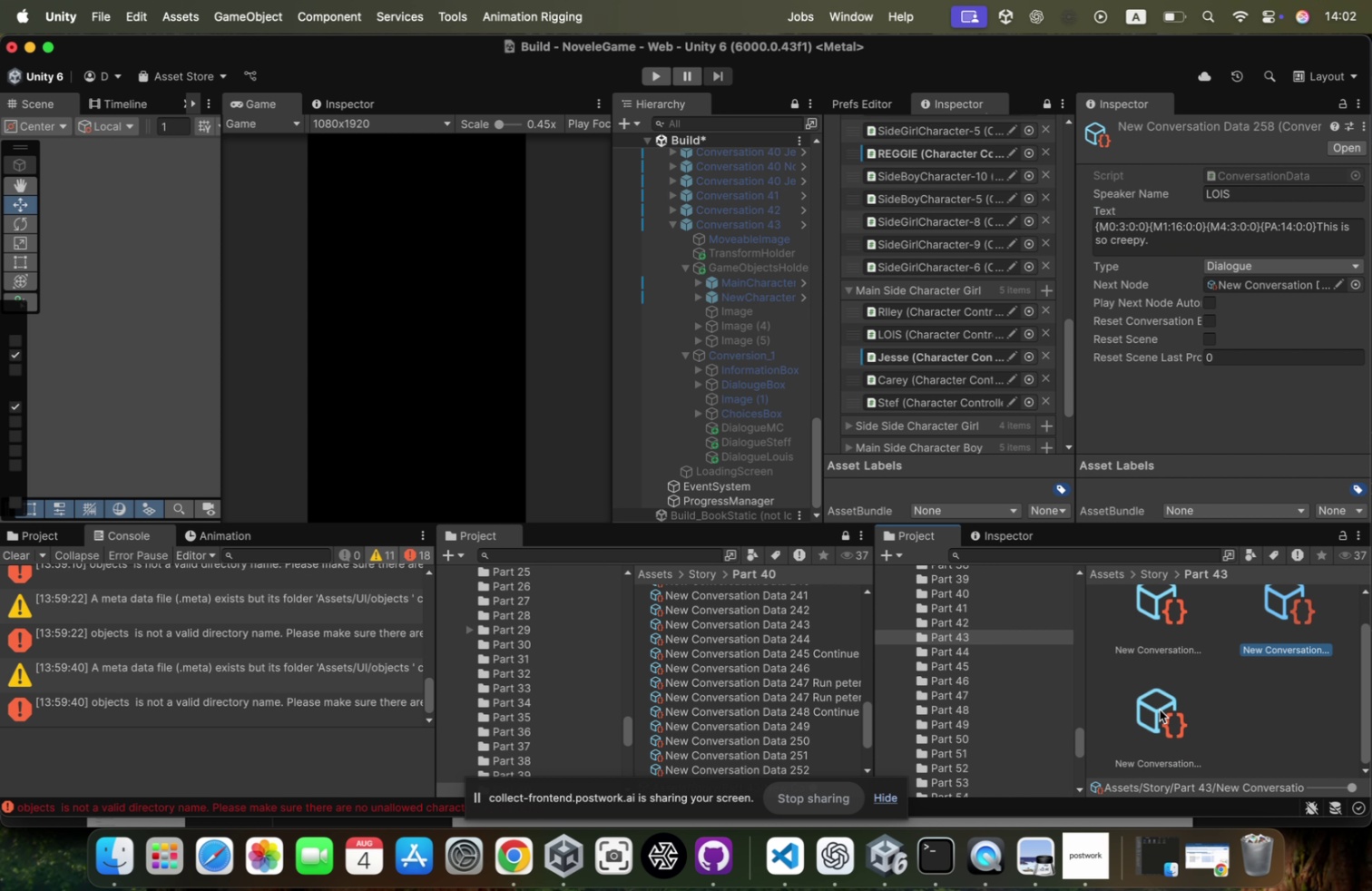 
left_click([1291, 626])
 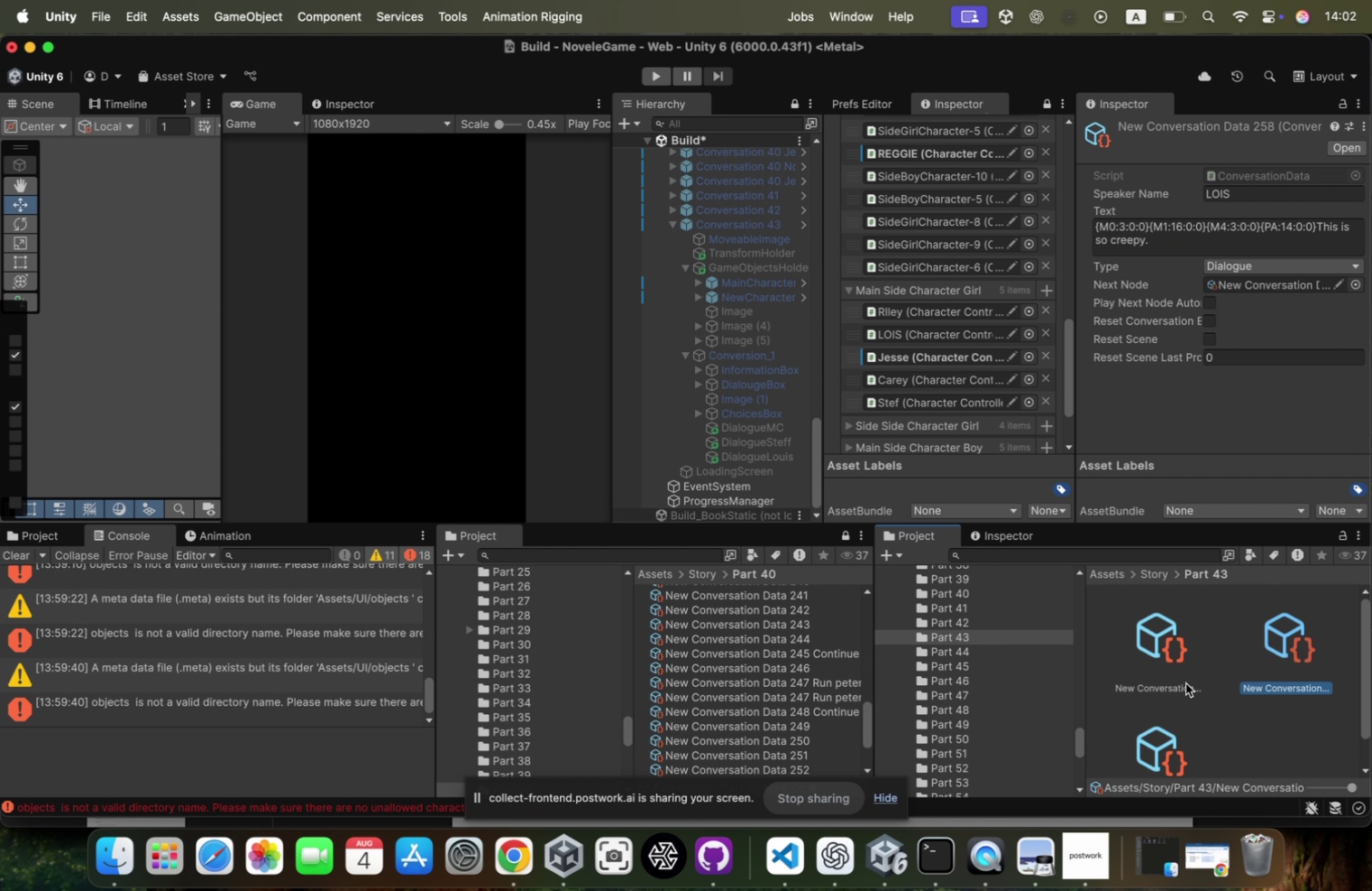 
scroll: coordinate [1186, 682], scroll_direction: down, amount: 9.0
 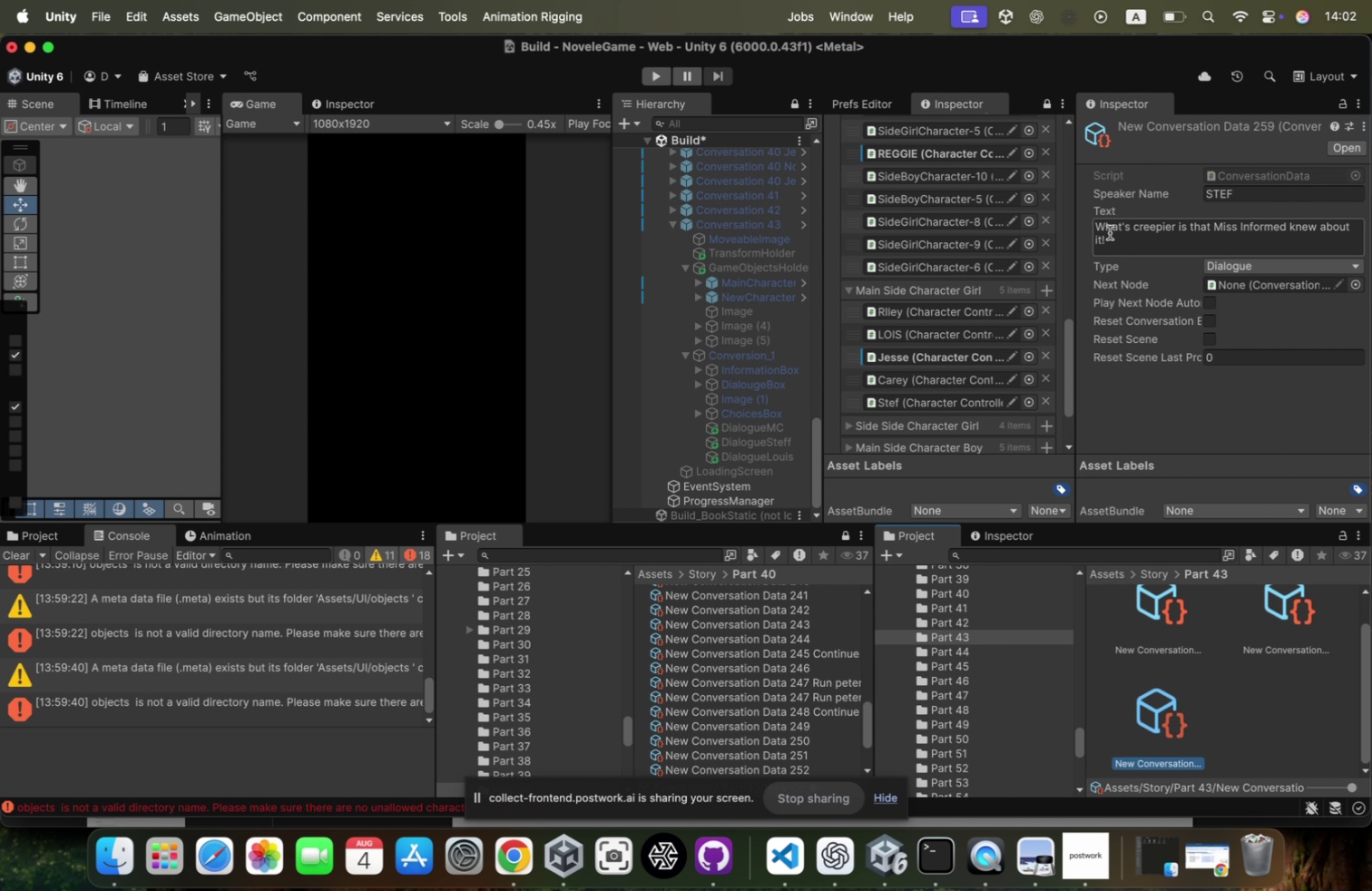 
key(ArrowLeft)
 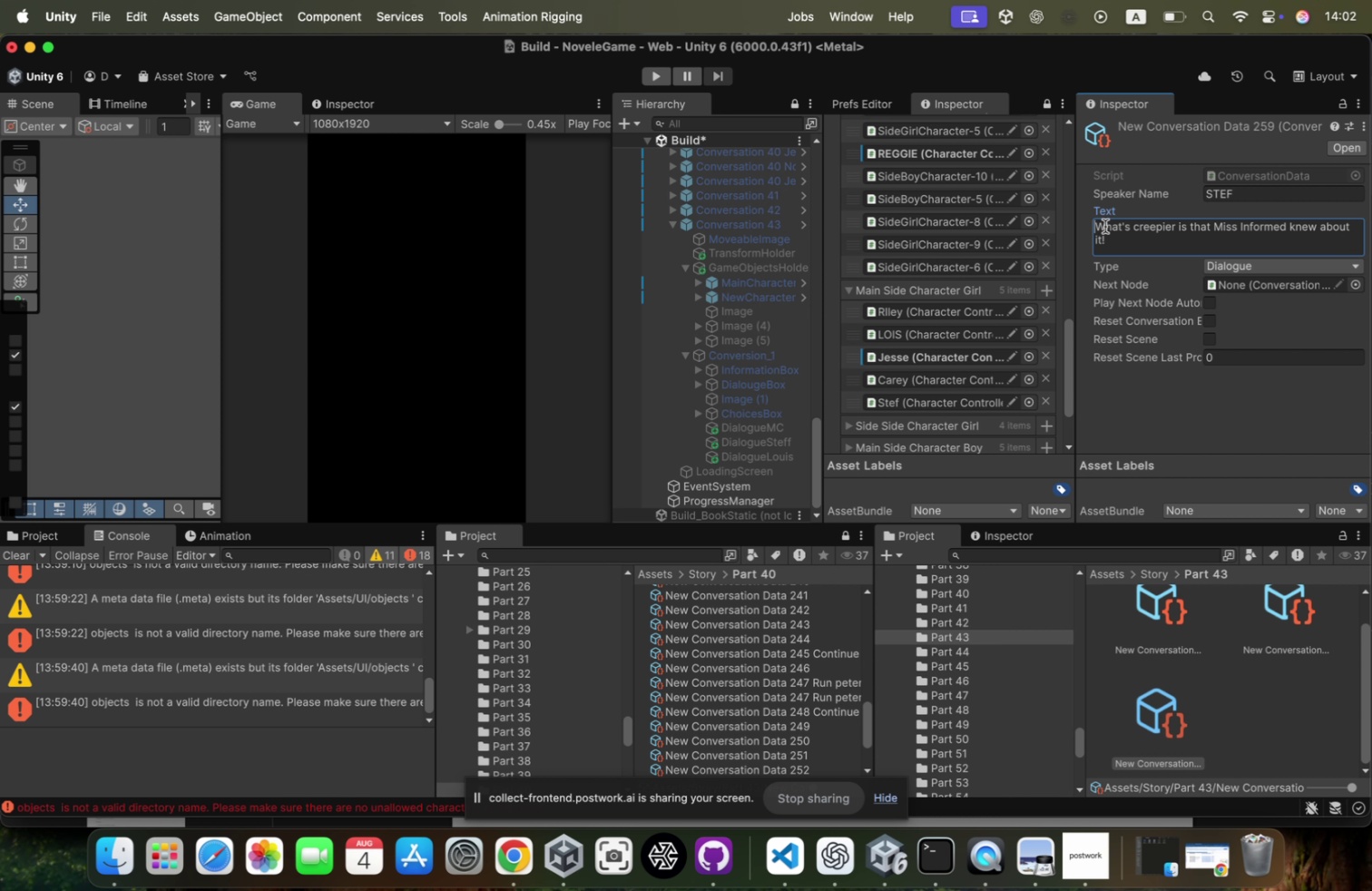 
key(Meta+CommandLeft)
 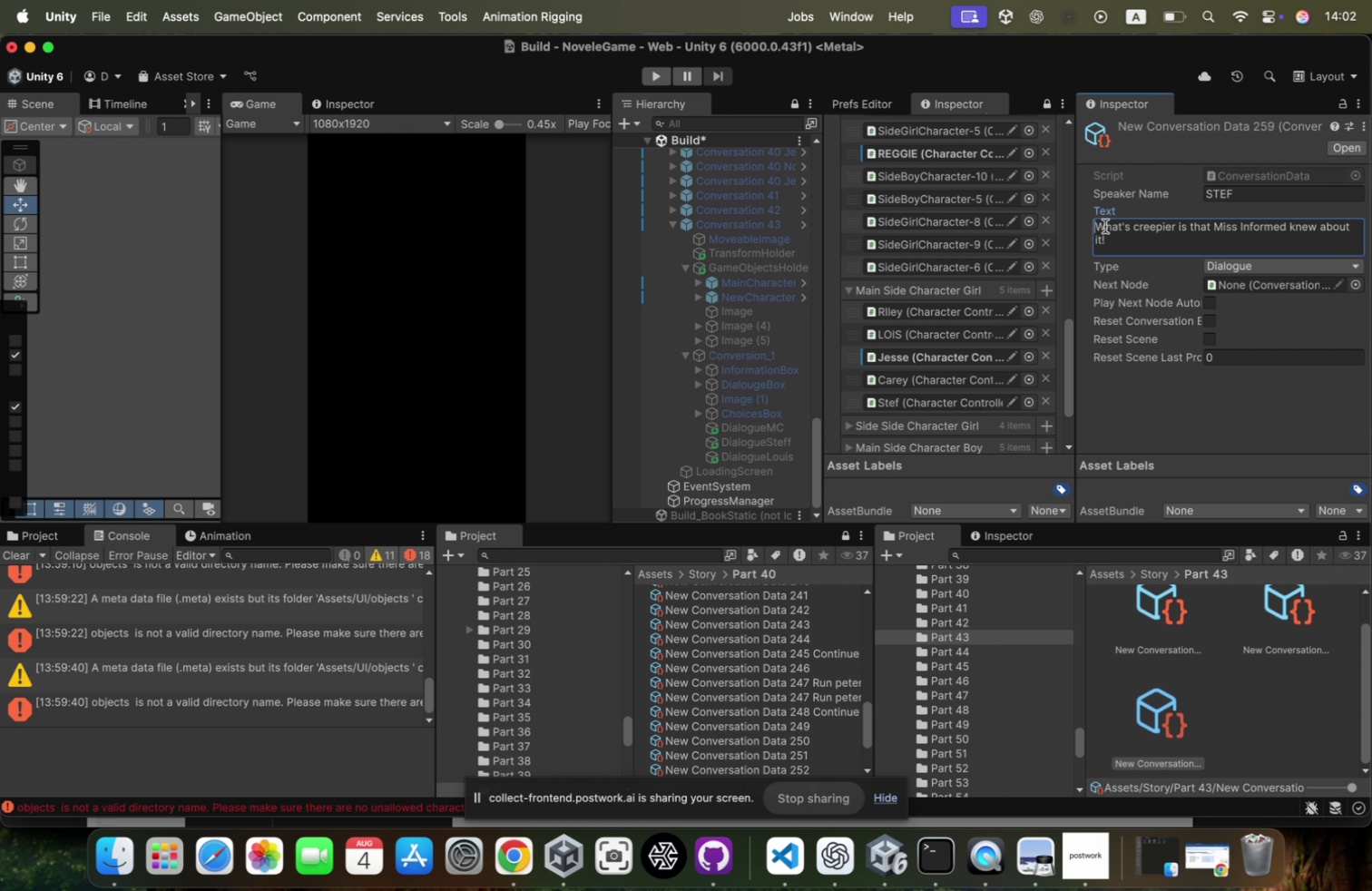 
key(Meta+V)
 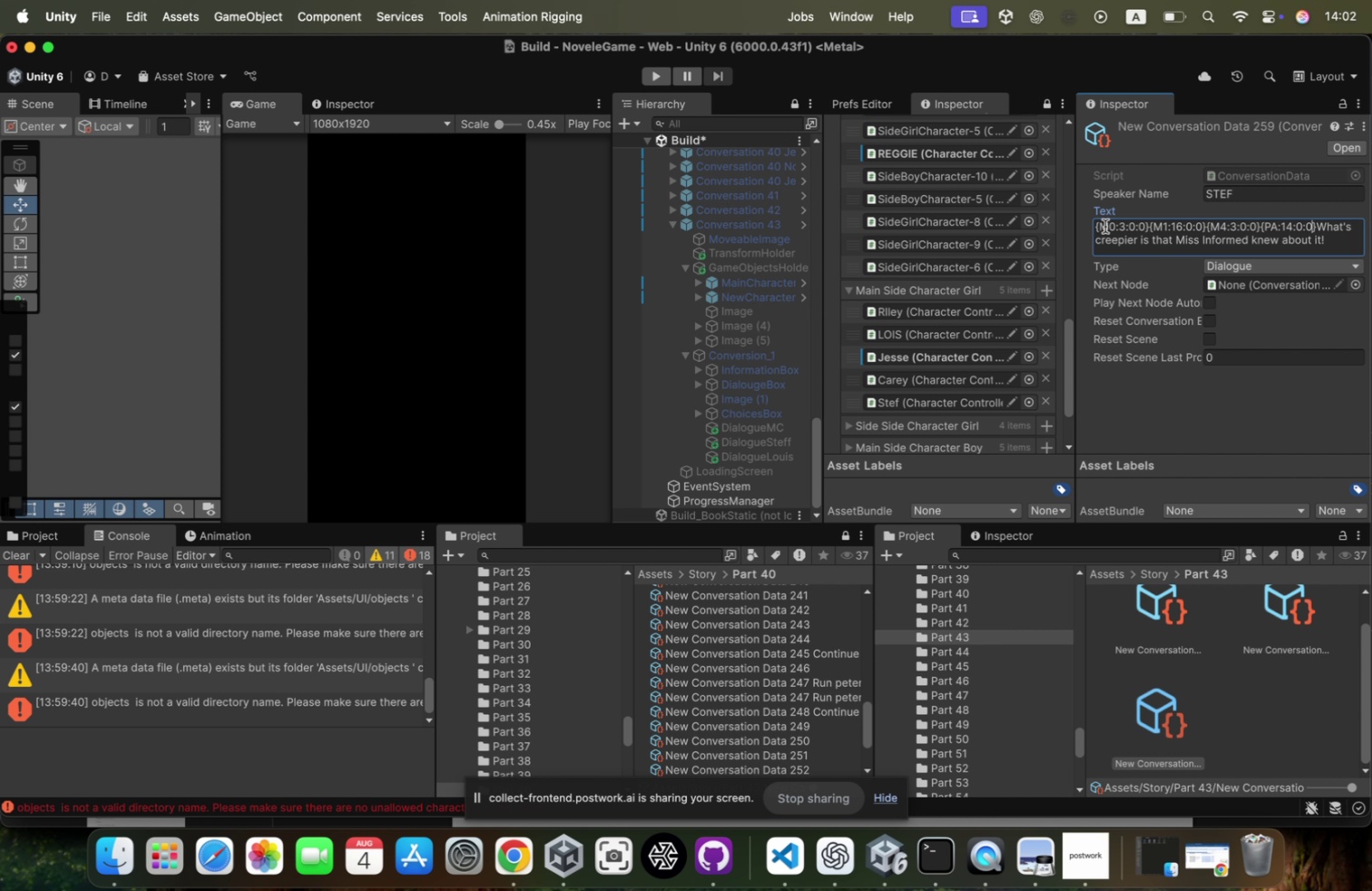 
key(ArrowLeft)
 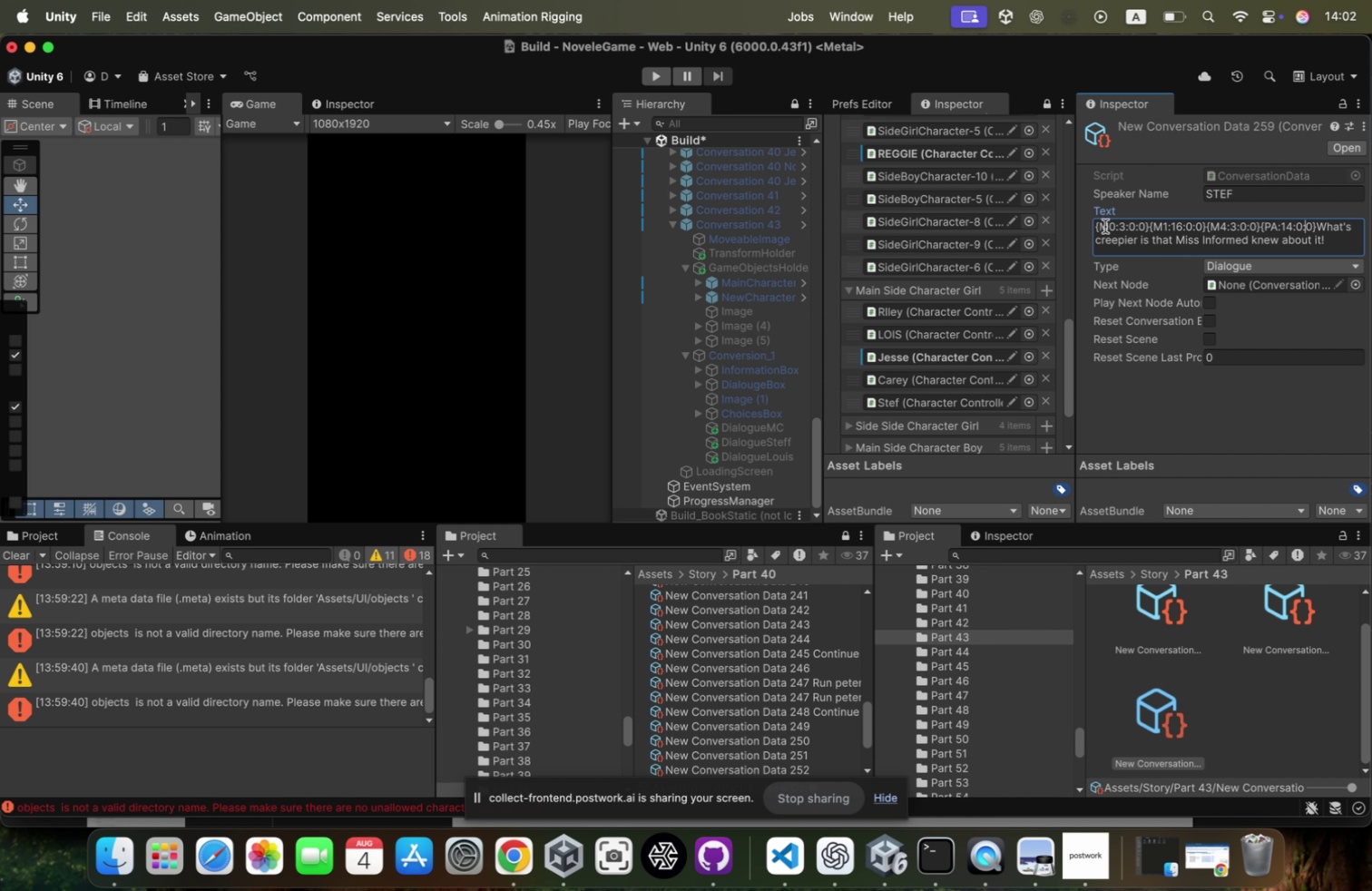 
key(ArrowLeft)
 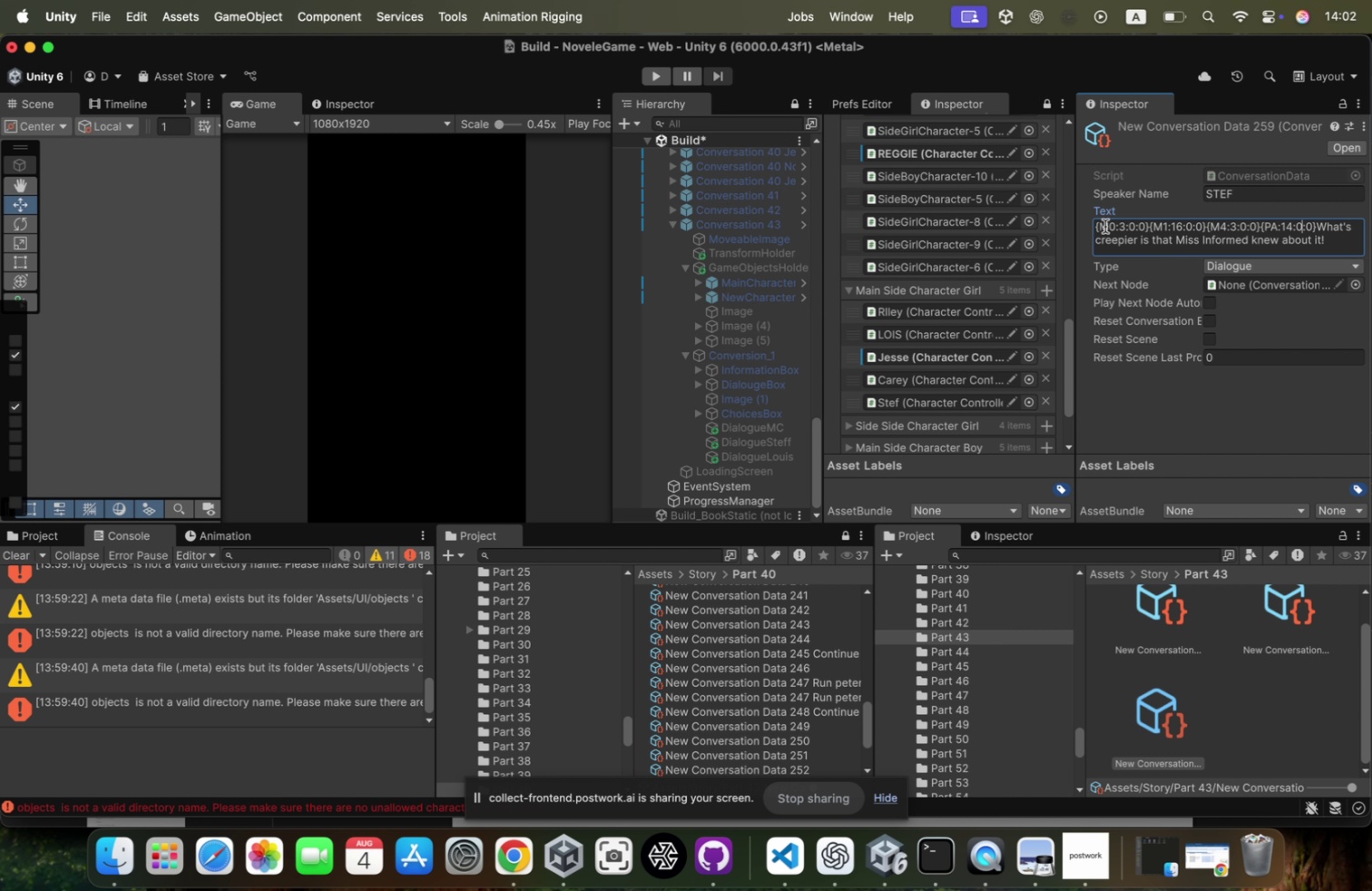 
key(ArrowLeft)
 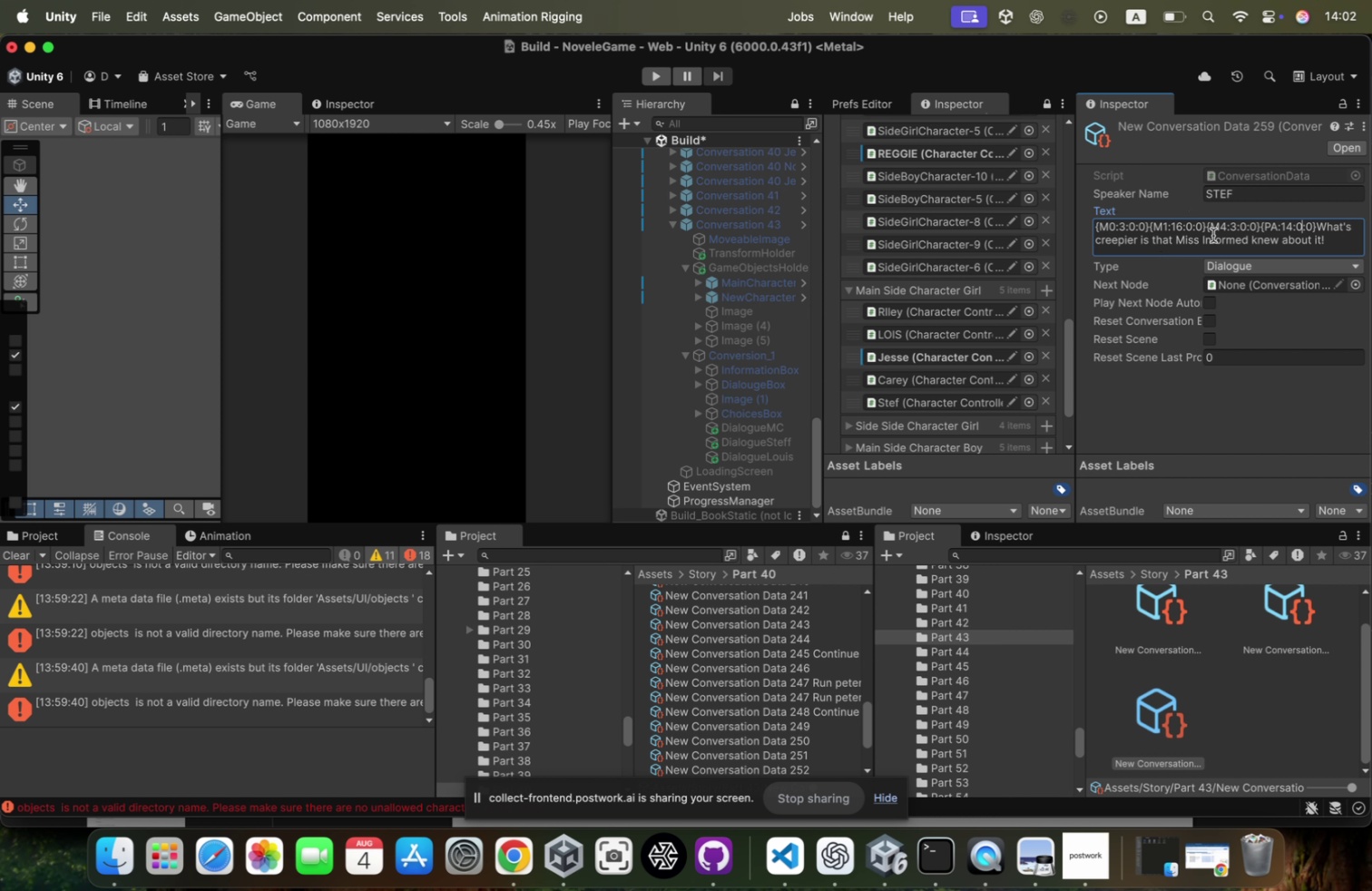 
left_click([1237, 221])
 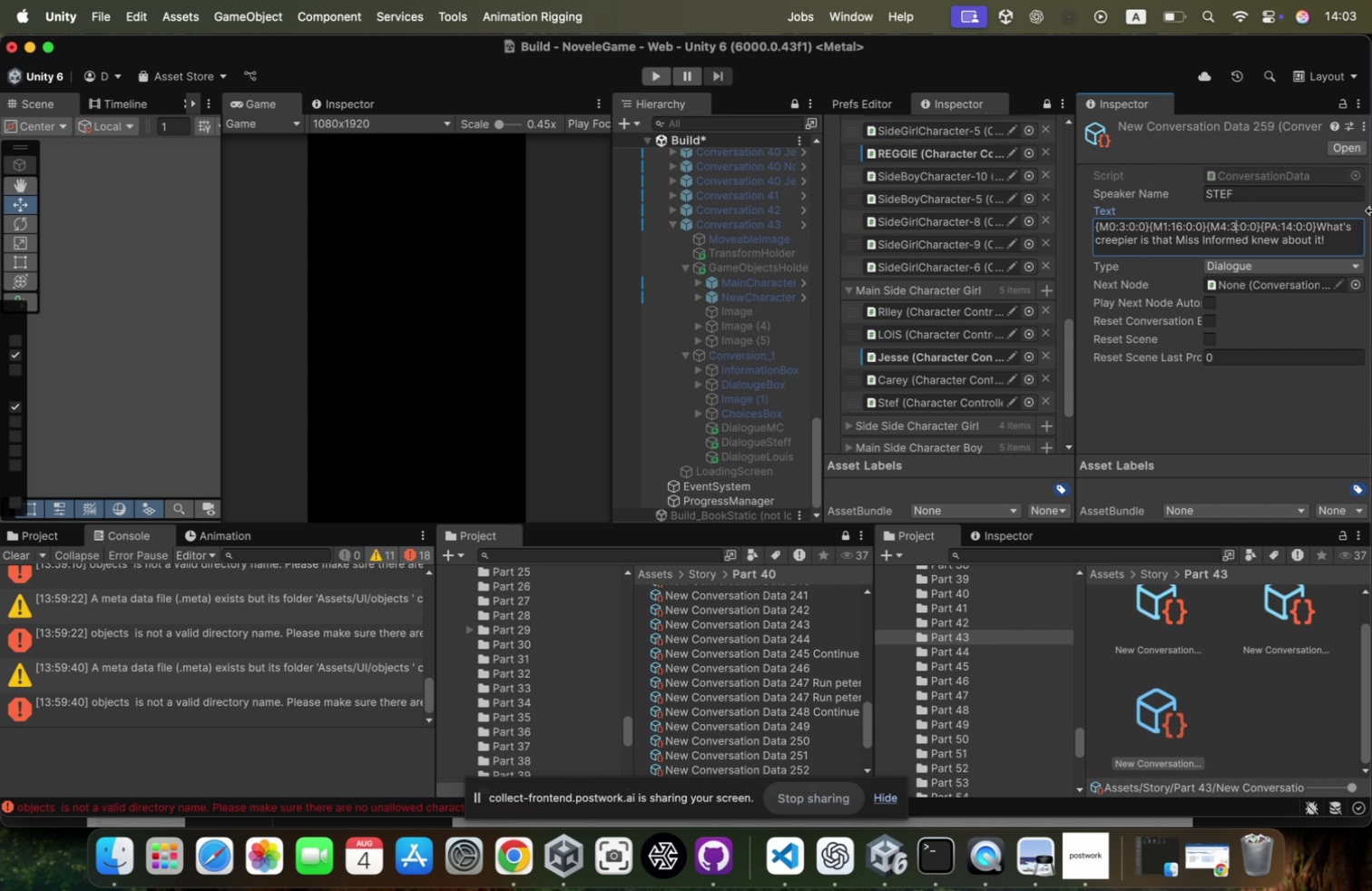 
key(Backspace)
type(16)
 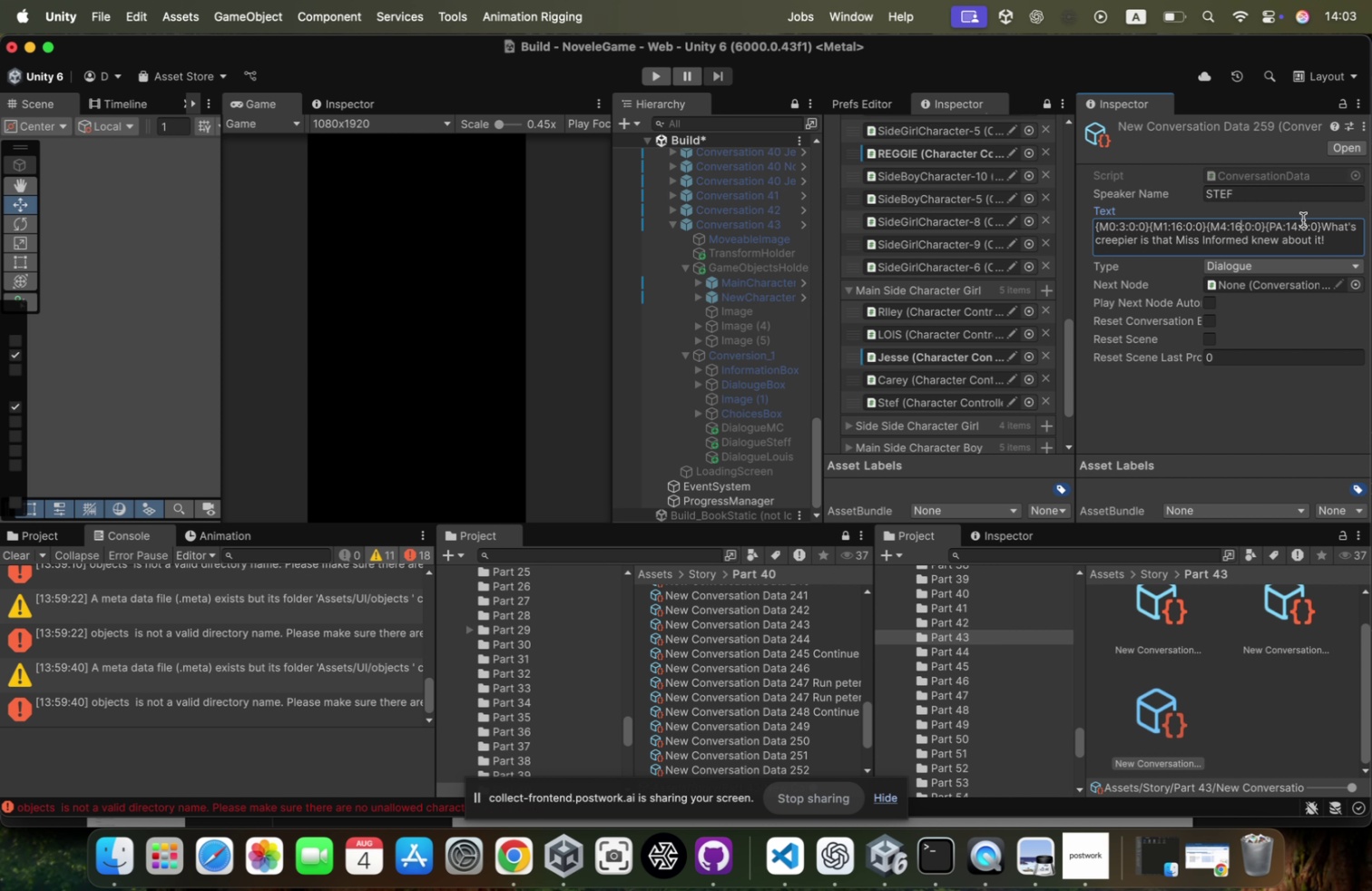 
left_click([1299, 222])
 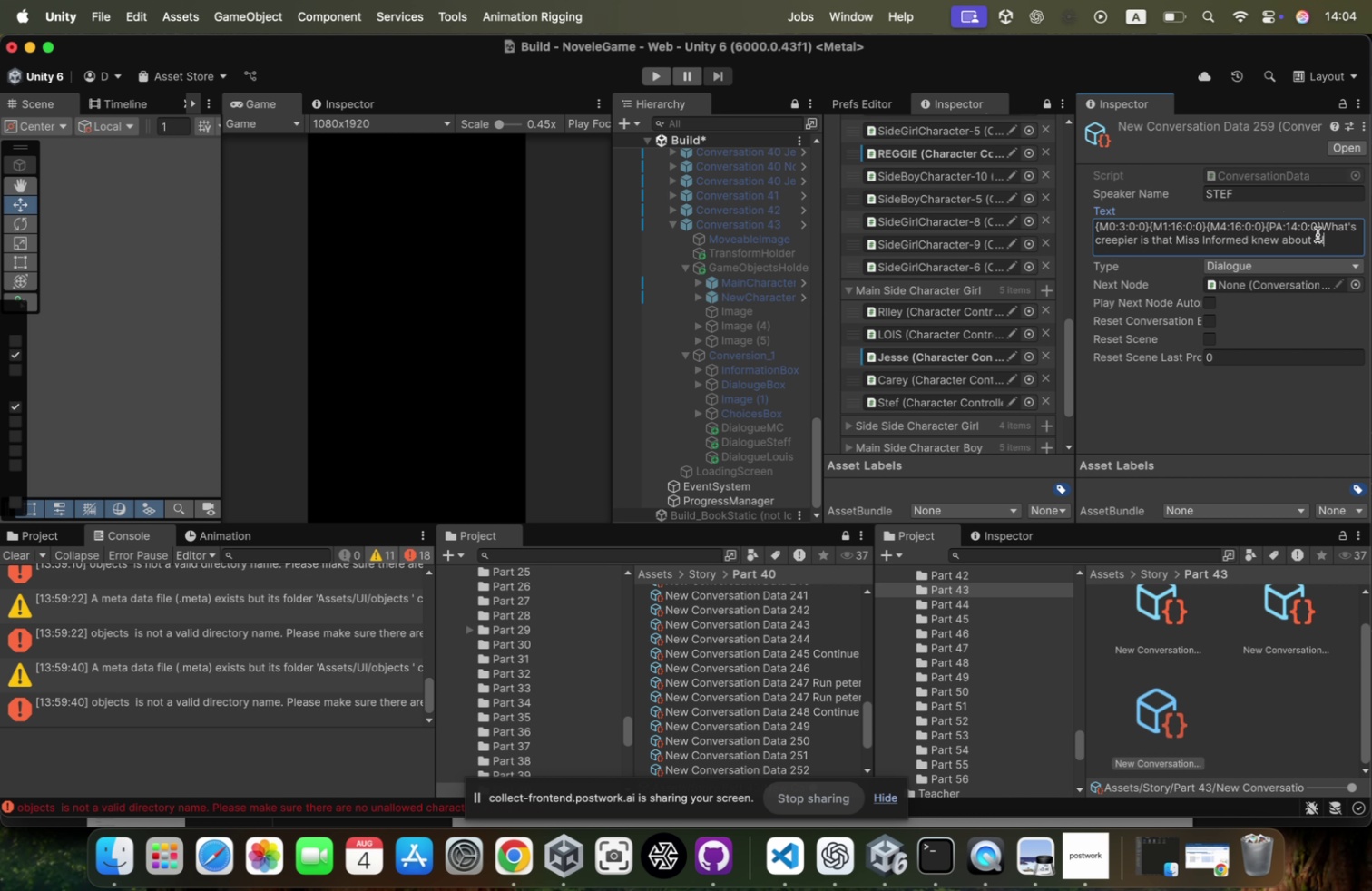 
wait(39.4)
 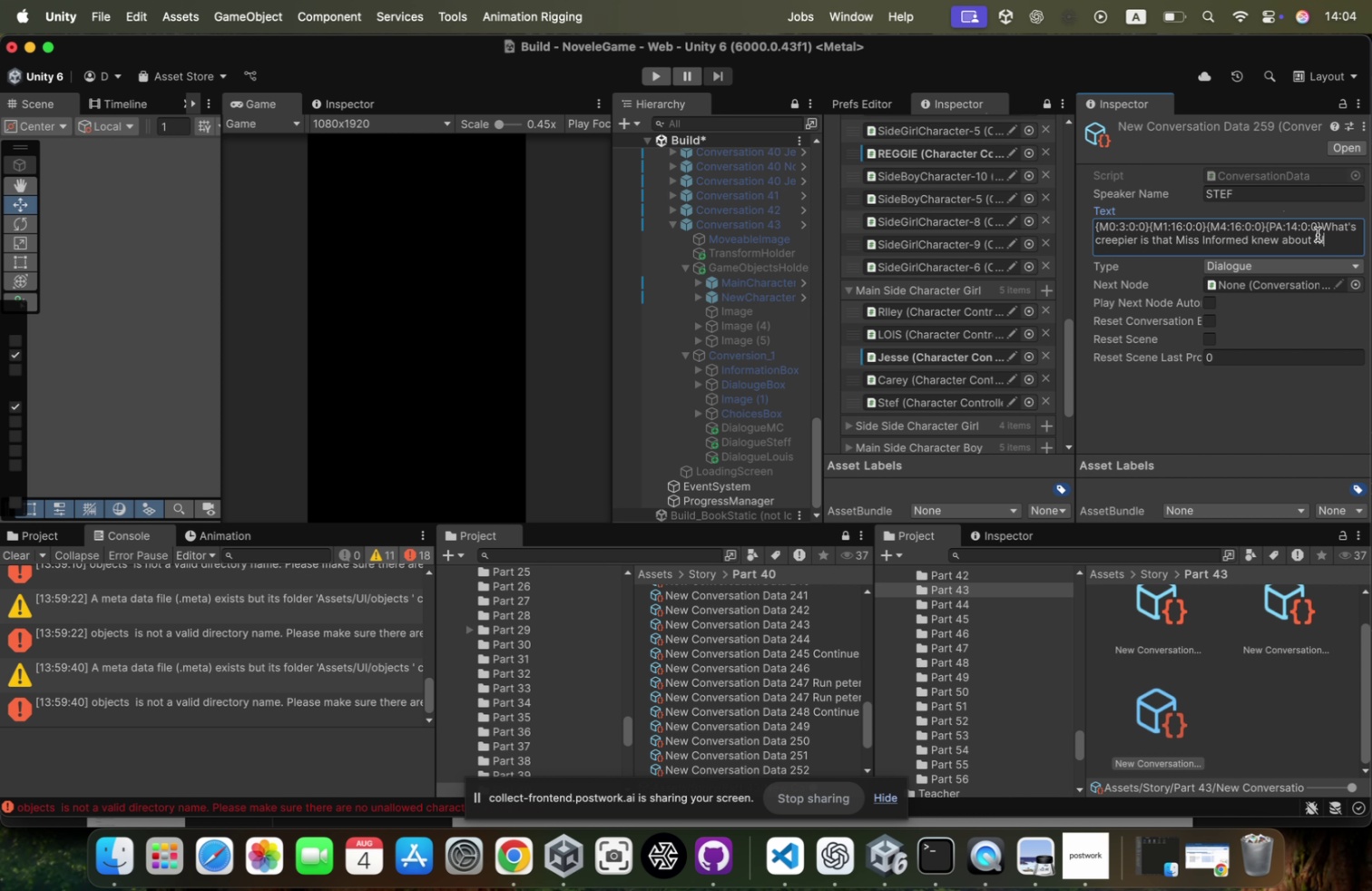 
left_click([1330, 241])
 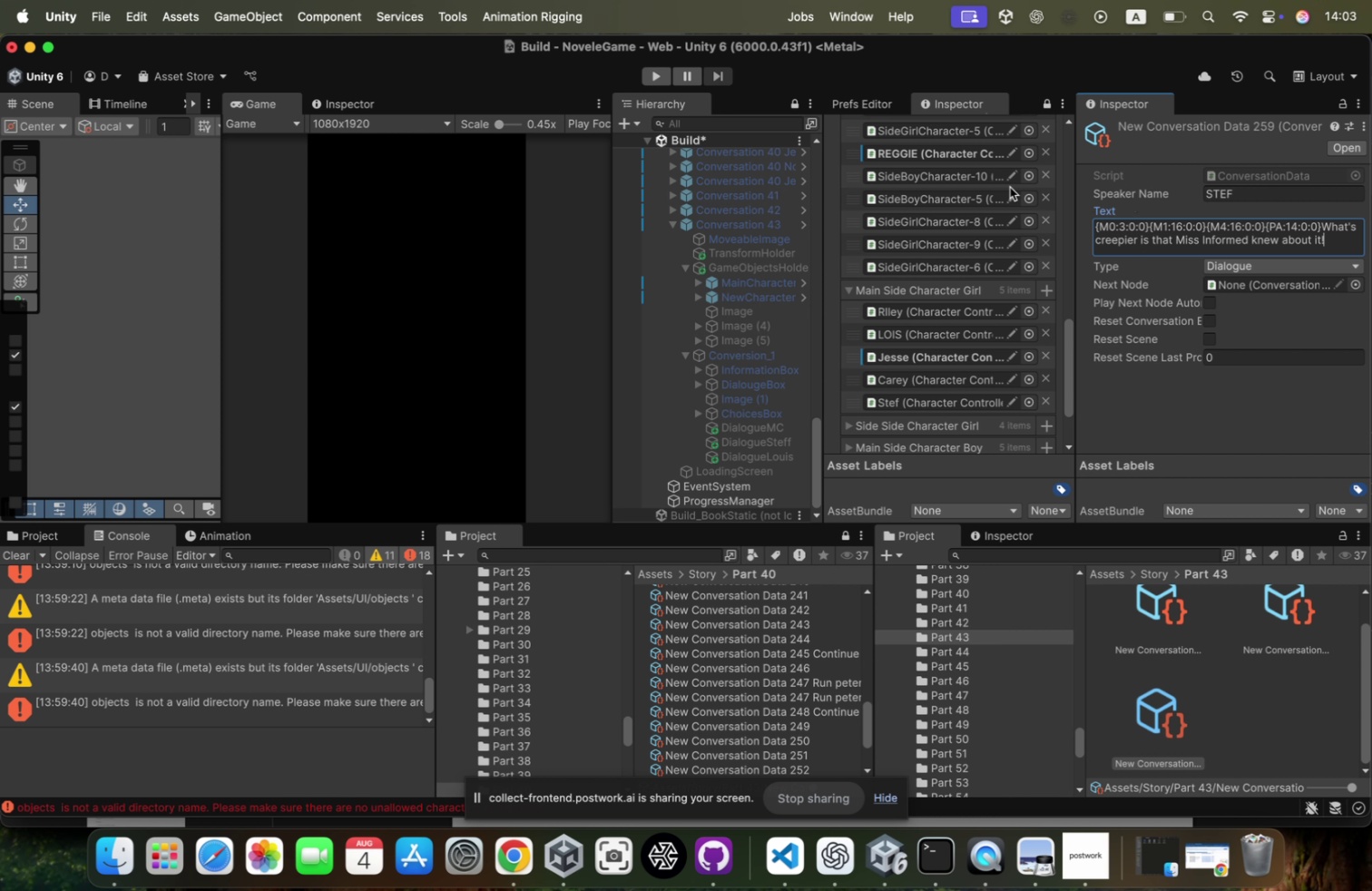 
wait(9.18)
 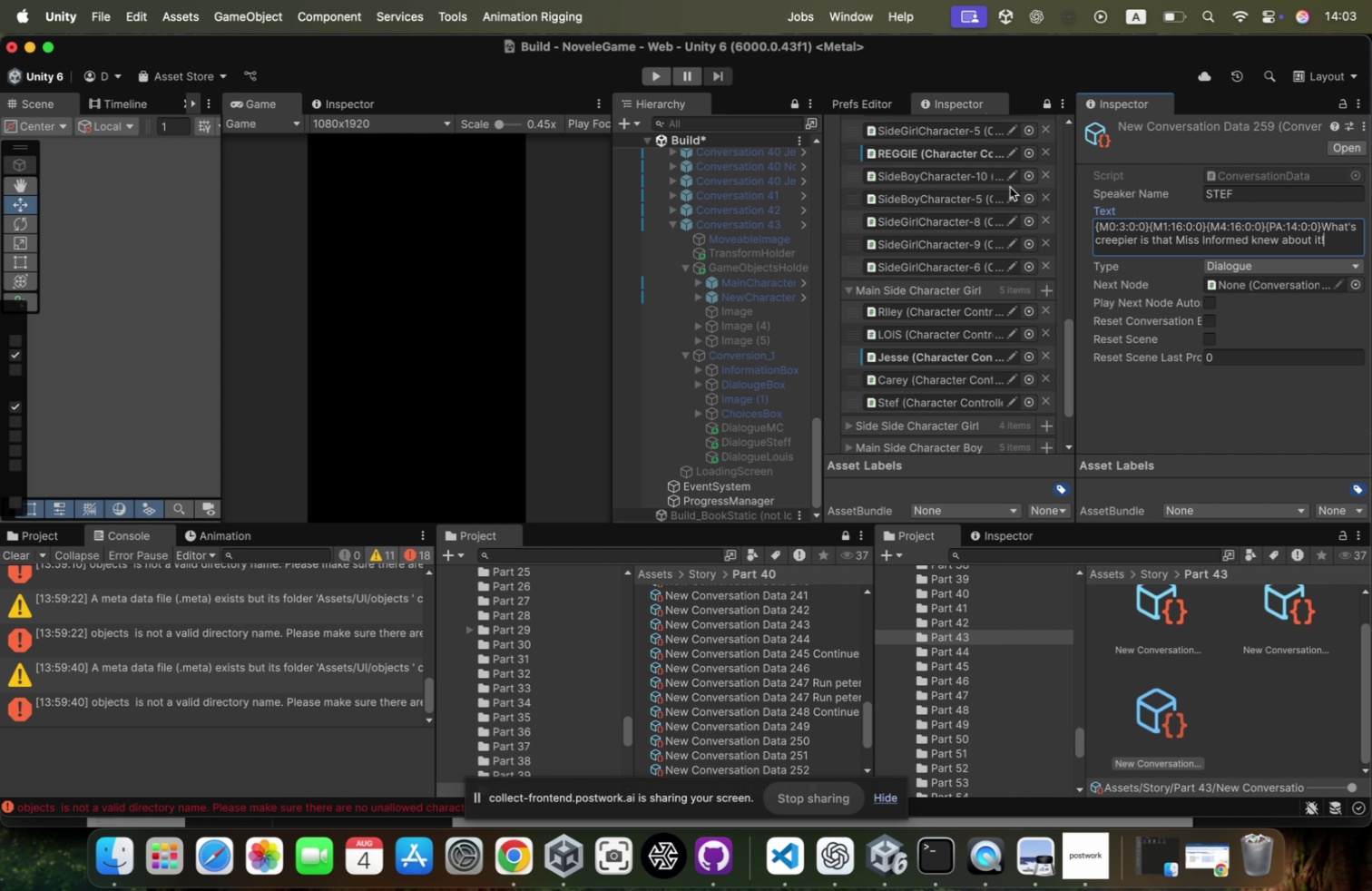 
scroll: coordinate [1015, 596], scroll_direction: down, amount: 6.0
 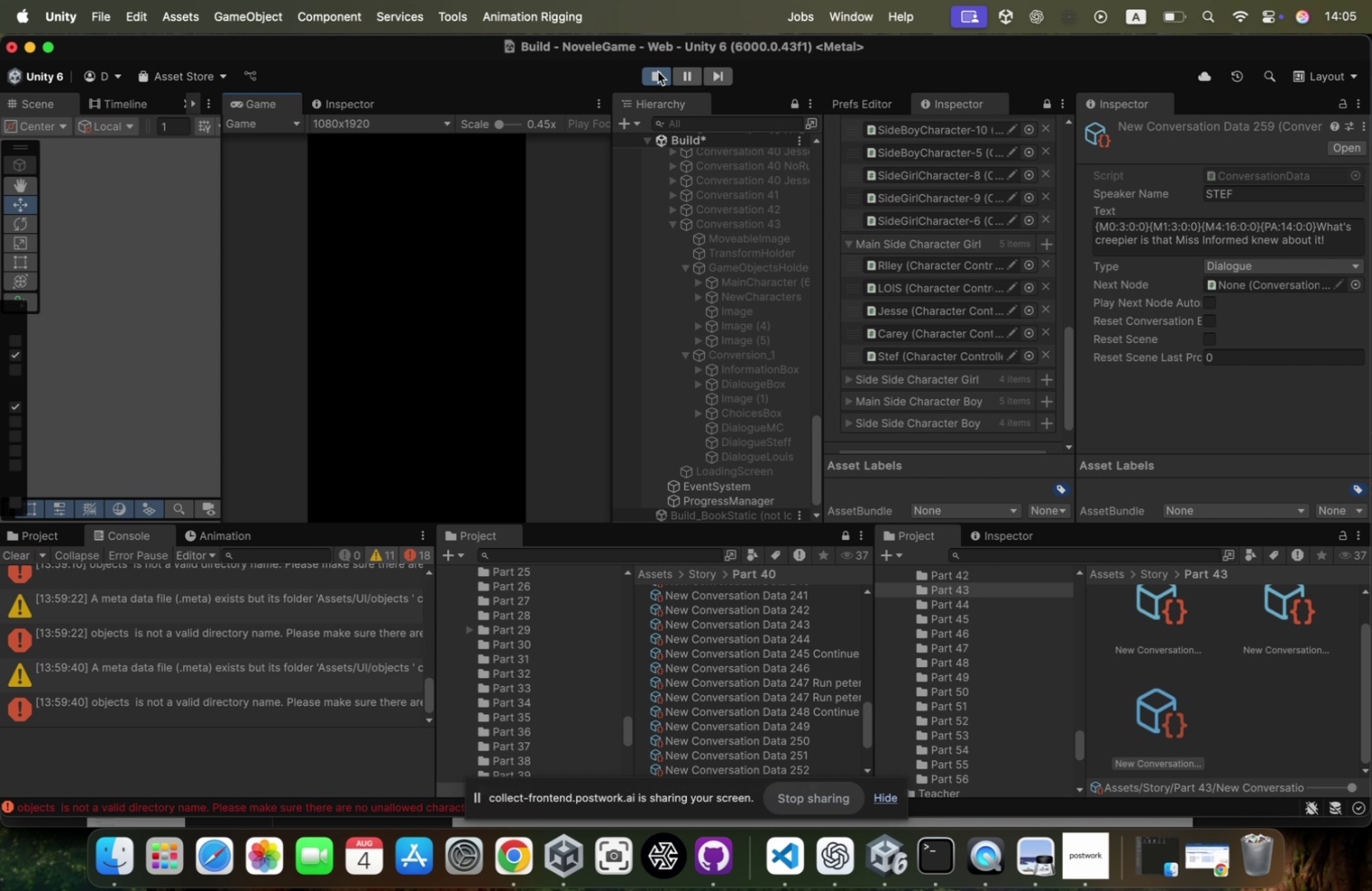 
wait(62.18)
 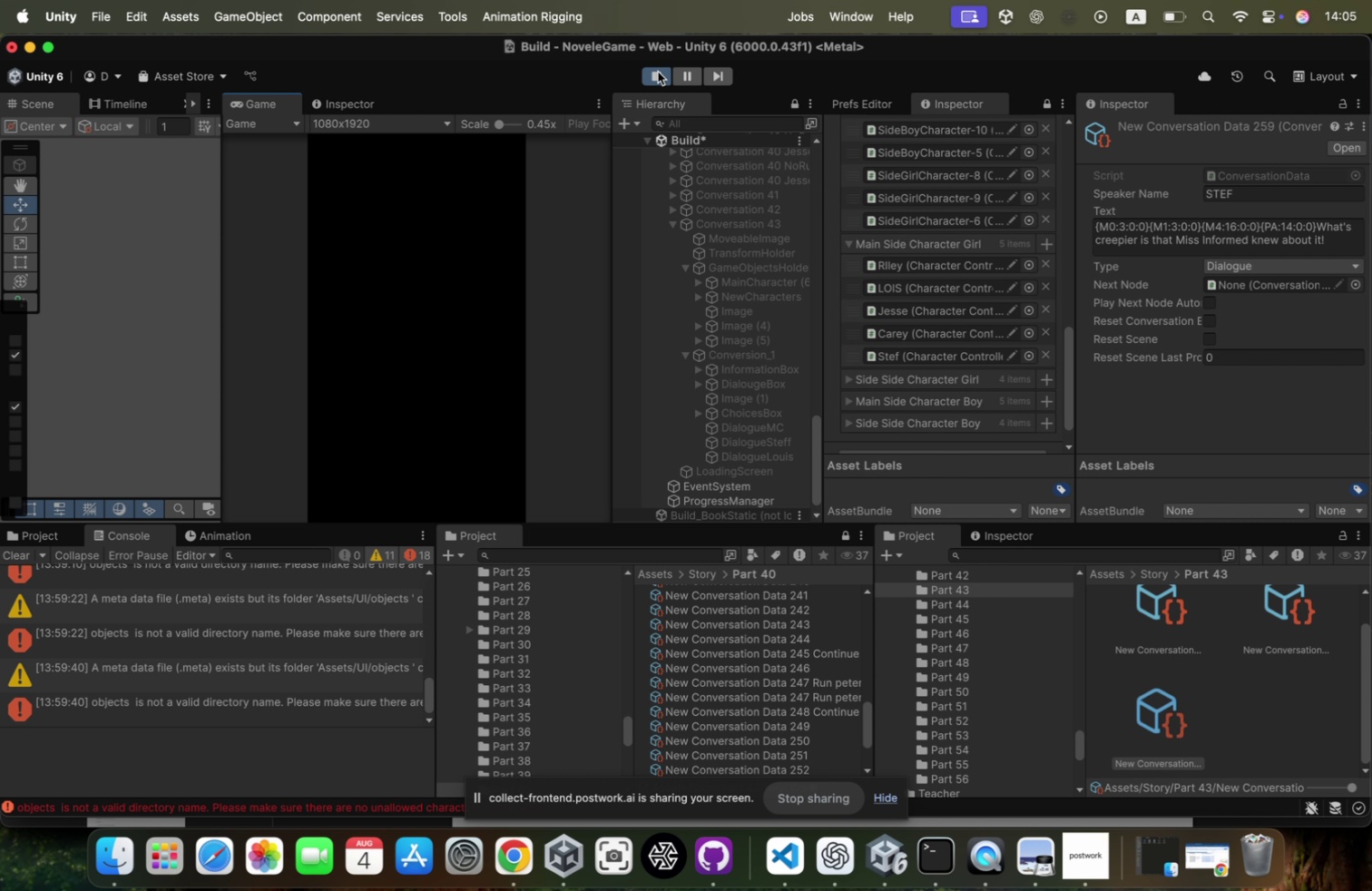 
left_click([1184, 225])
 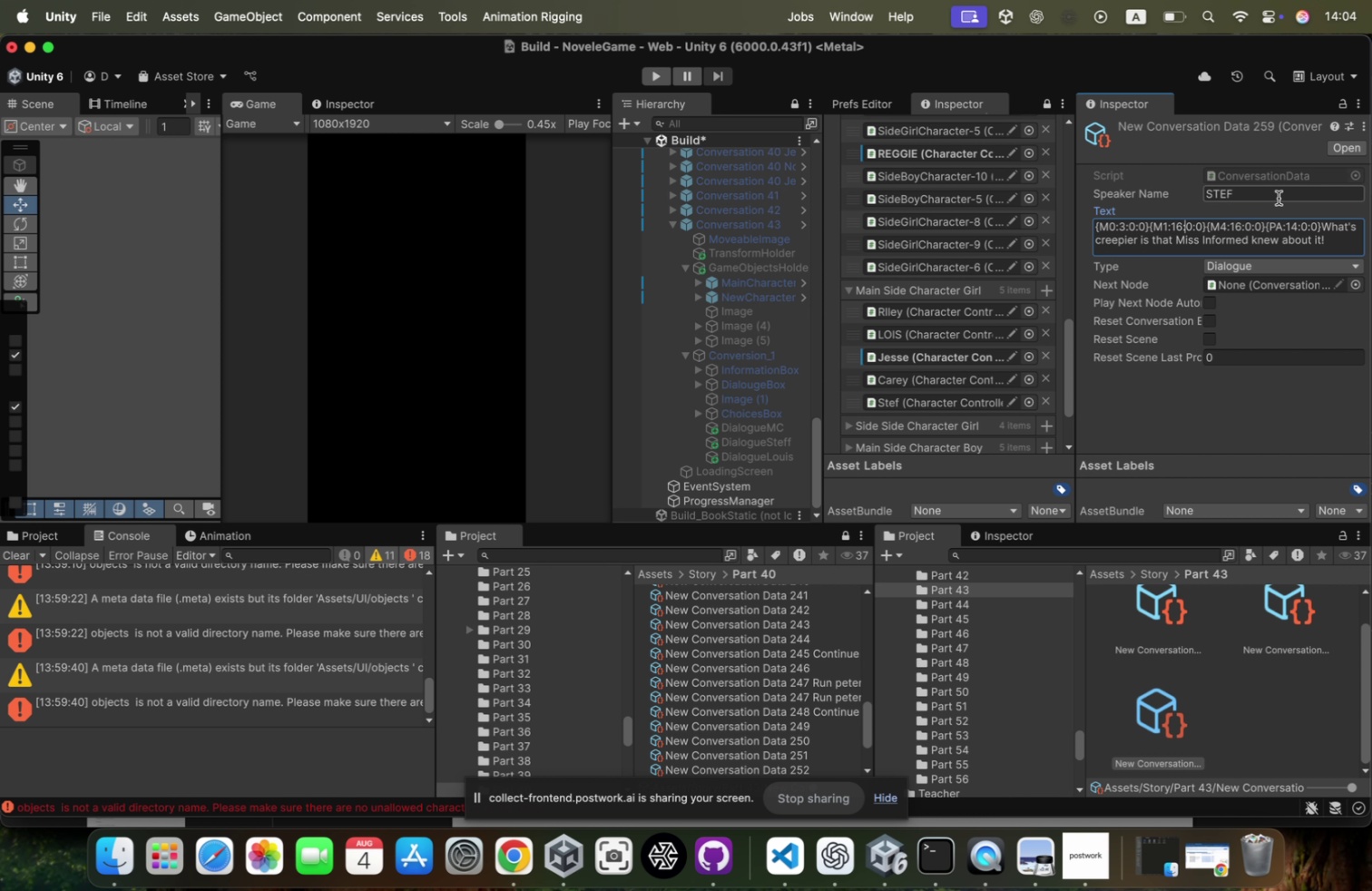 
key(ArrowLeft)
 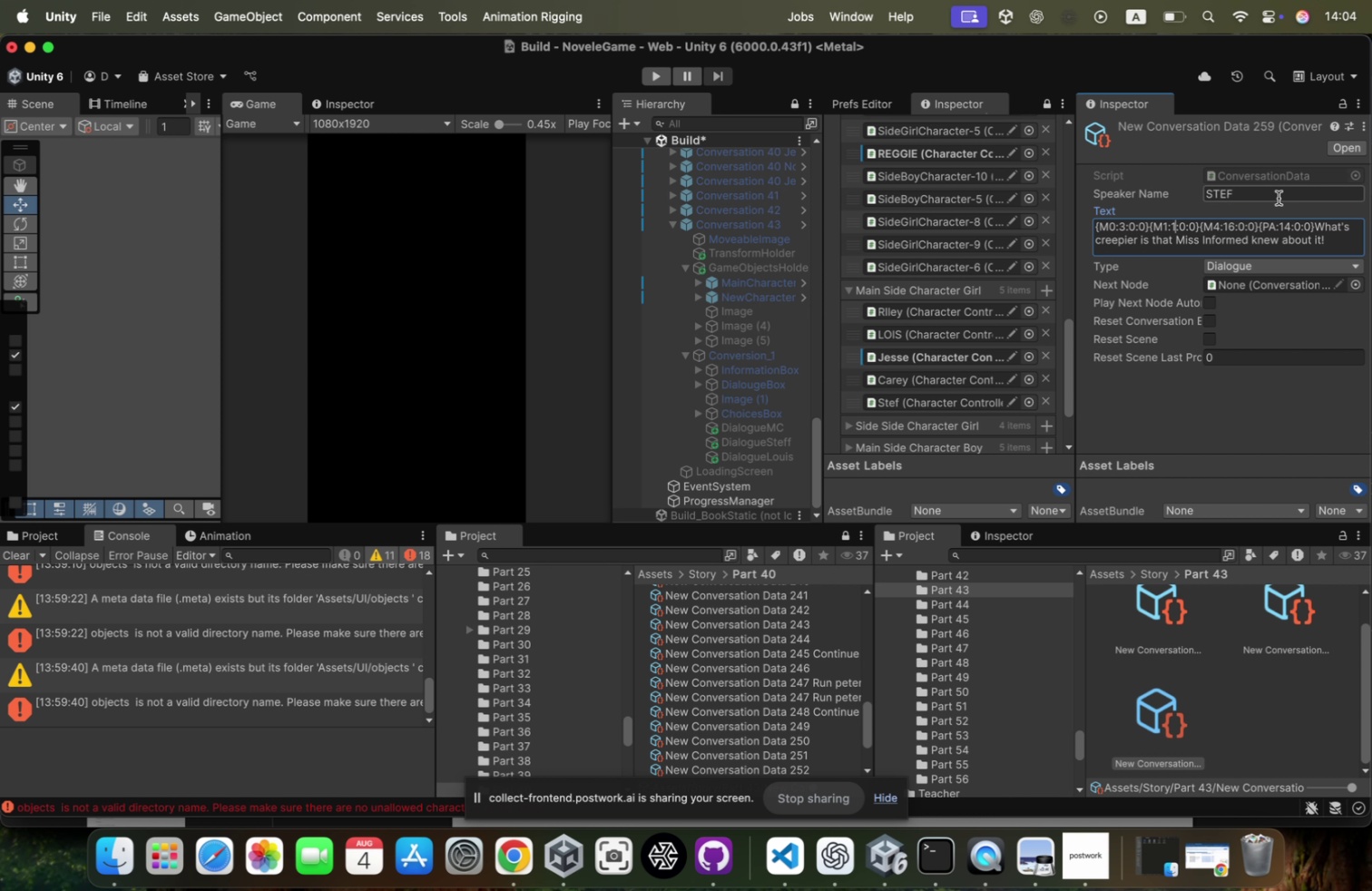 
key(Backspace)
 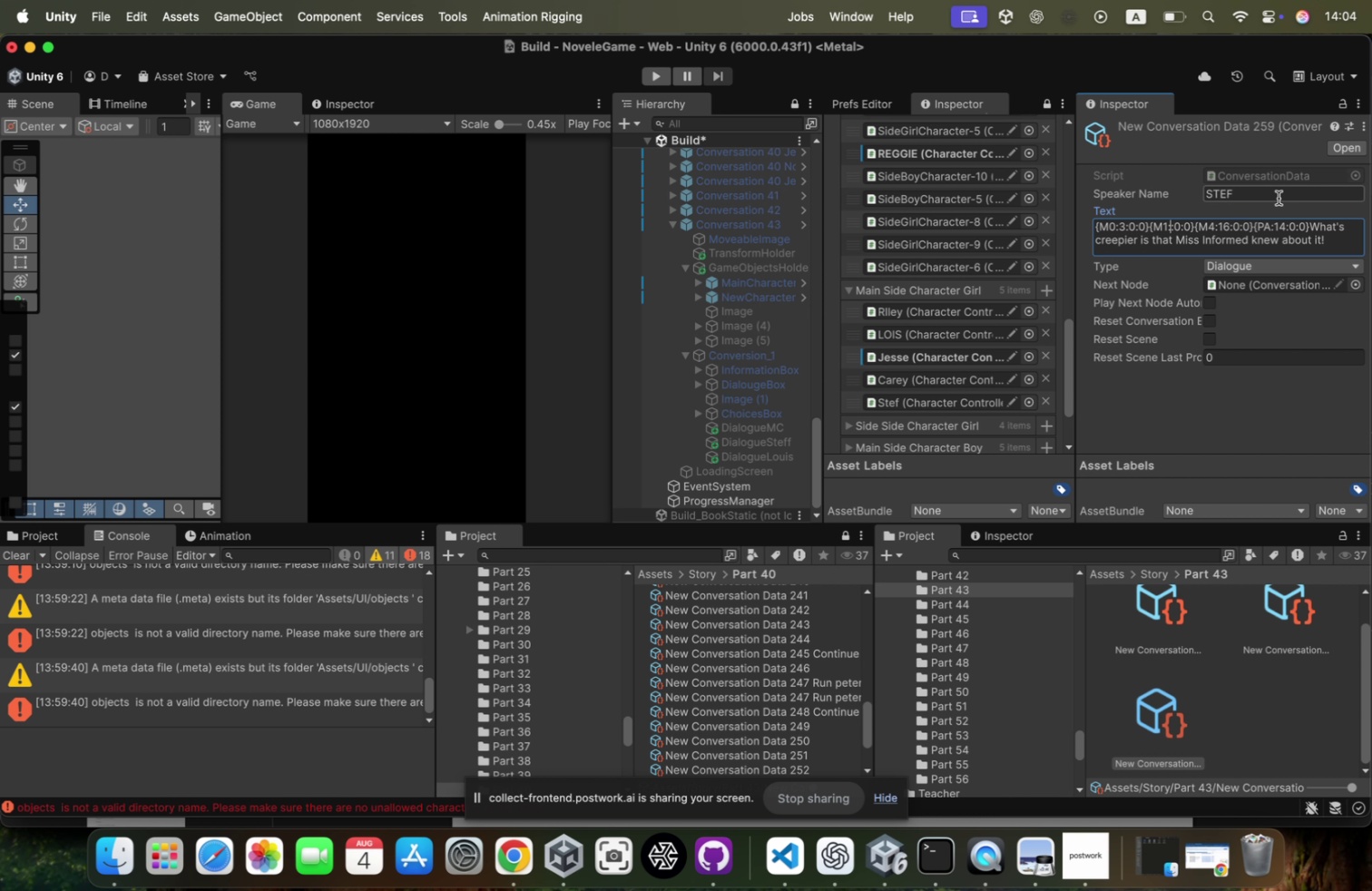 
key(Backspace)
 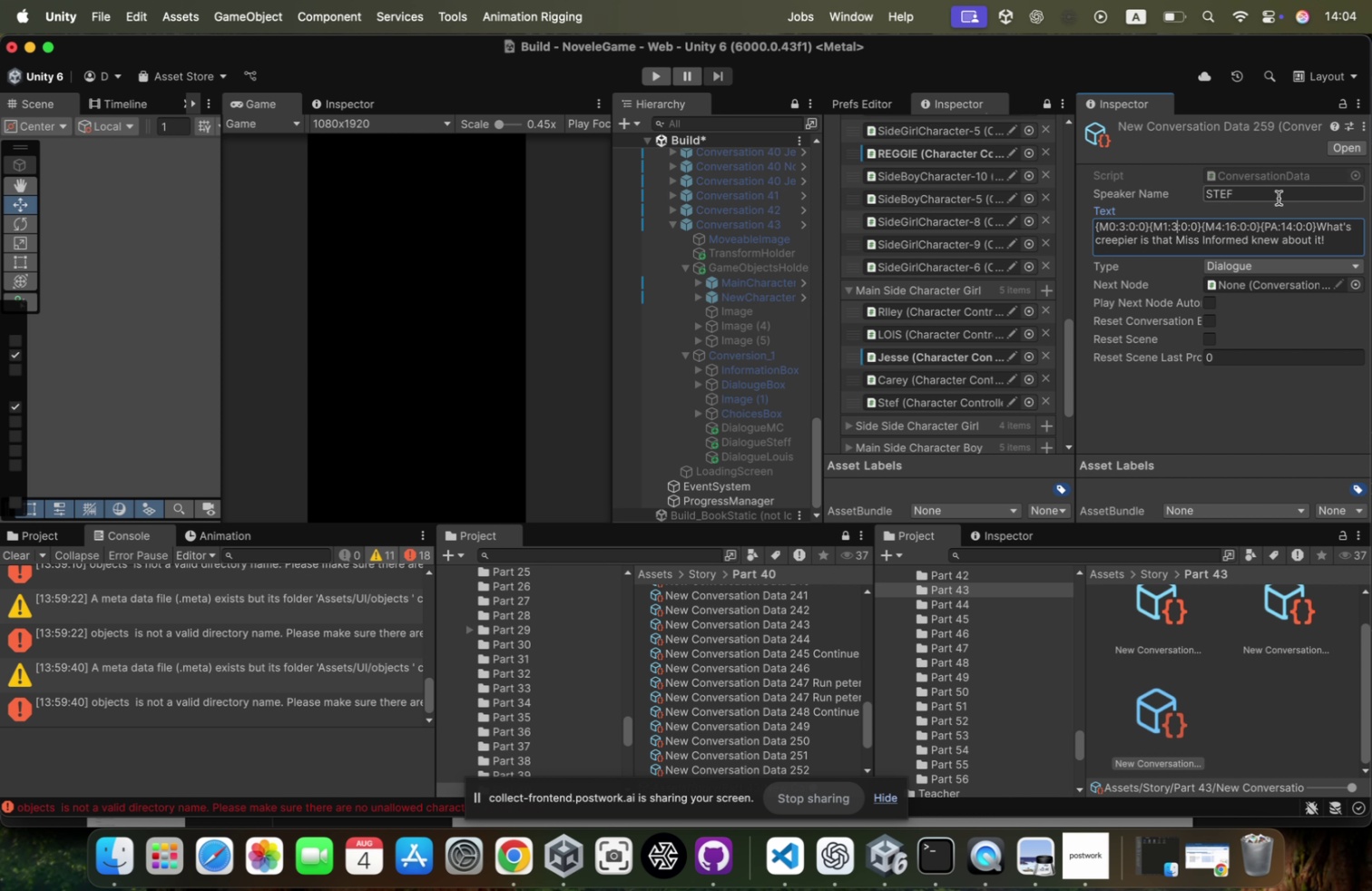 
key(3)
 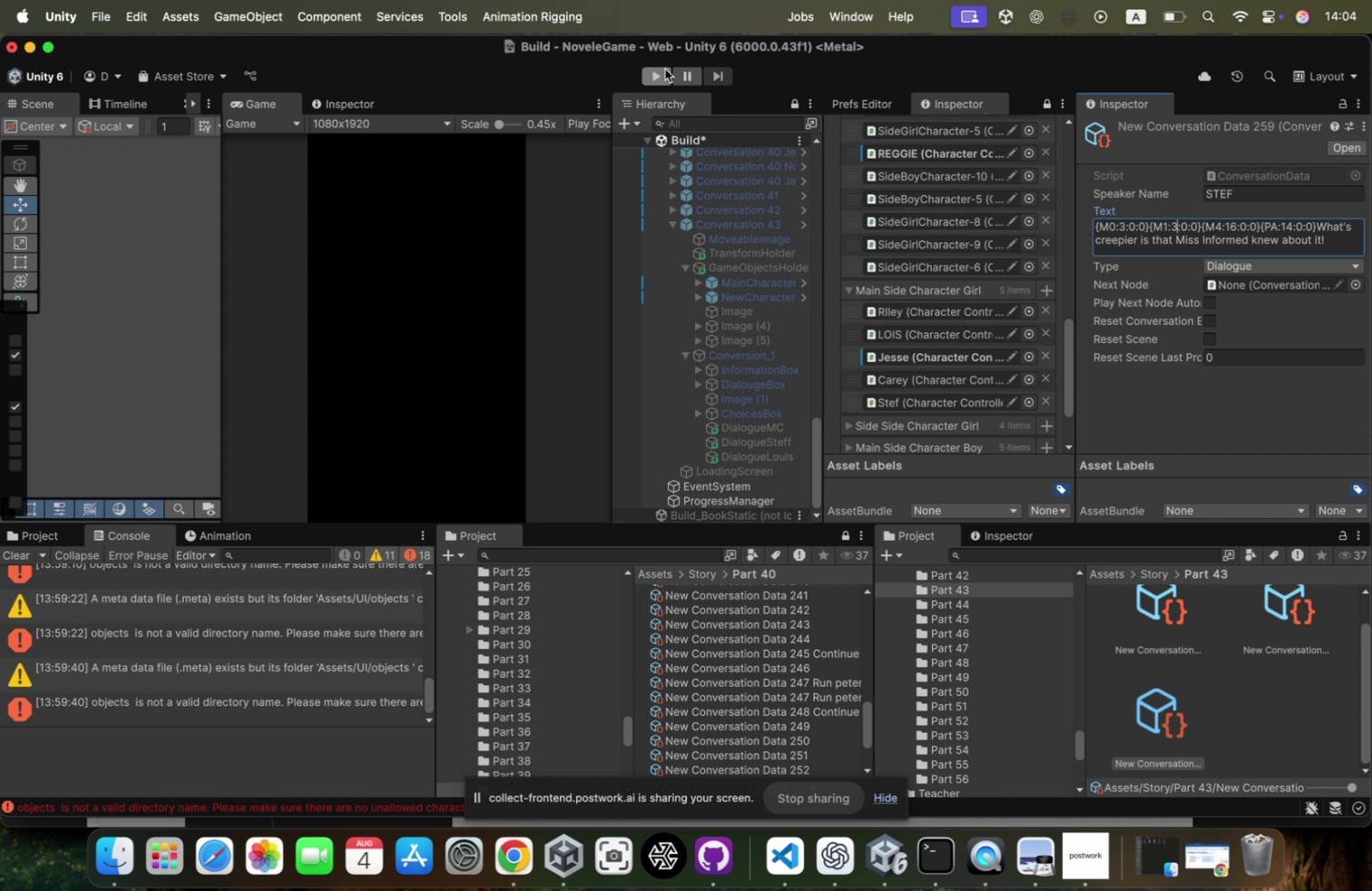 
left_click([658, 72])
 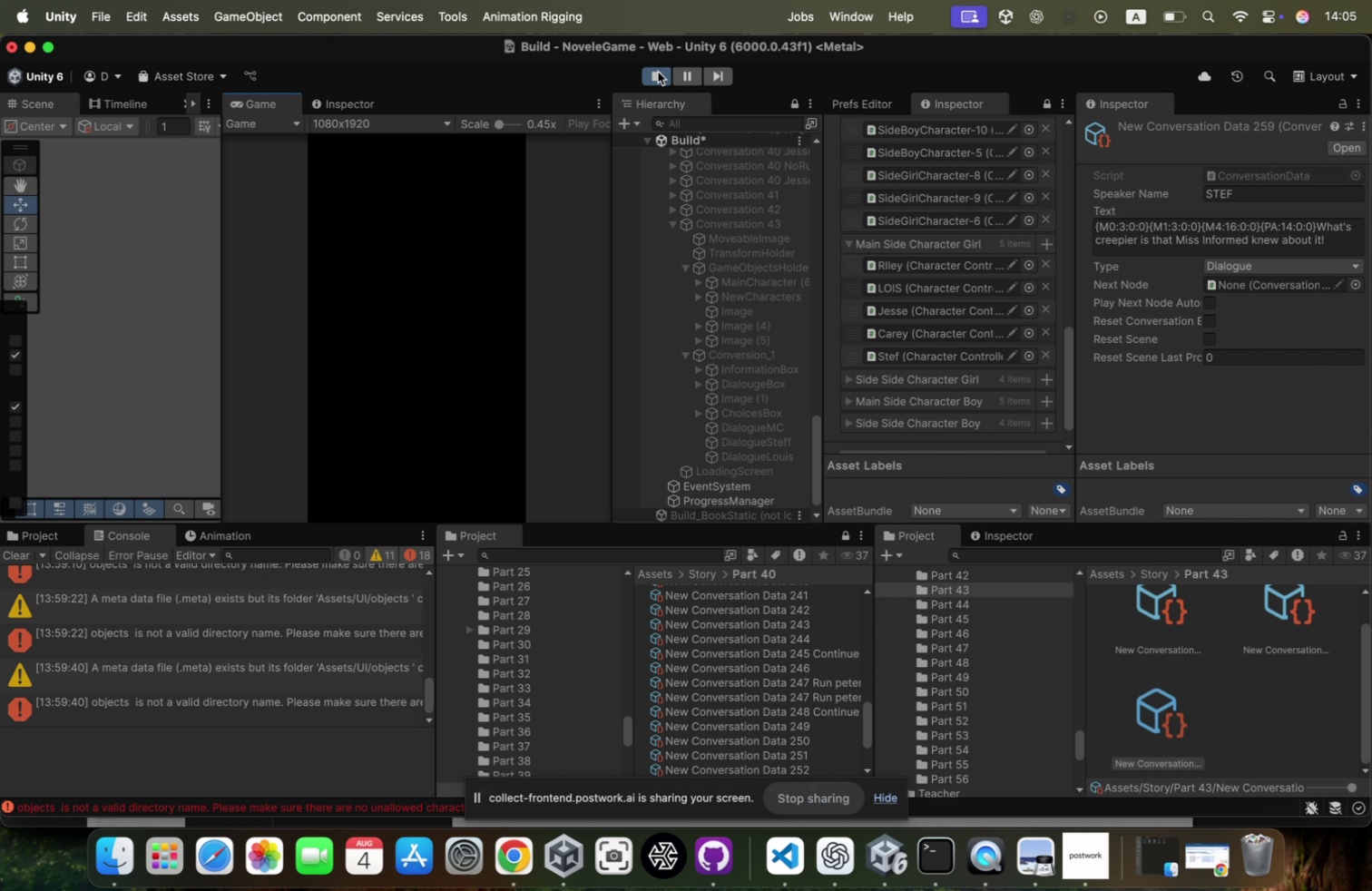 
wait(54.91)
 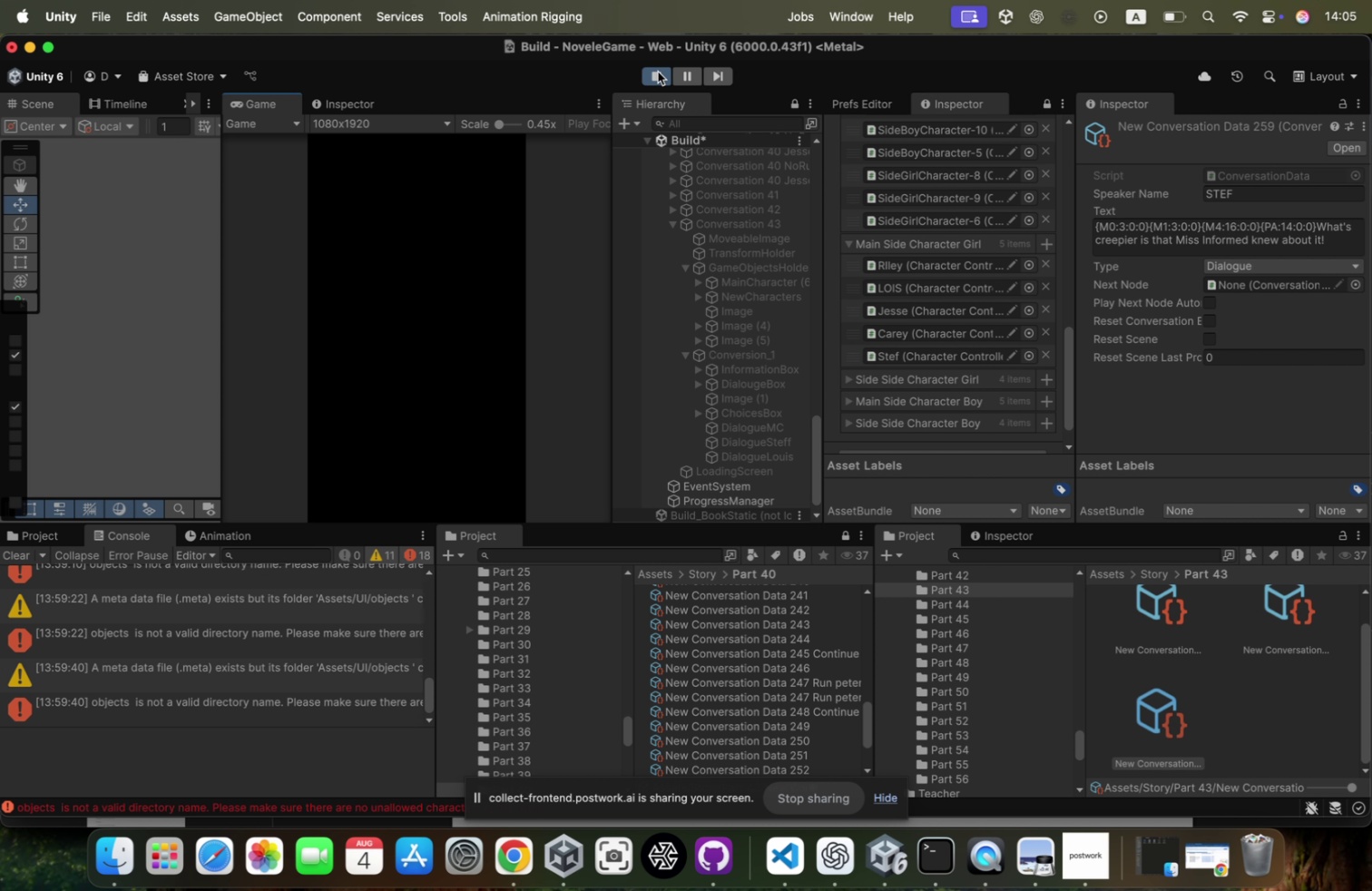 
right_click([694, 142])
 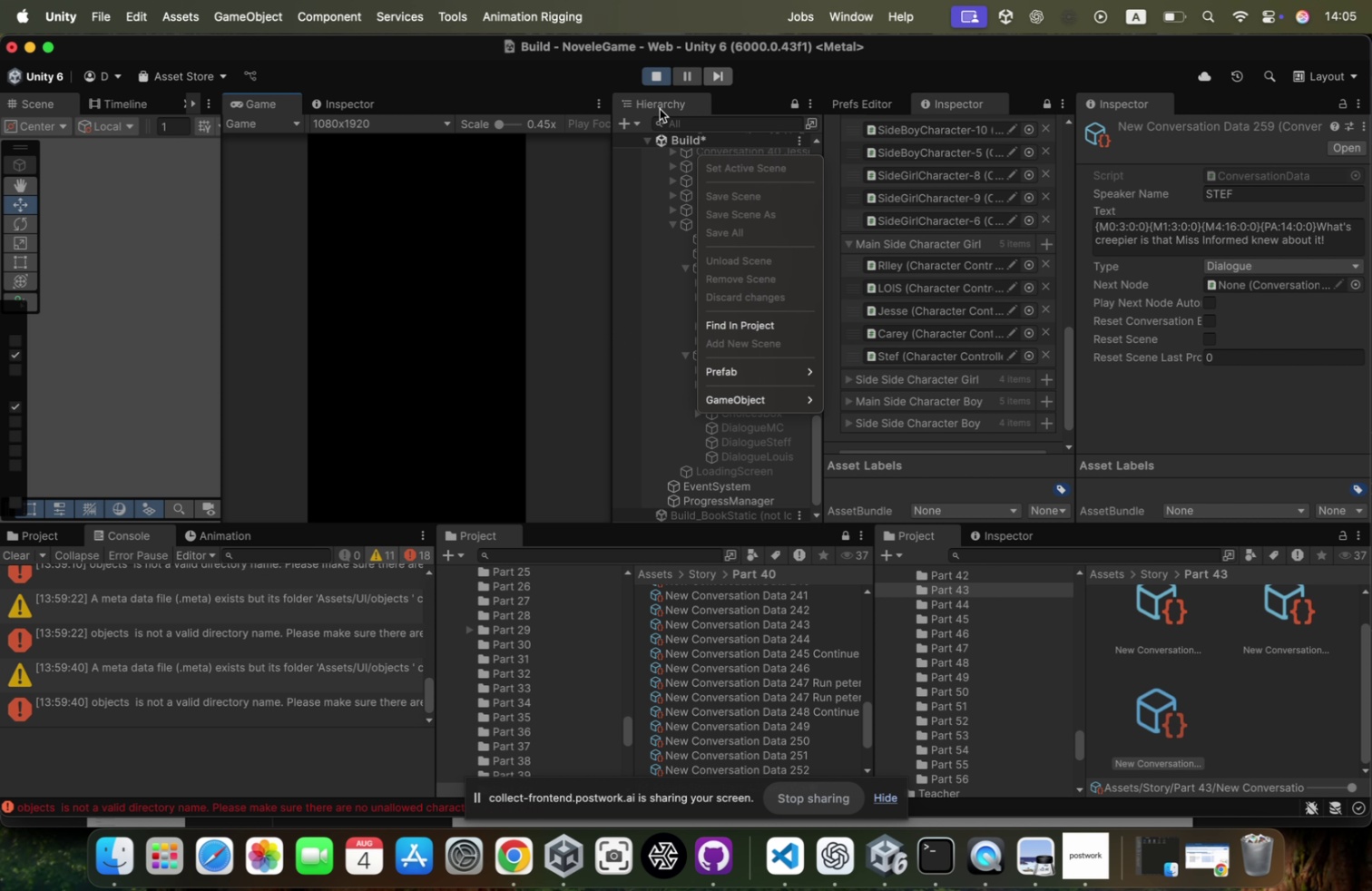 
left_click([658, 83])
 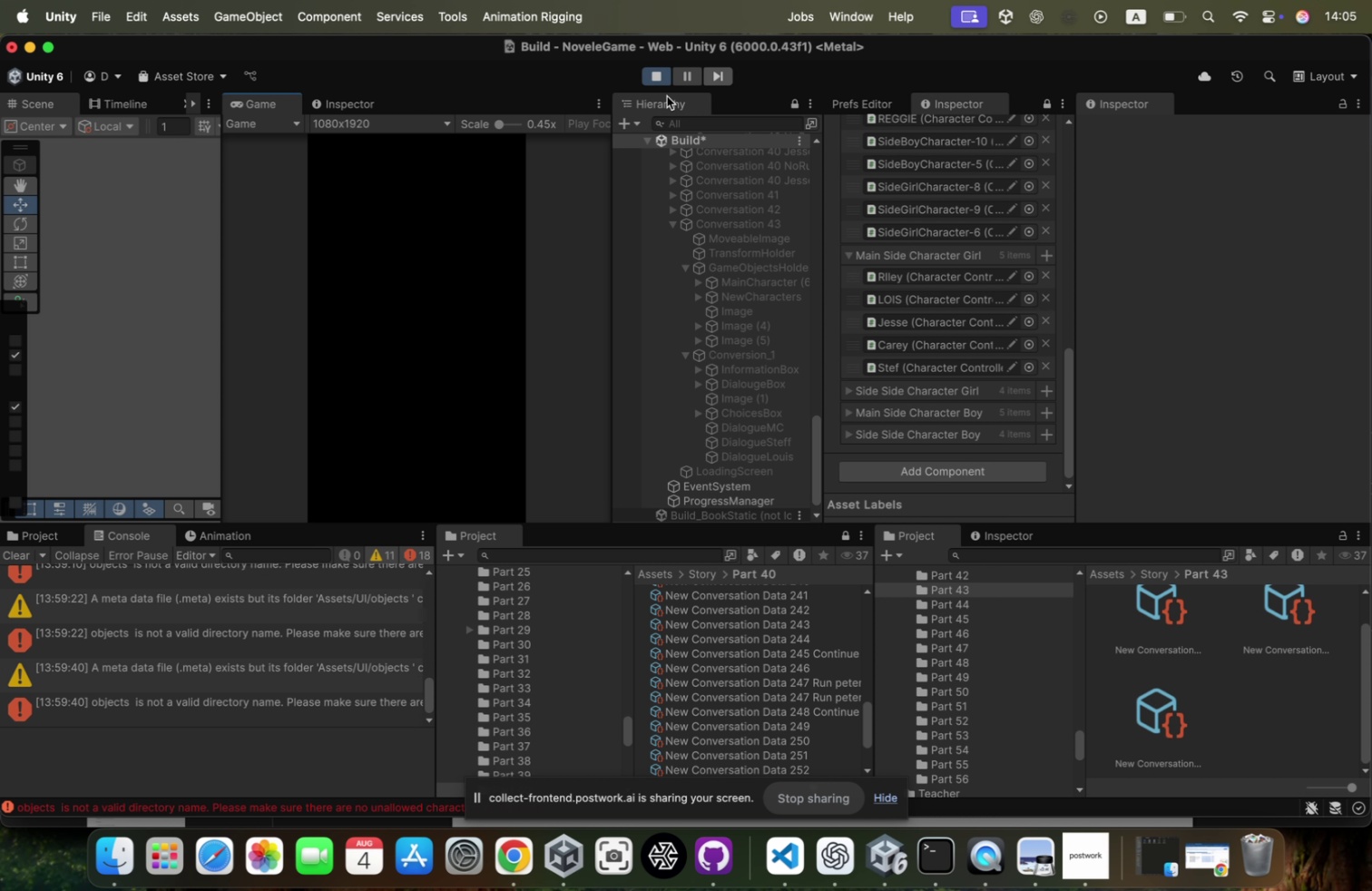 
left_click([661, 83])
 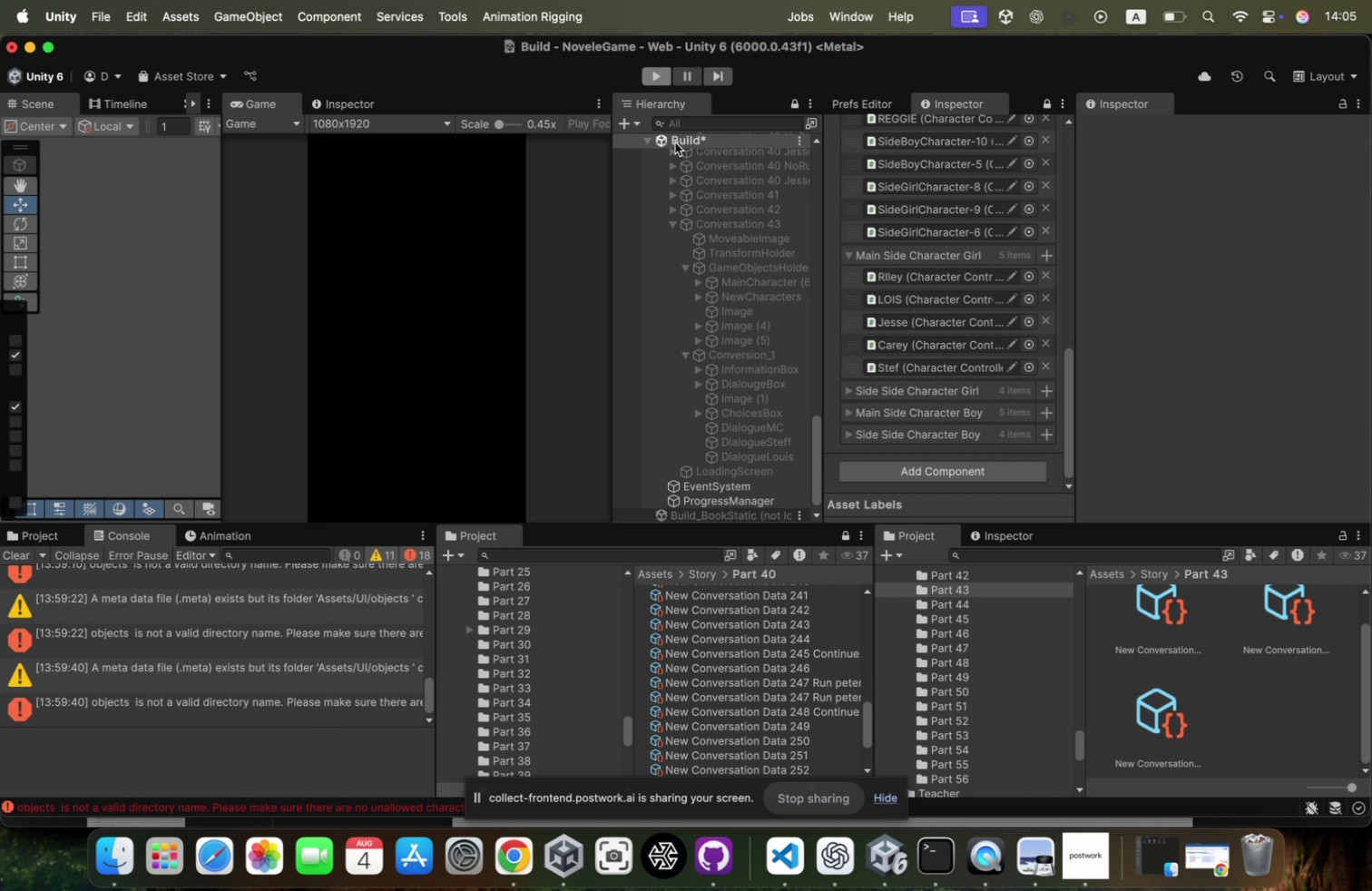 
right_click([675, 142])
 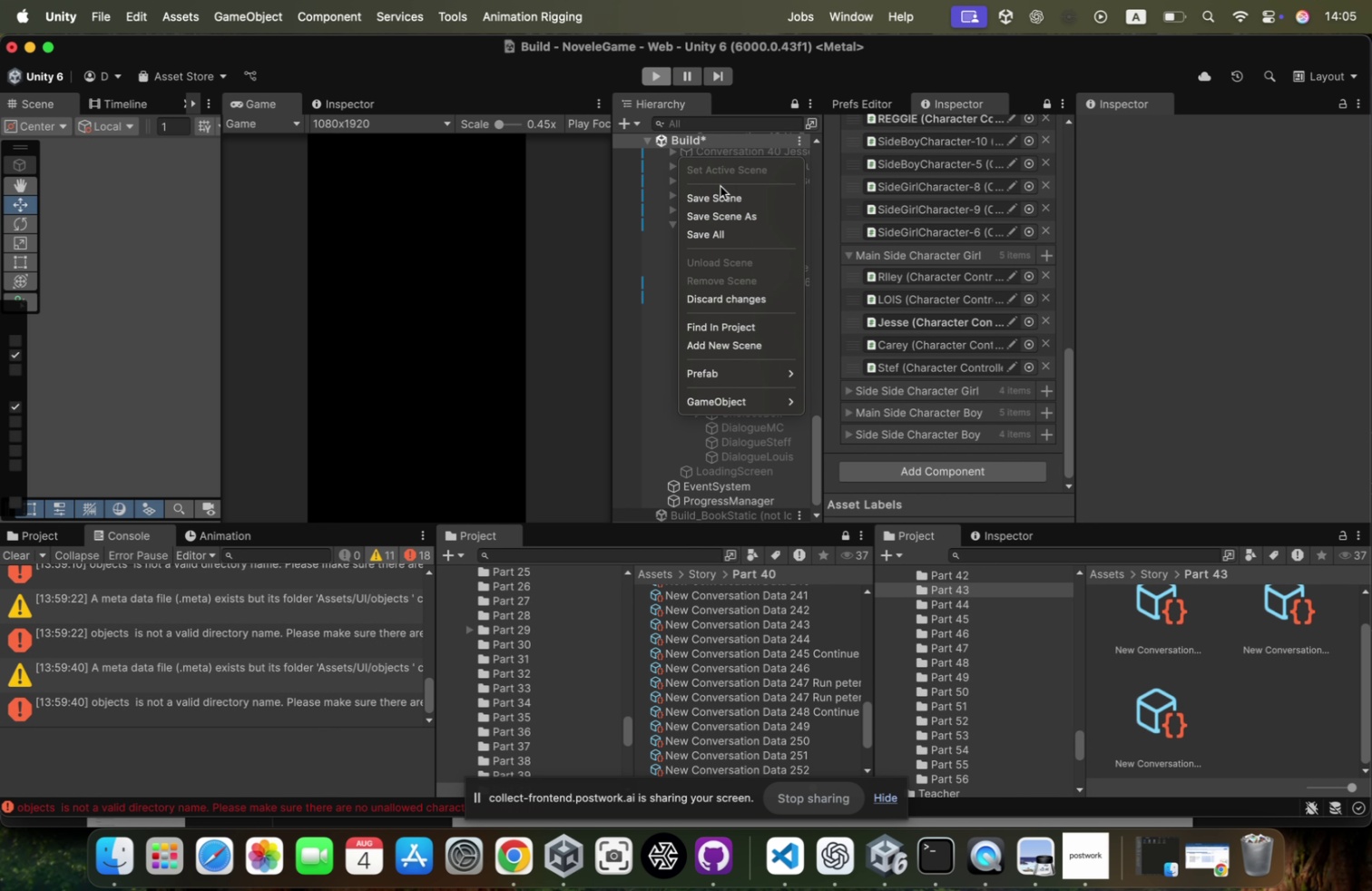 
left_click([720, 195])
 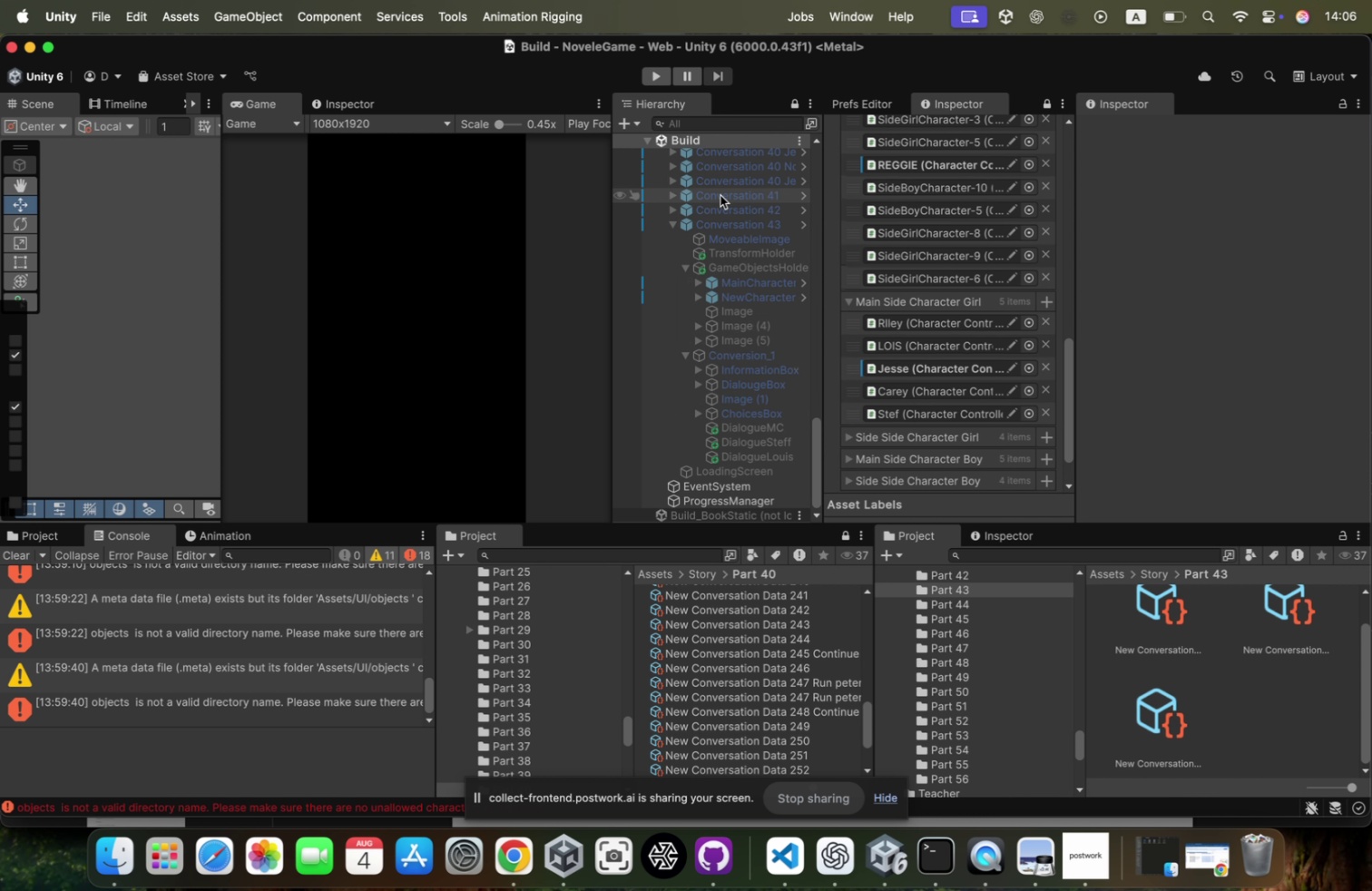 
wait(7.05)
 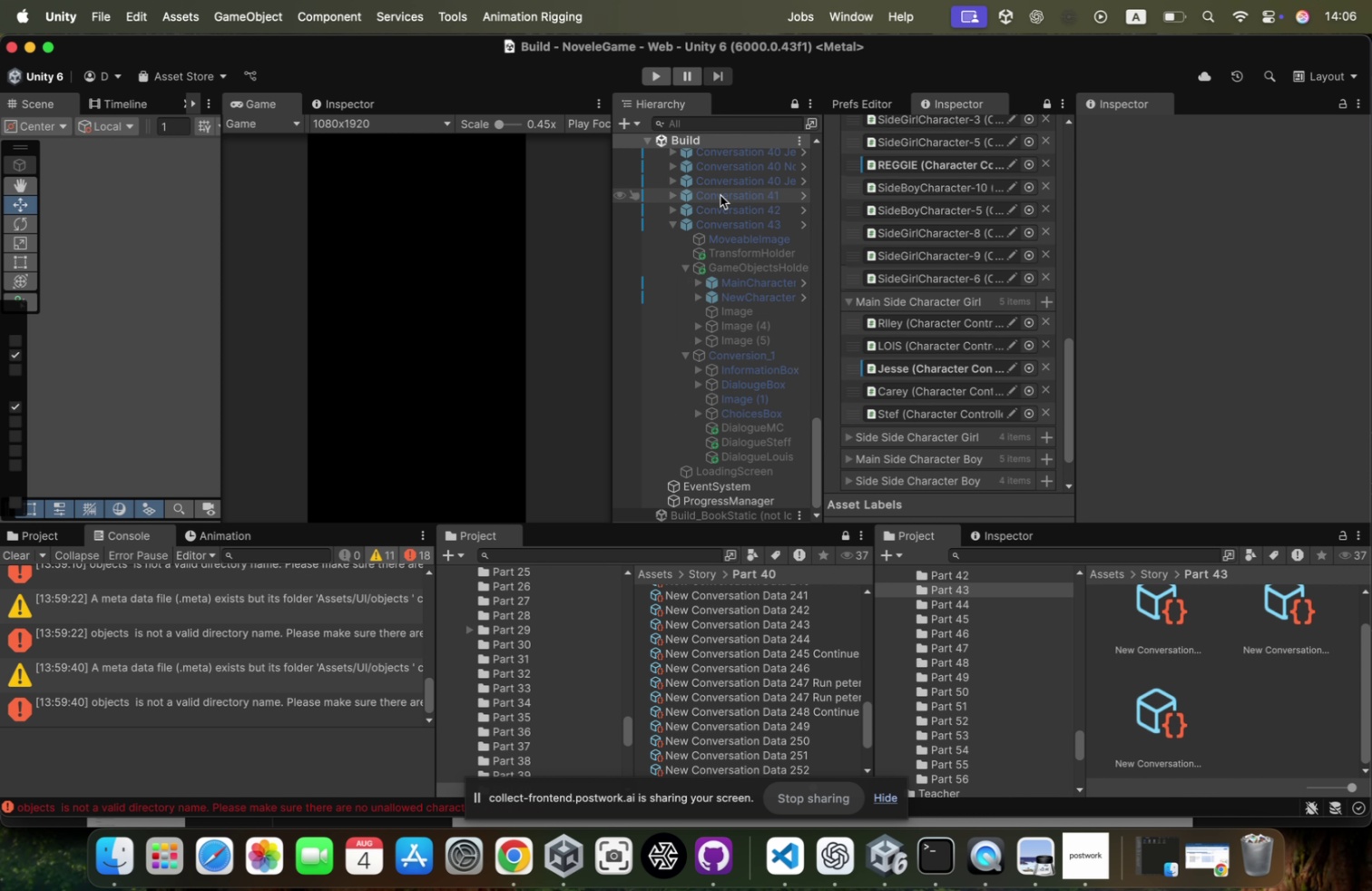 
left_click([7, 551])
 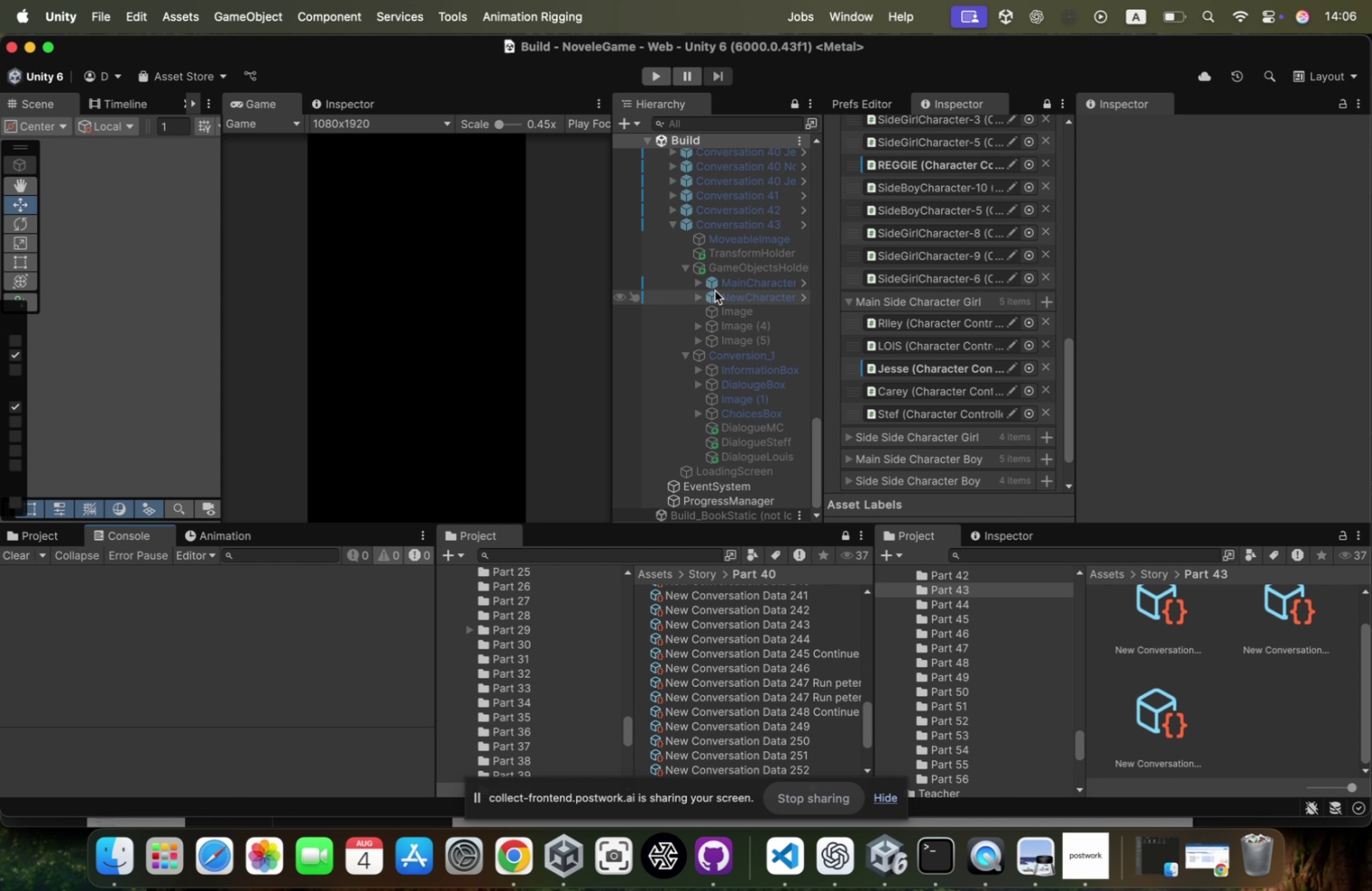 
left_click([738, 227])
 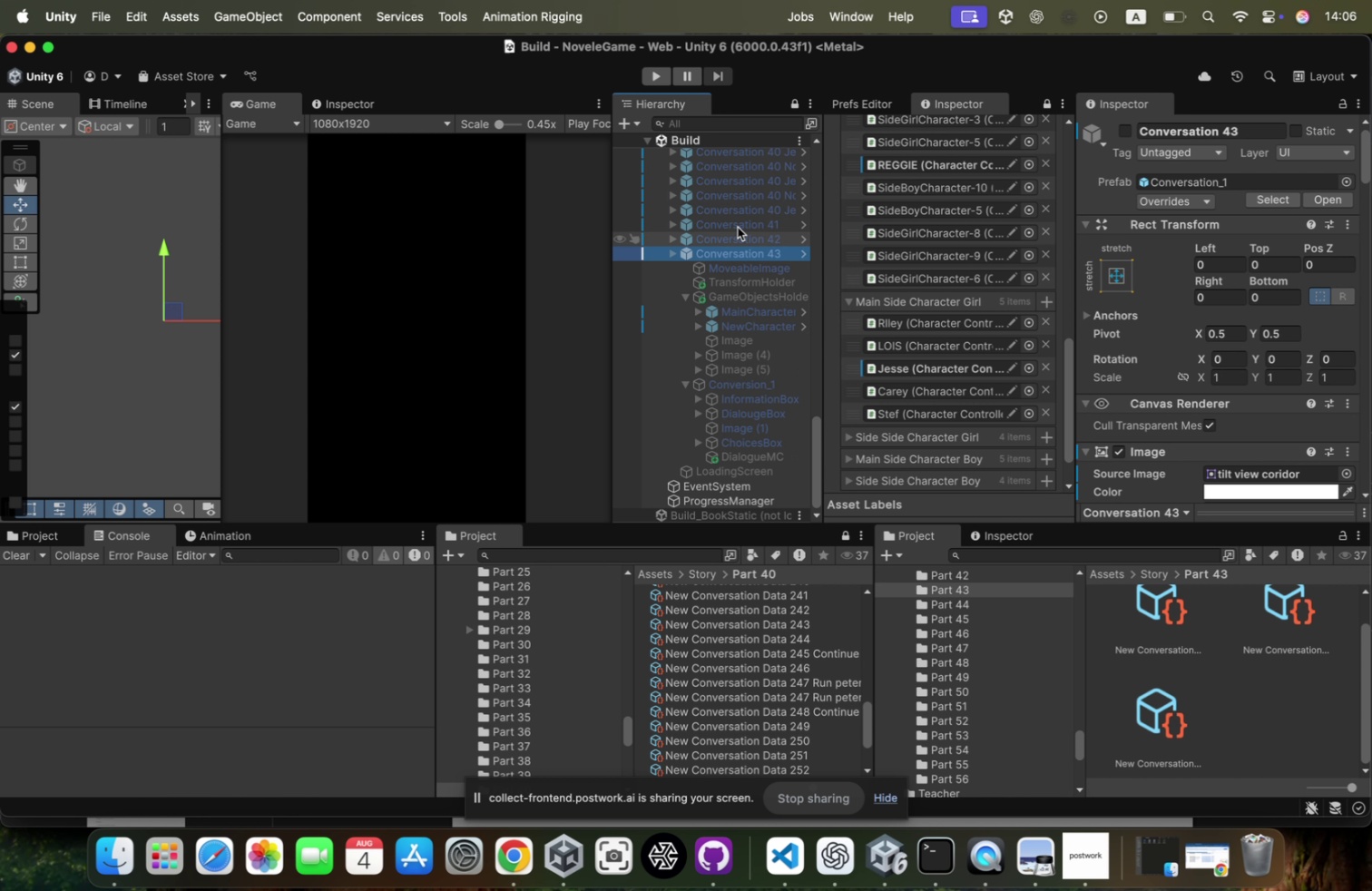 
key(ArrowLeft)
 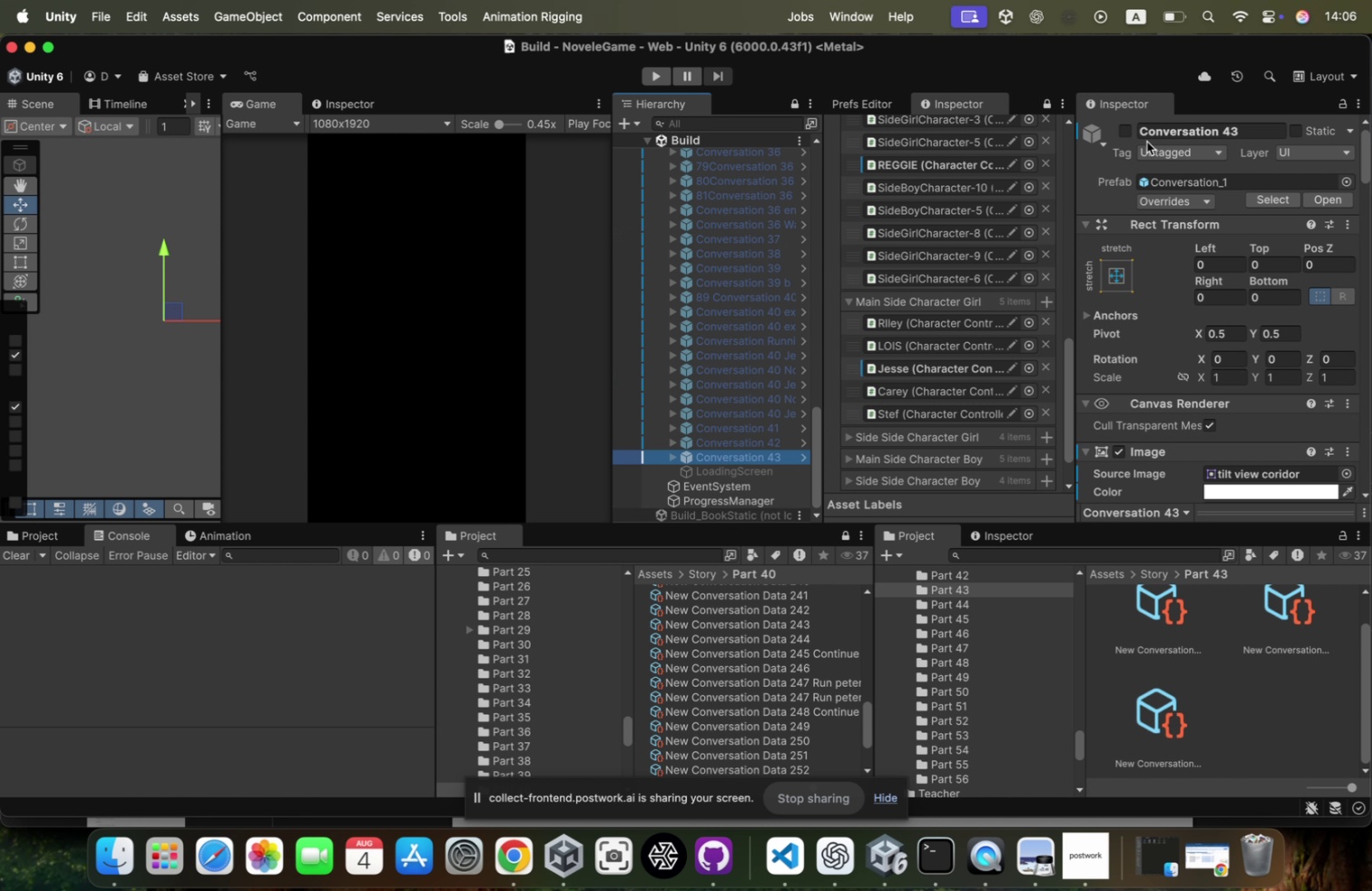 
left_click([1129, 128])
 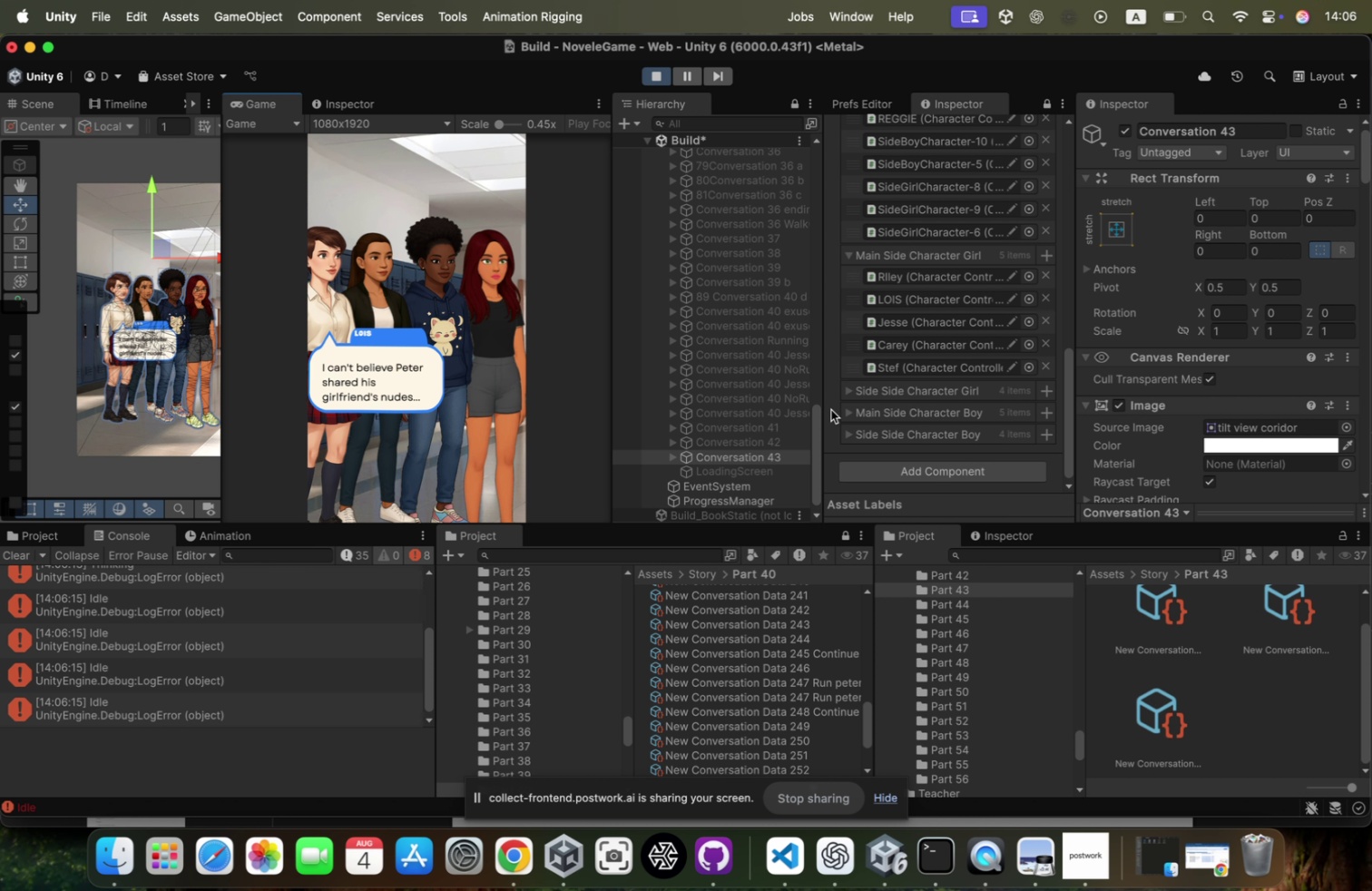 
wait(23.17)
 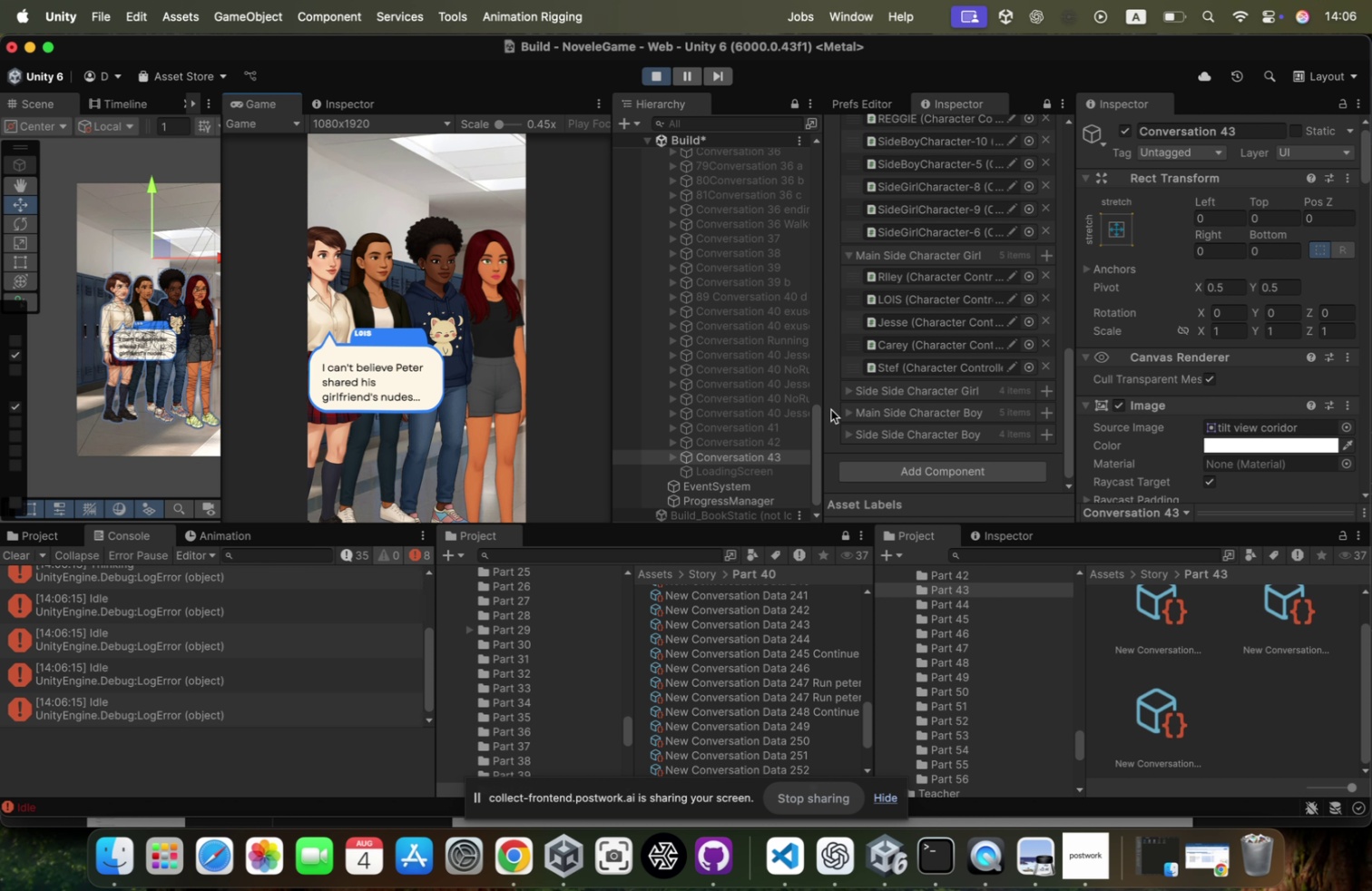 
left_click([380, 268])
 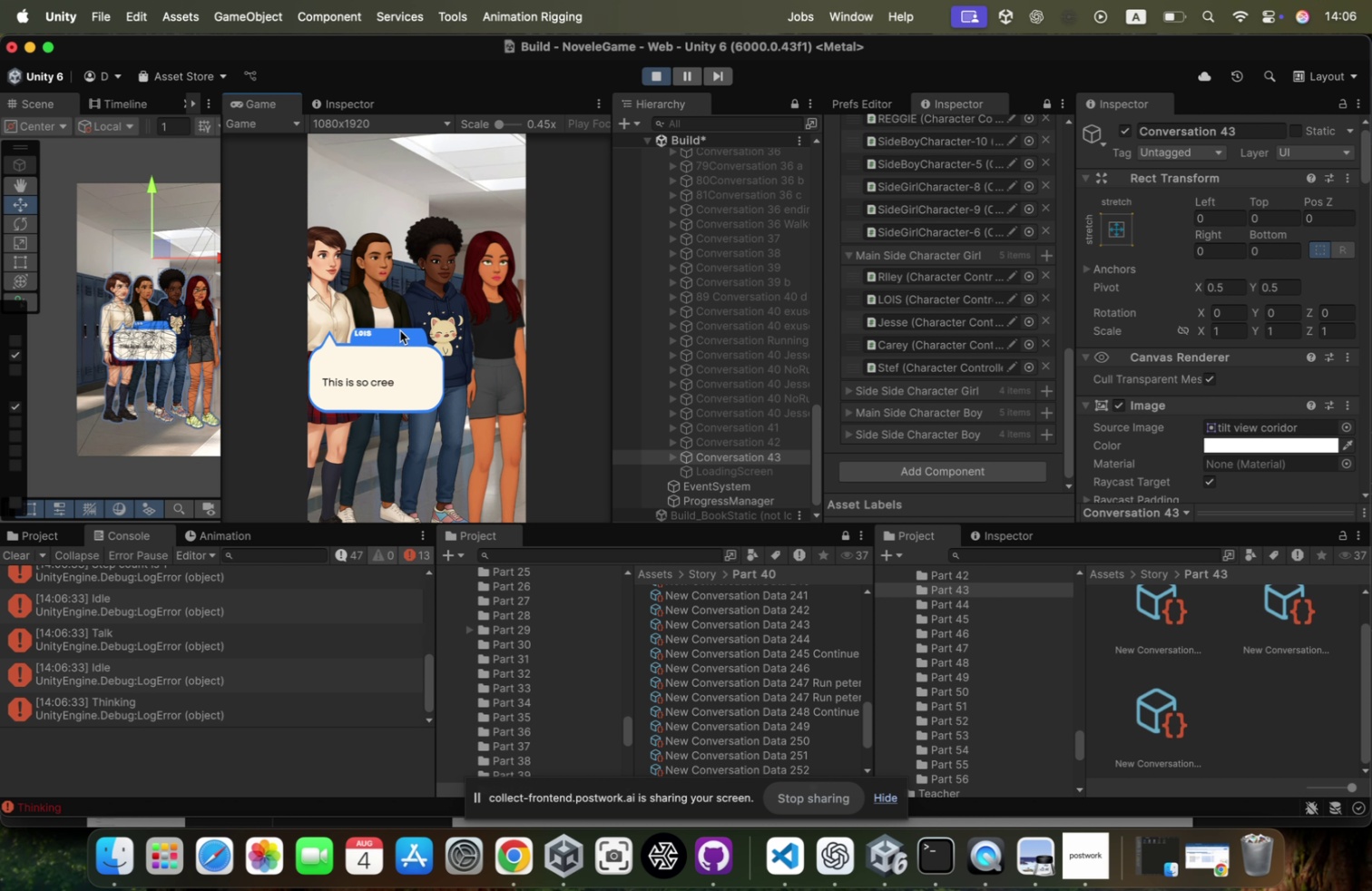 
left_click([422, 299])
 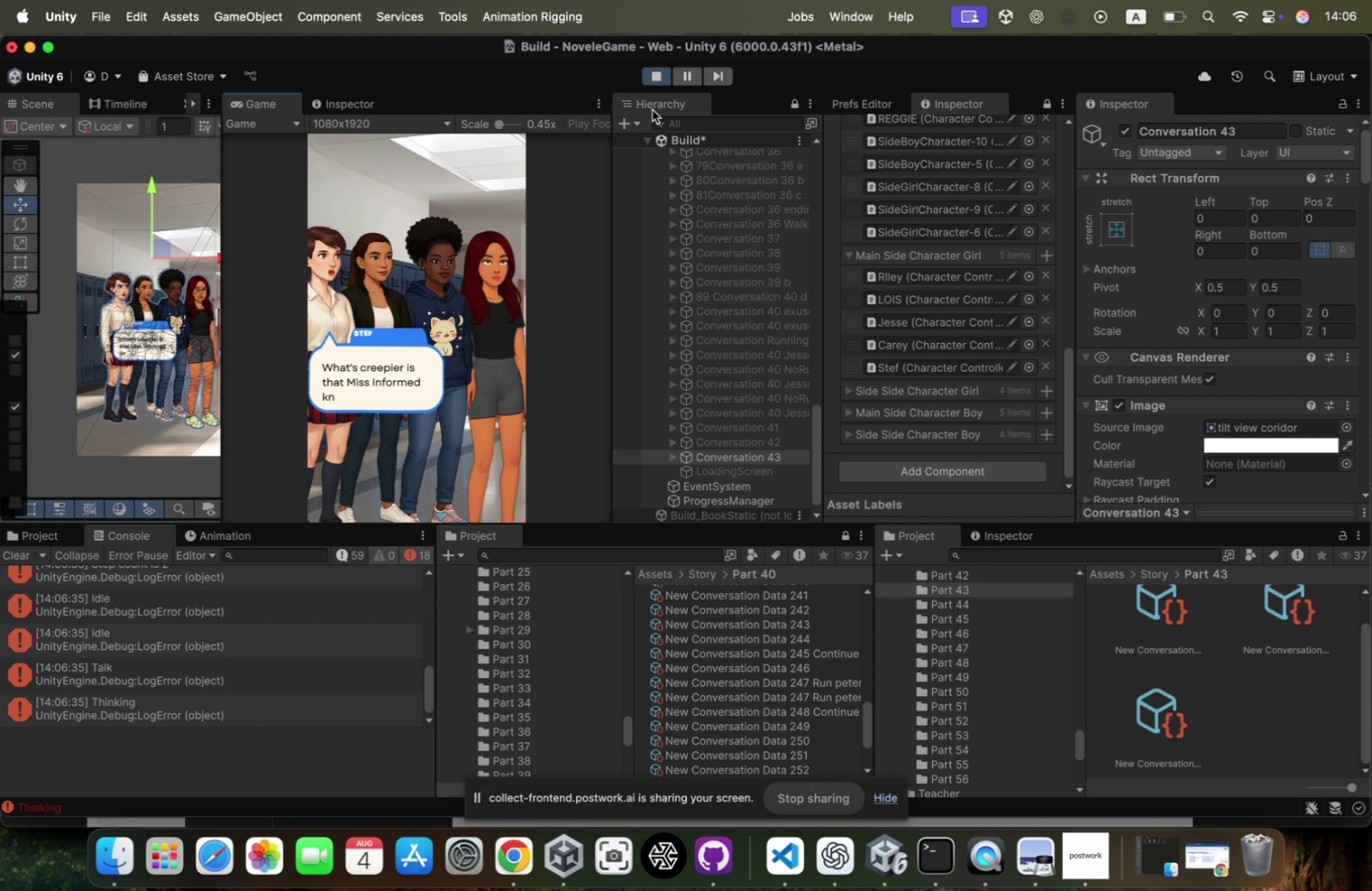 
left_click([658, 91])
 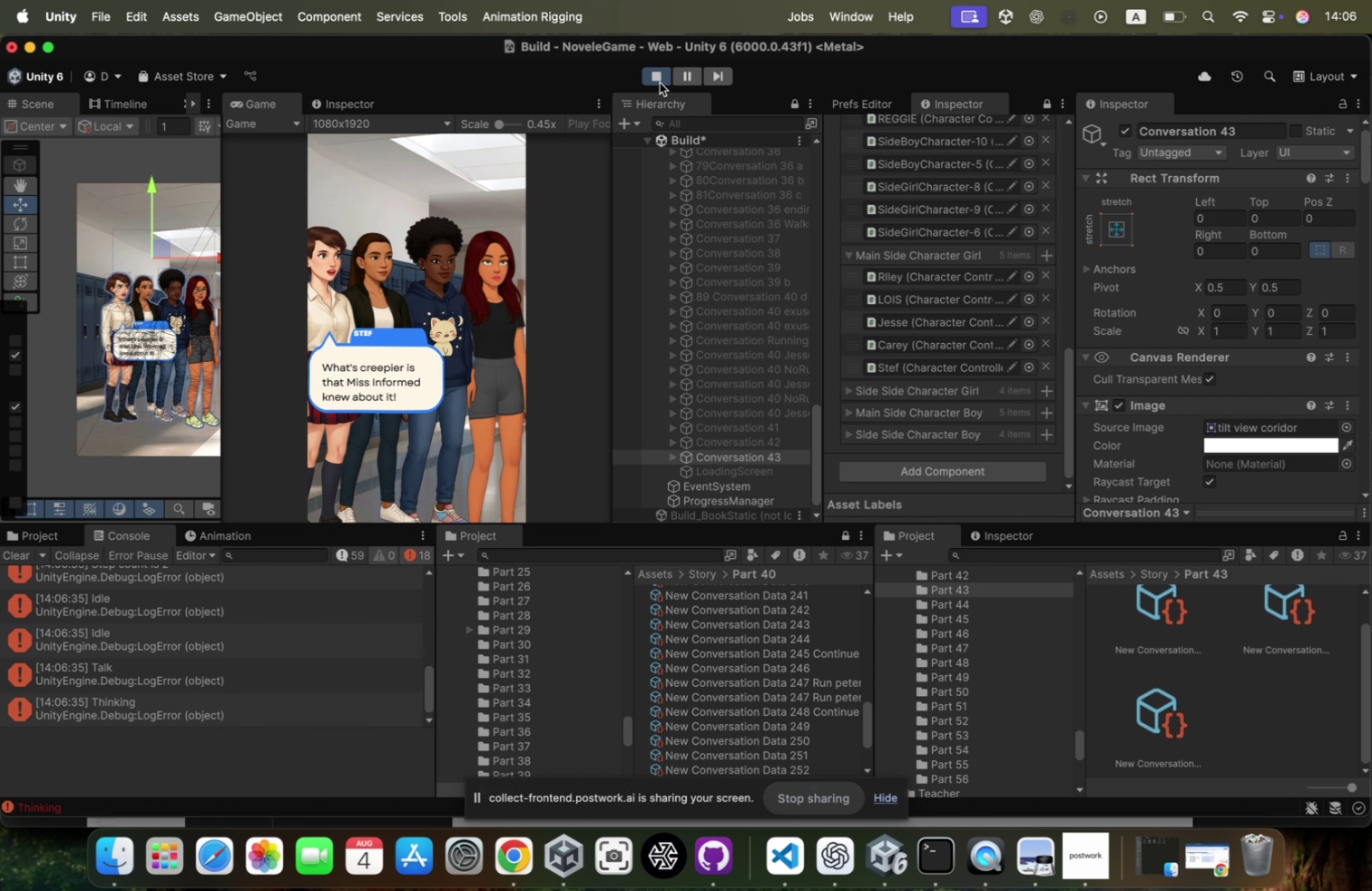 
left_click([660, 81])
 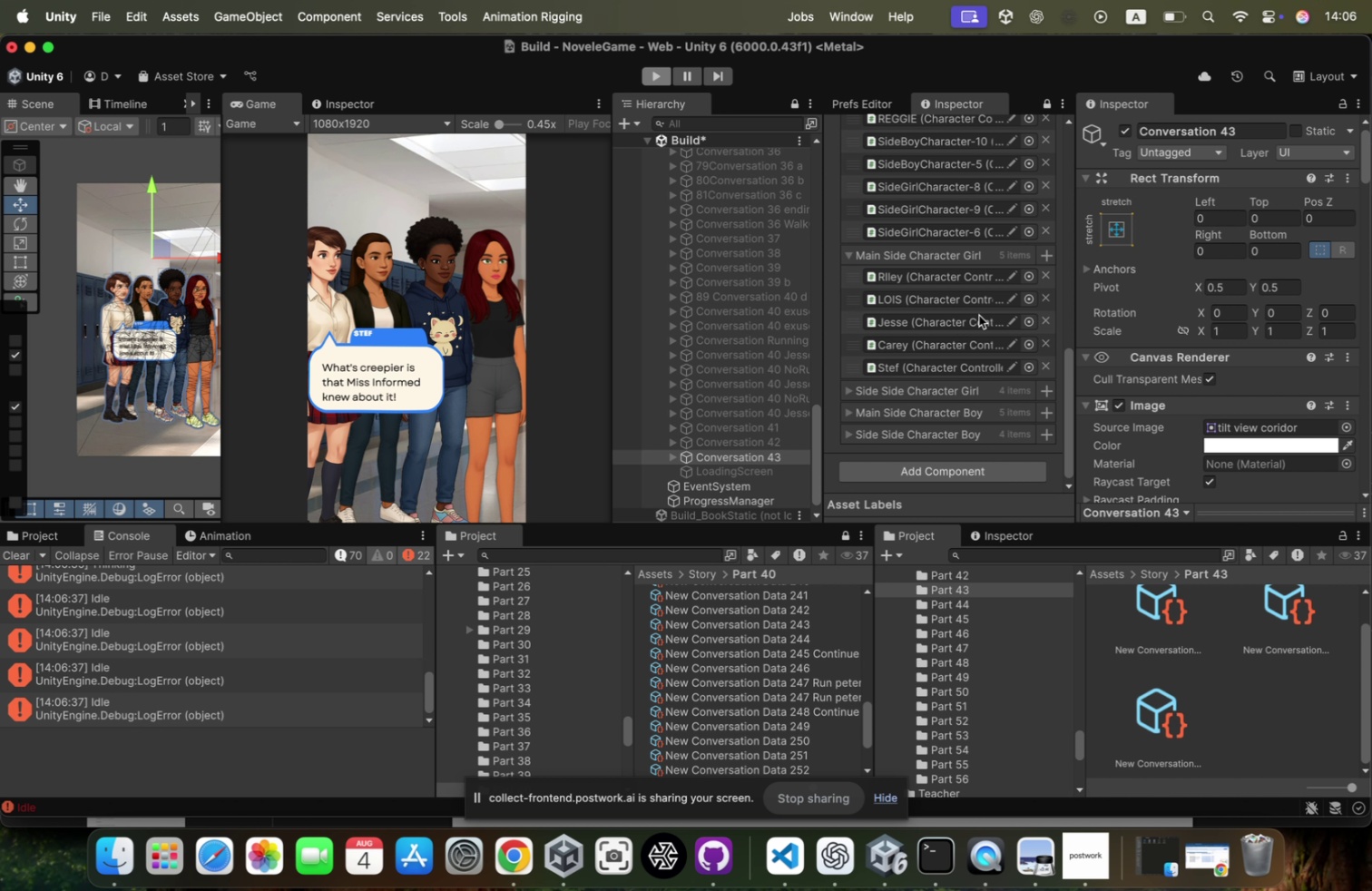 
scroll: coordinate [995, 281], scroll_direction: up, amount: 36.0
 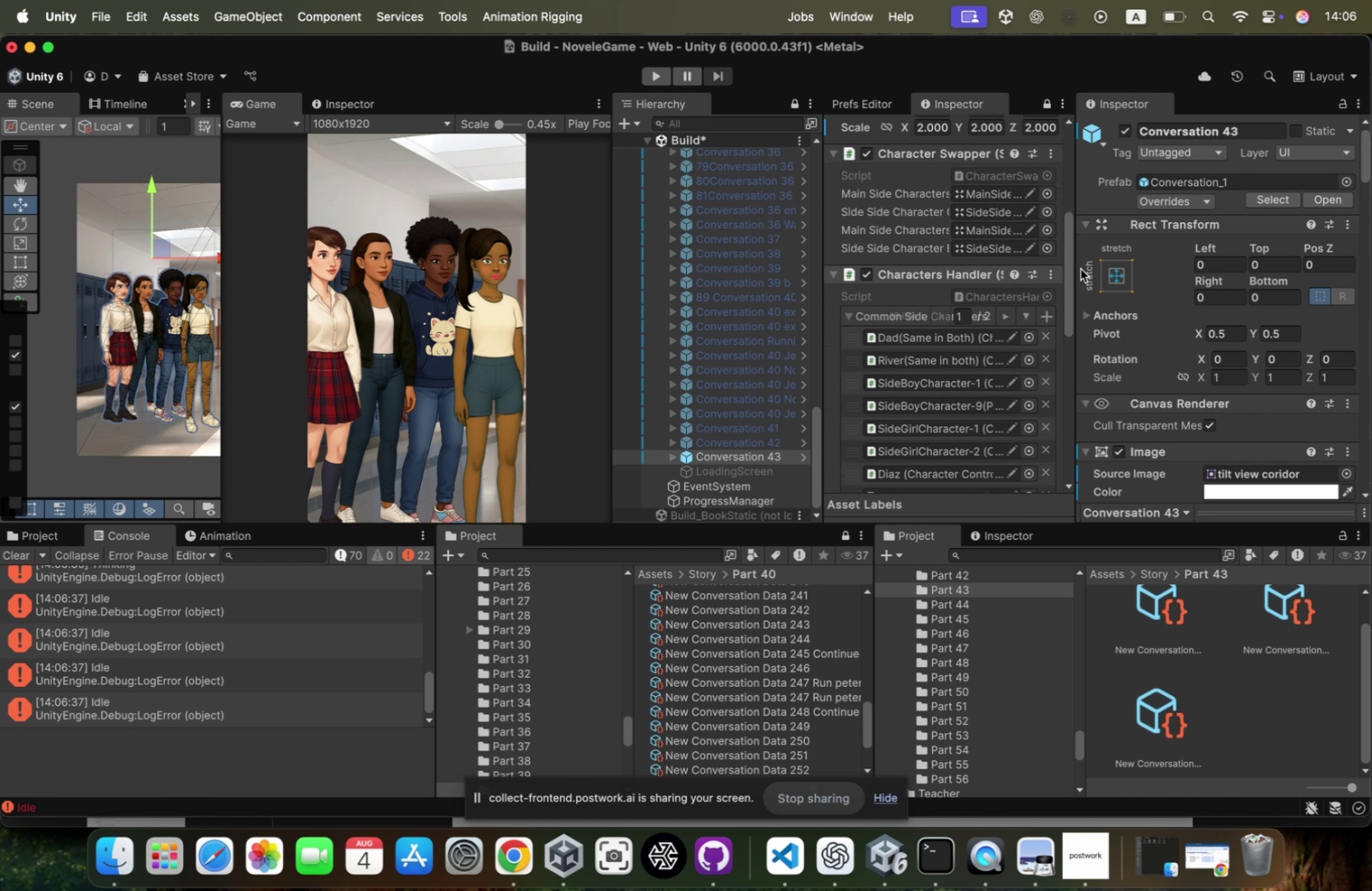 
scroll: coordinate [1173, 259], scroll_direction: down, amount: 54.0
 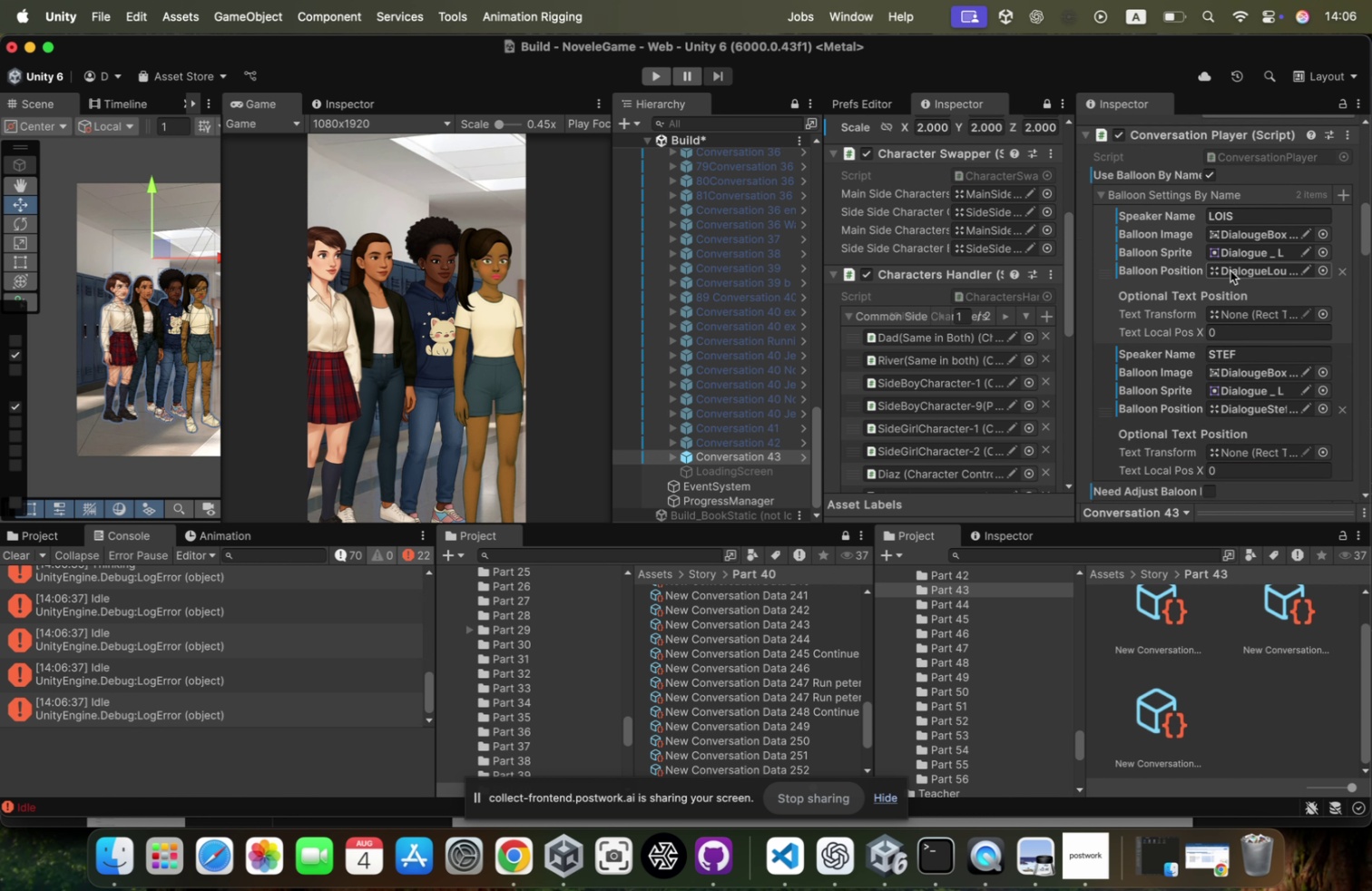 
left_click([1230, 270])
 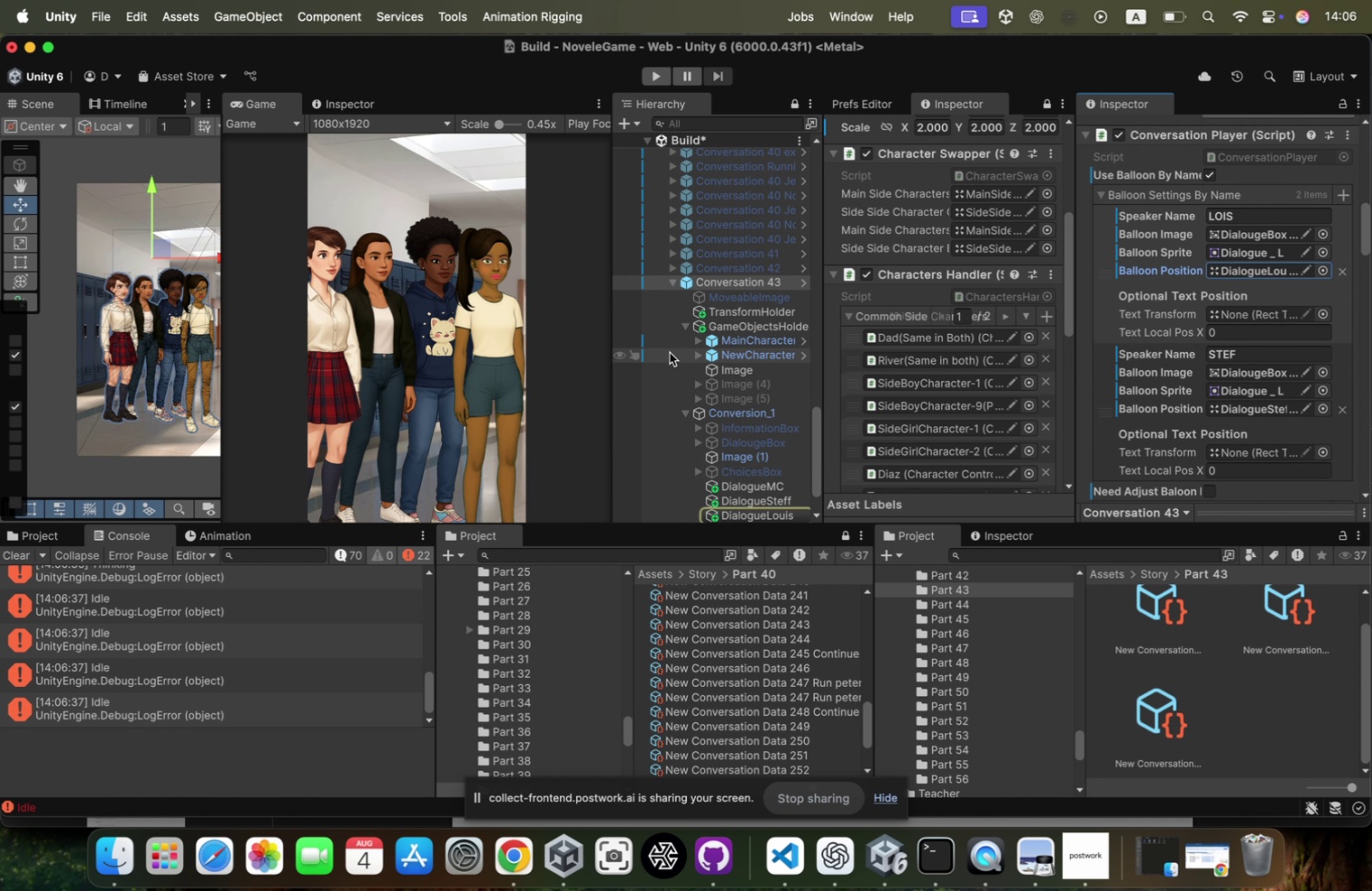 
scroll: coordinate [701, 349], scroll_direction: down, amount: 8.0
 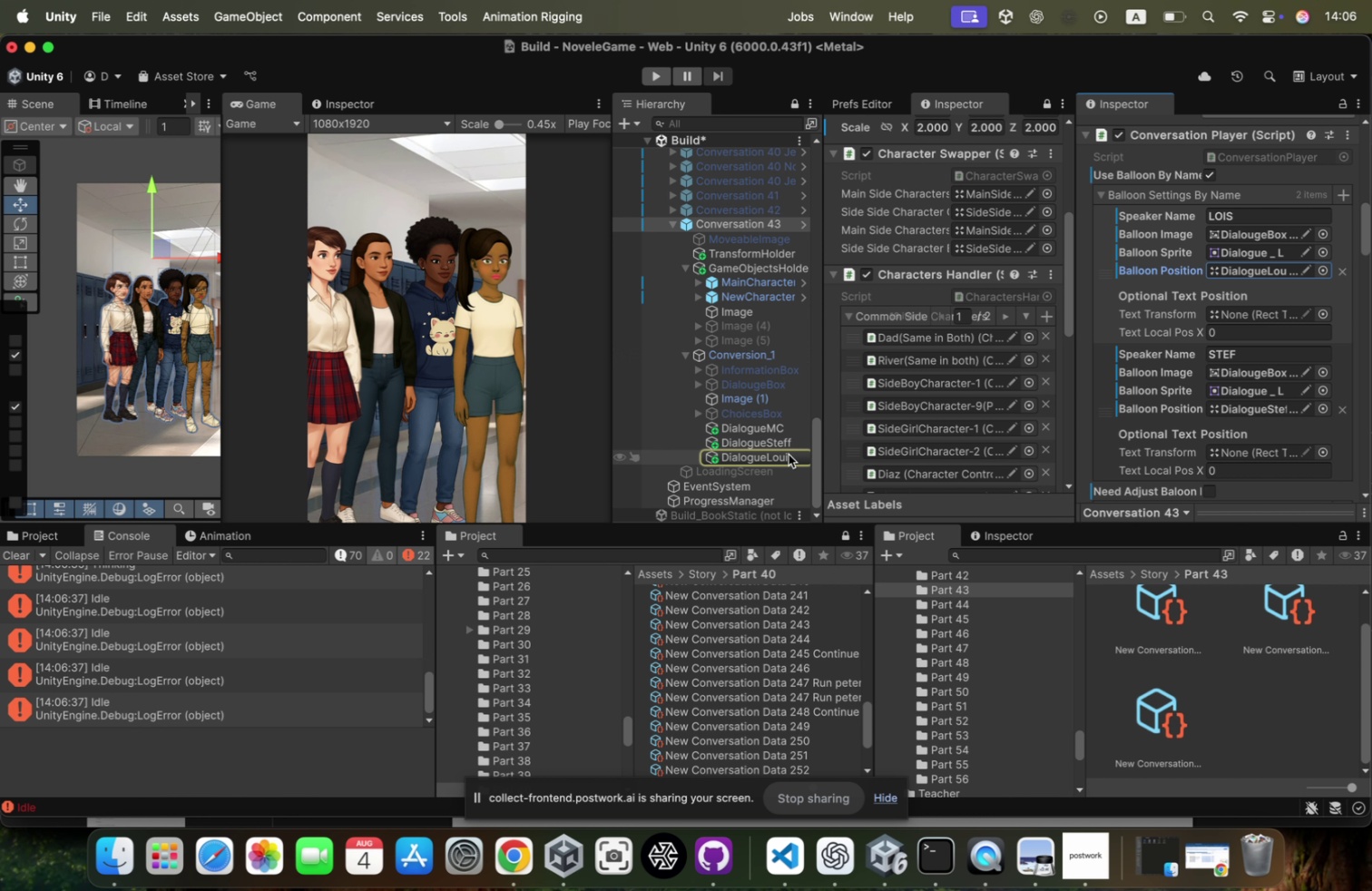 
left_click([788, 454])
 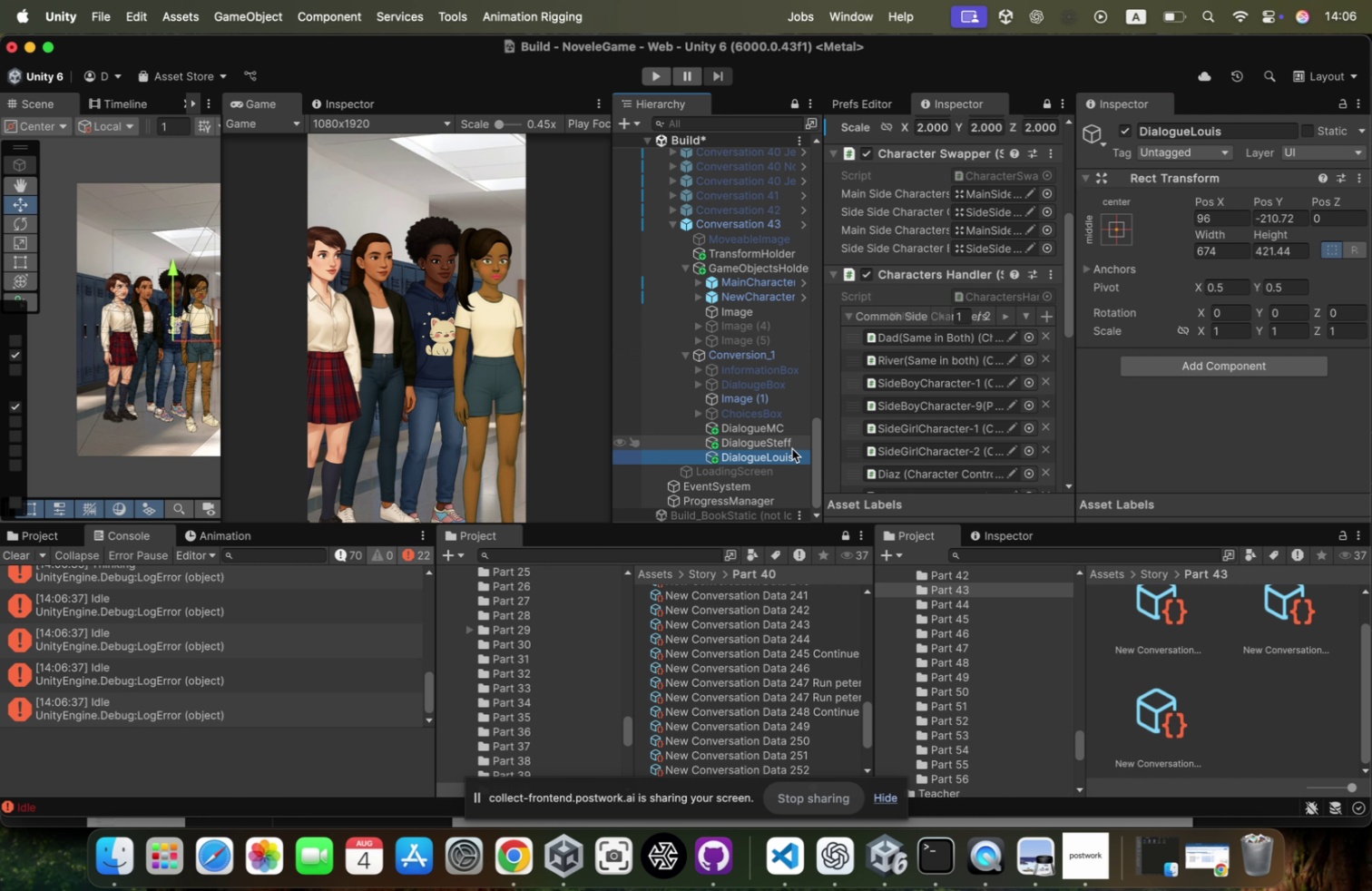 
left_click([792, 446])
 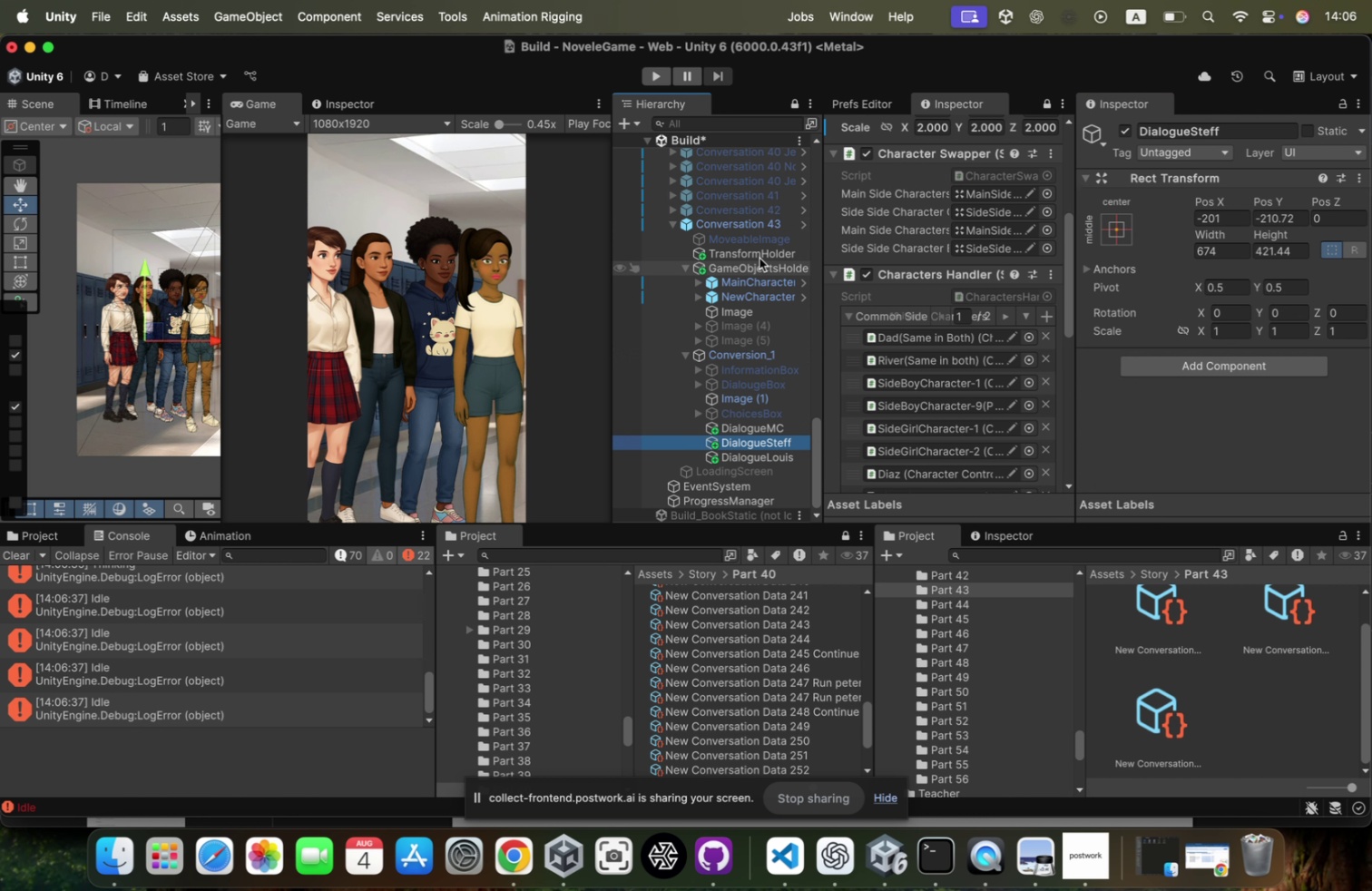 
left_click([769, 221])
 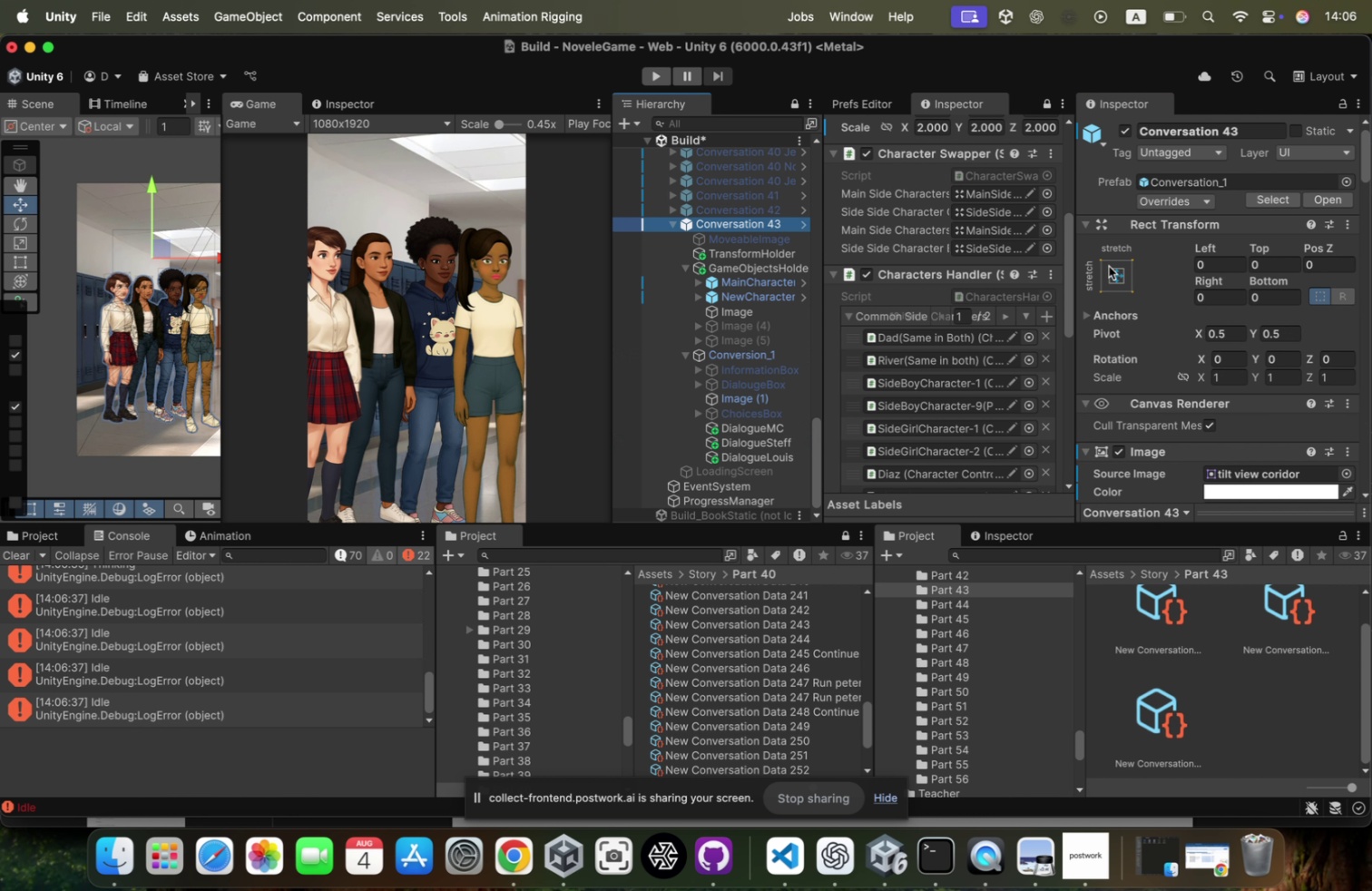 
scroll: coordinate [1109, 266], scroll_direction: down, amount: 37.0
 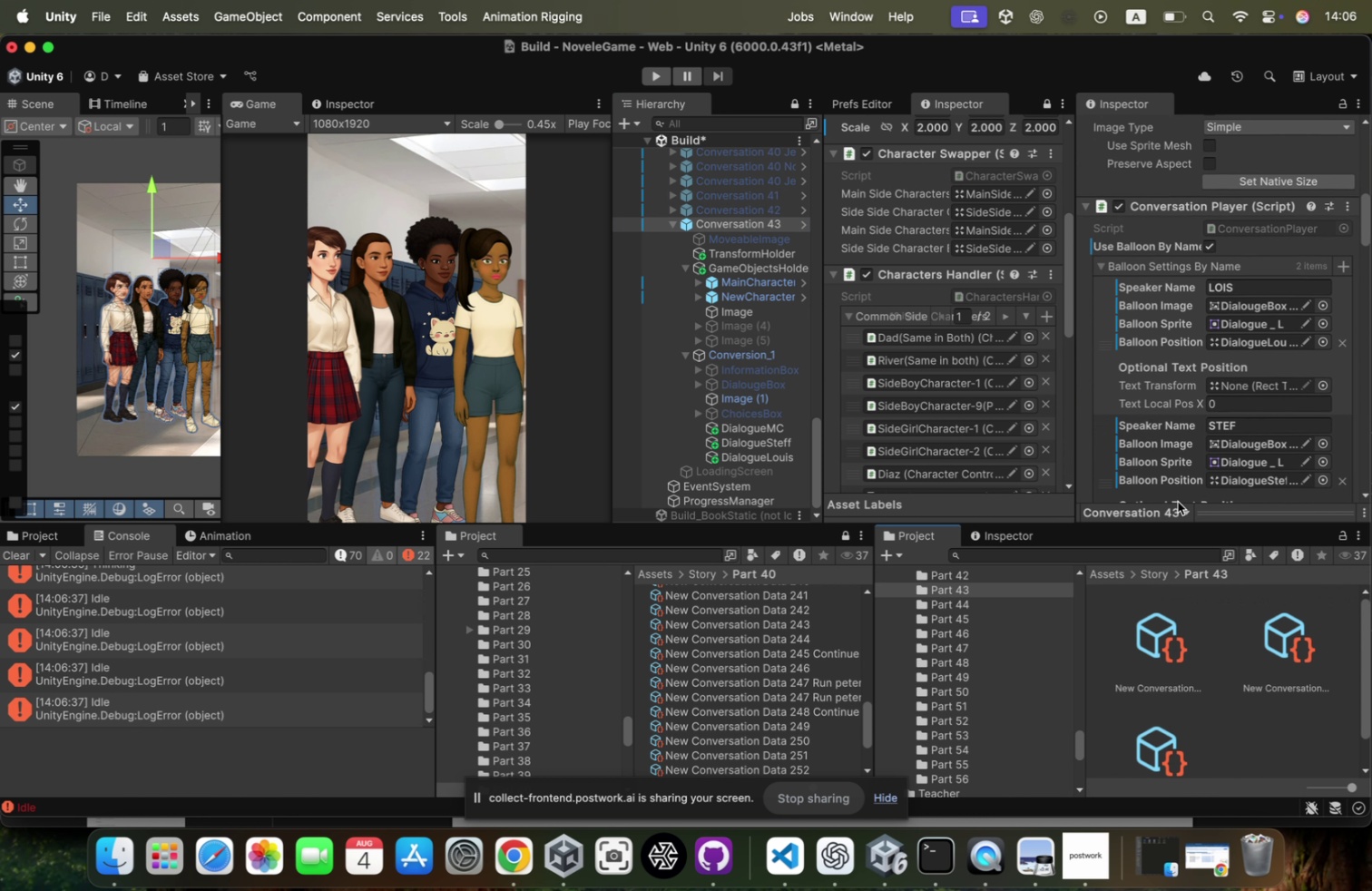 
left_click([1150, 627])
 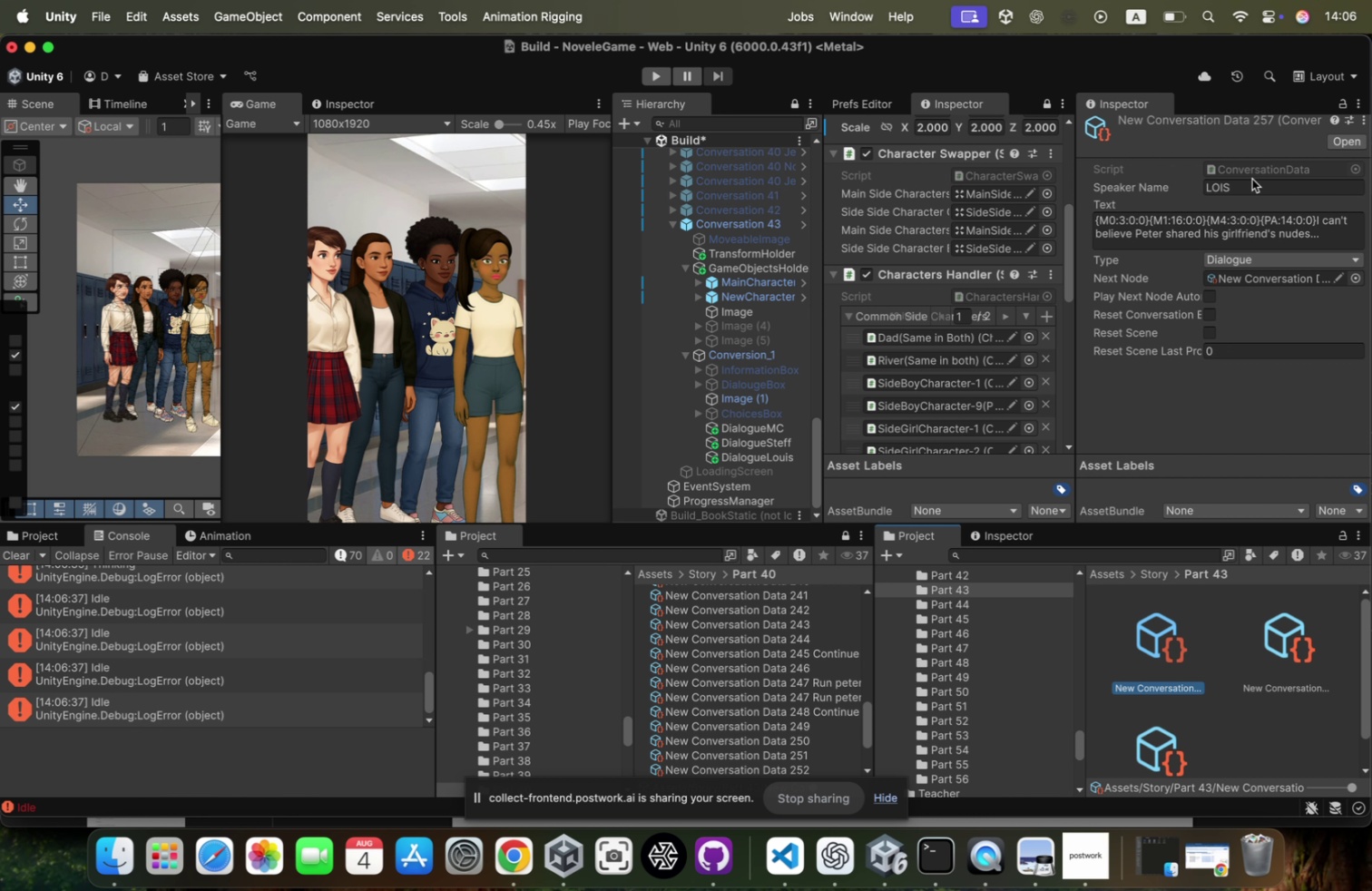 
left_click([1251, 182])
 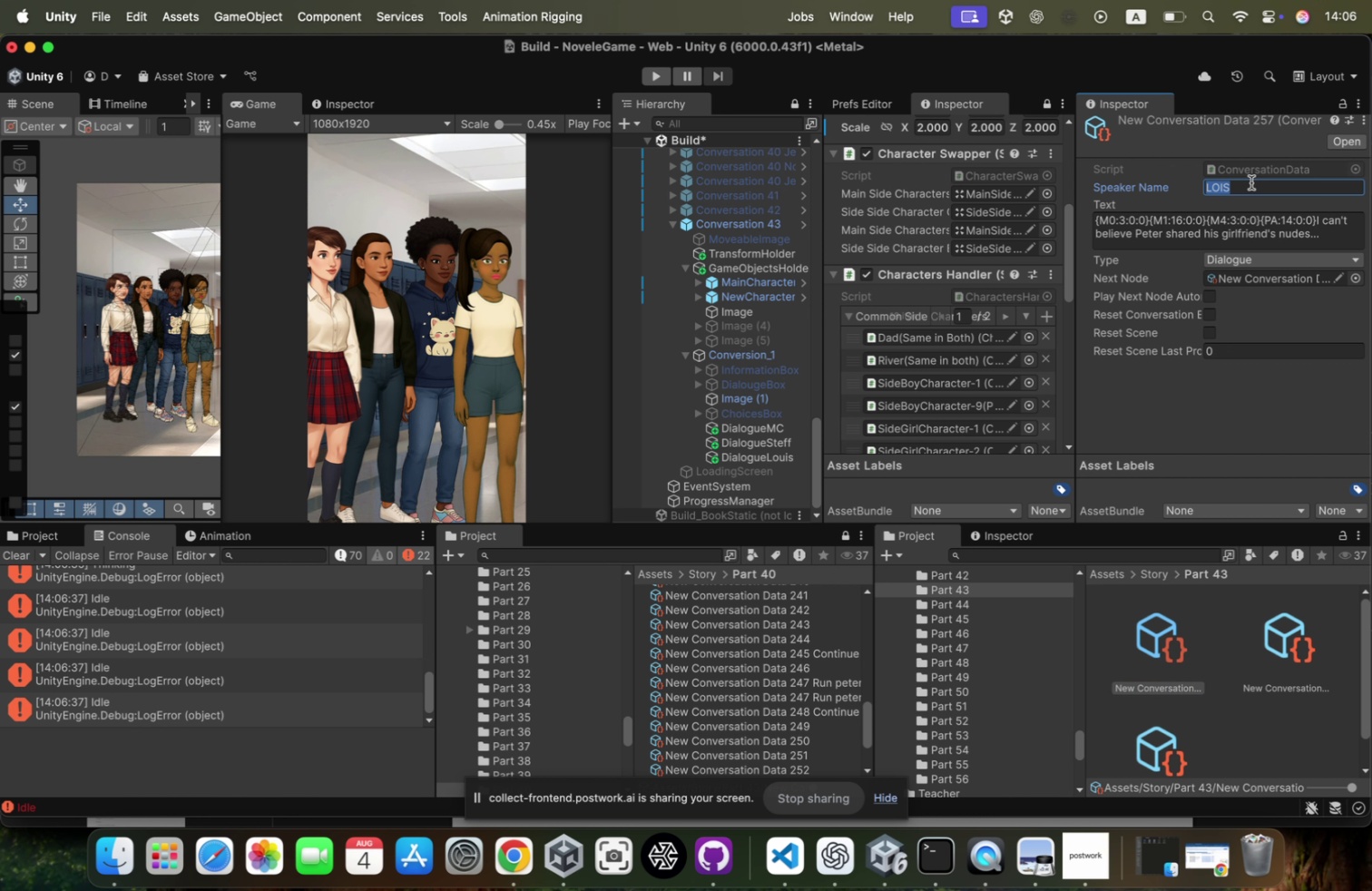 
key(Meta+CommandLeft)
 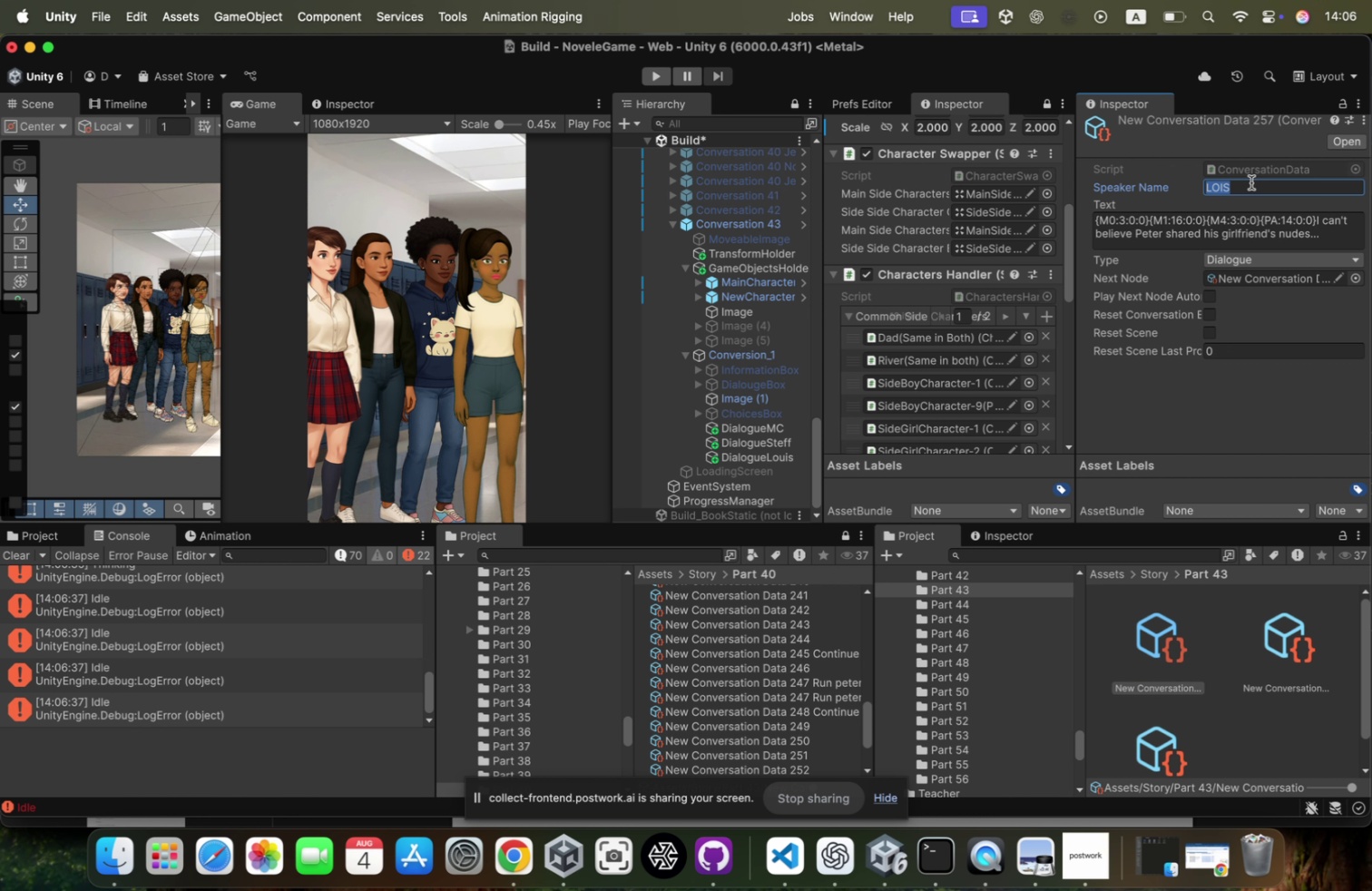 
key(Meta+C)
 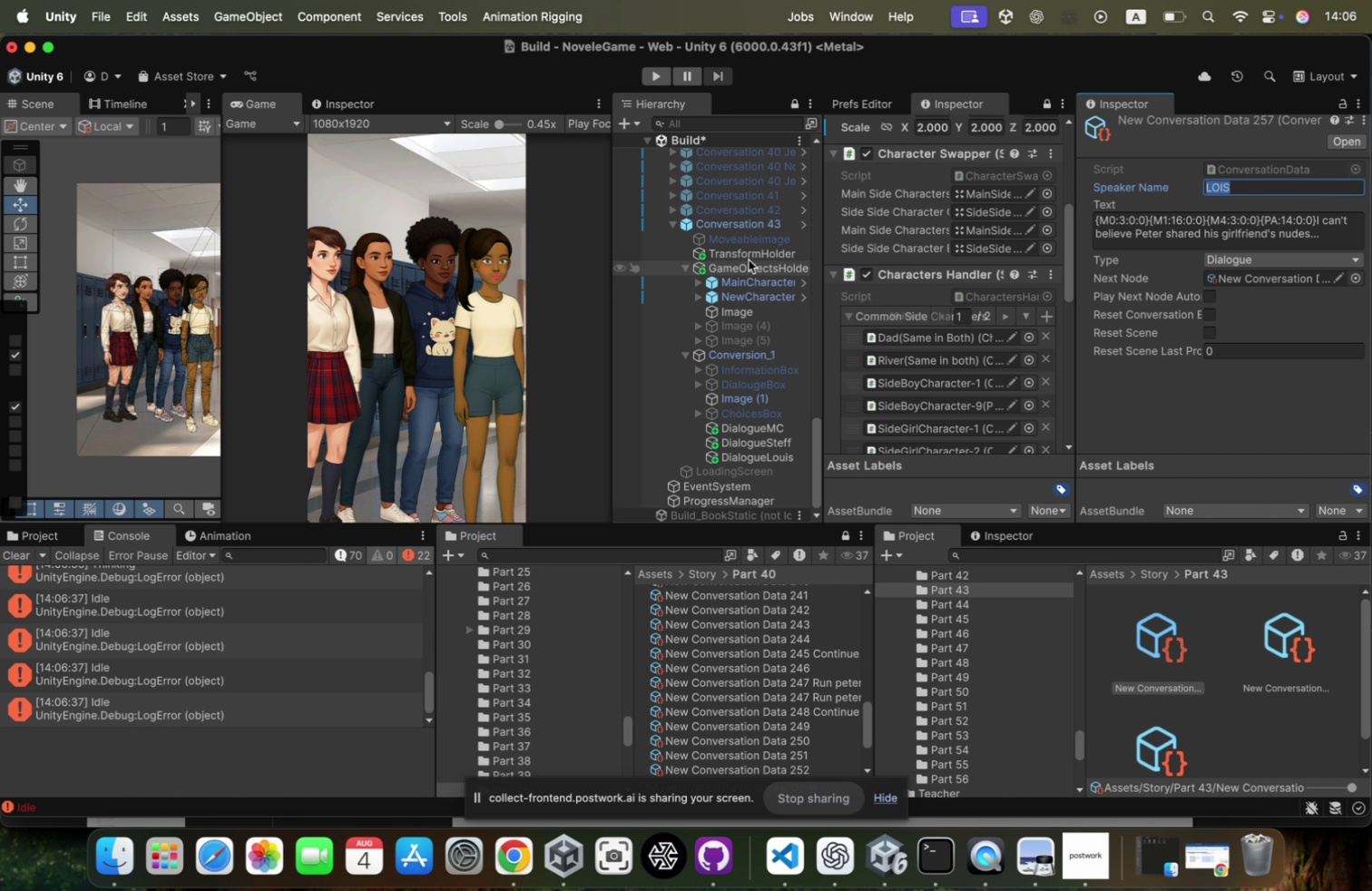 
left_click([763, 226])
 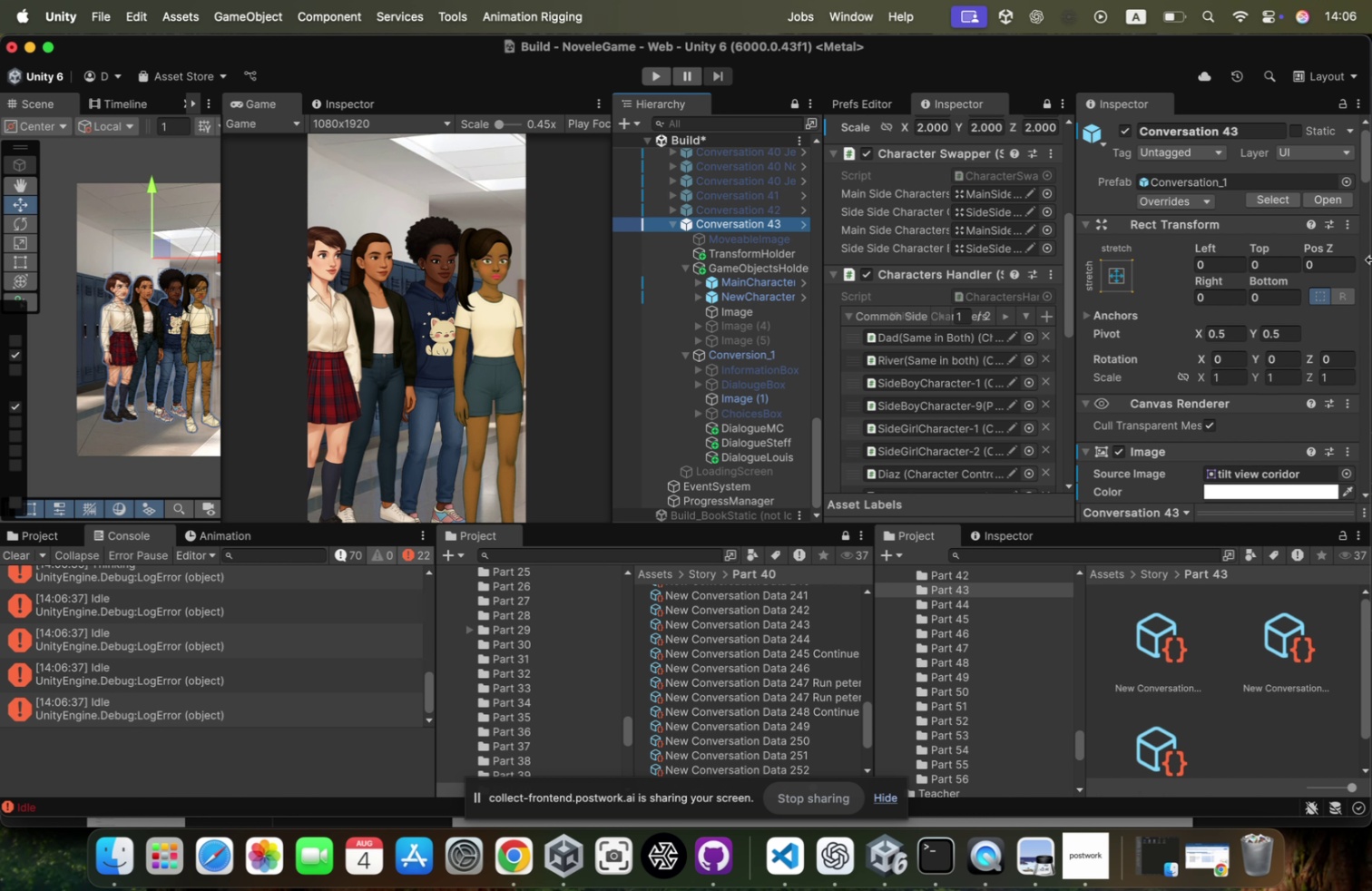 
scroll: coordinate [1286, 307], scroll_direction: down, amount: 83.0
 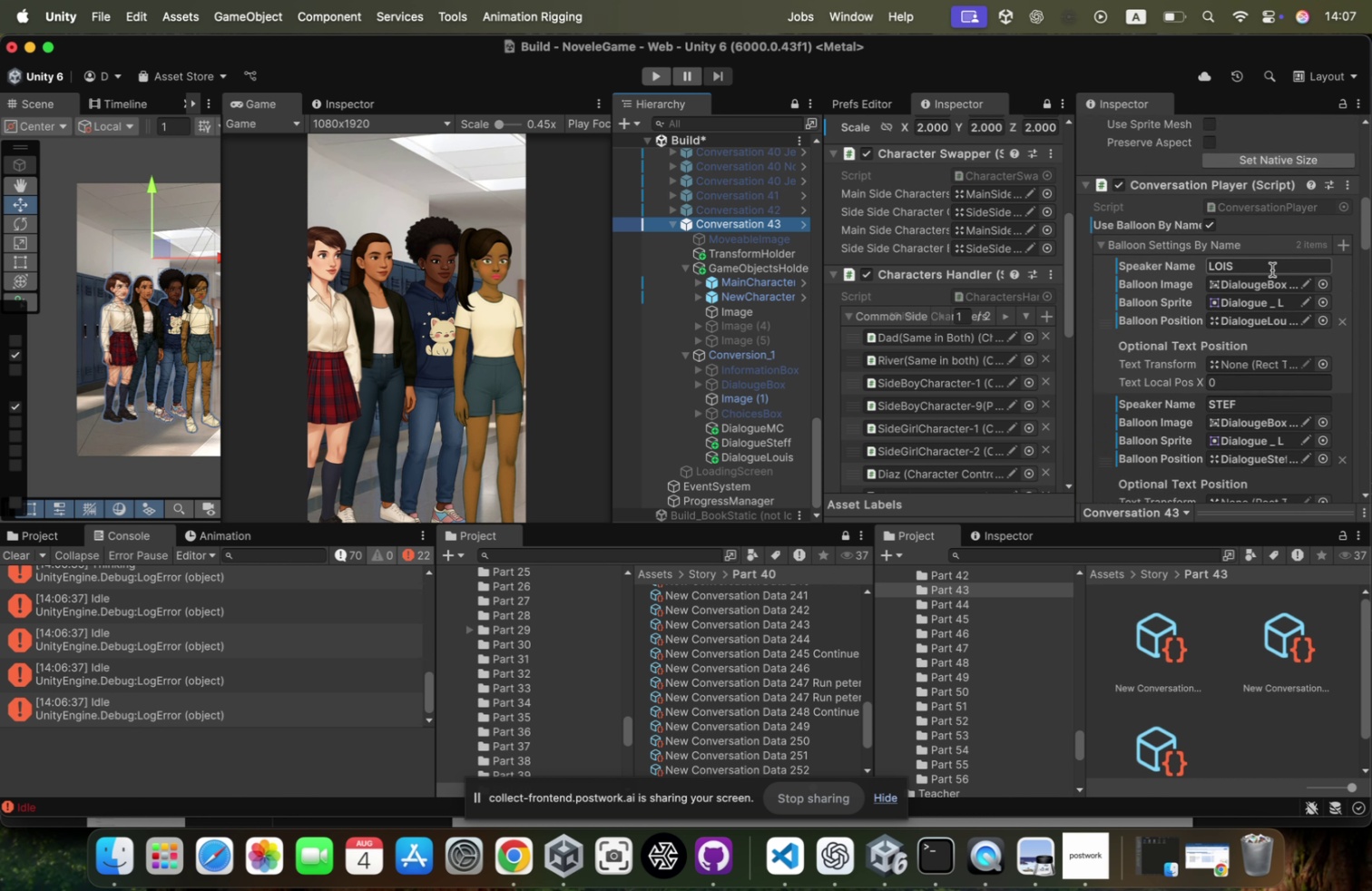 
left_click([1274, 260])
 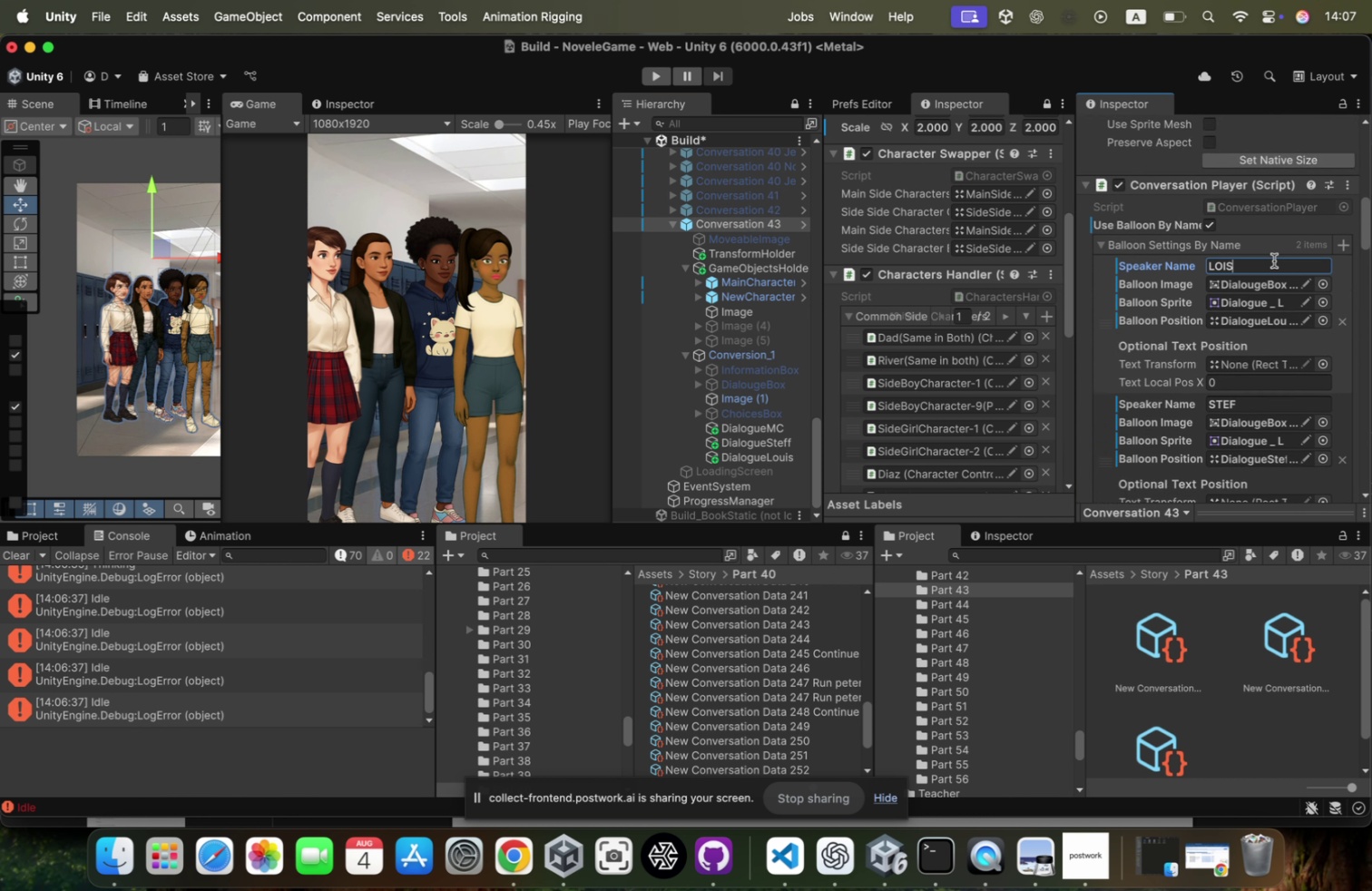 
key(Meta+CommandLeft)
 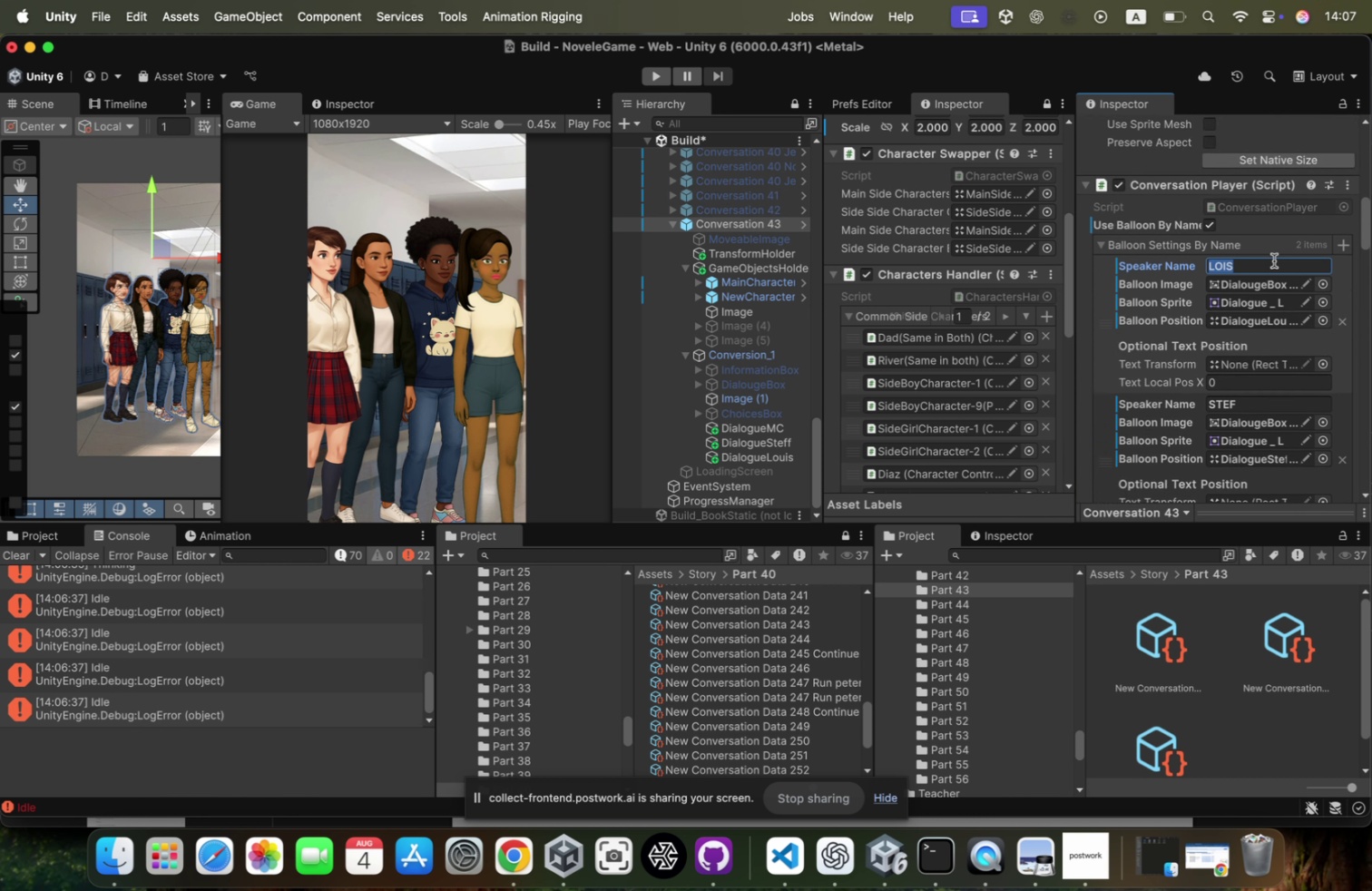 
key(Meta+V)
 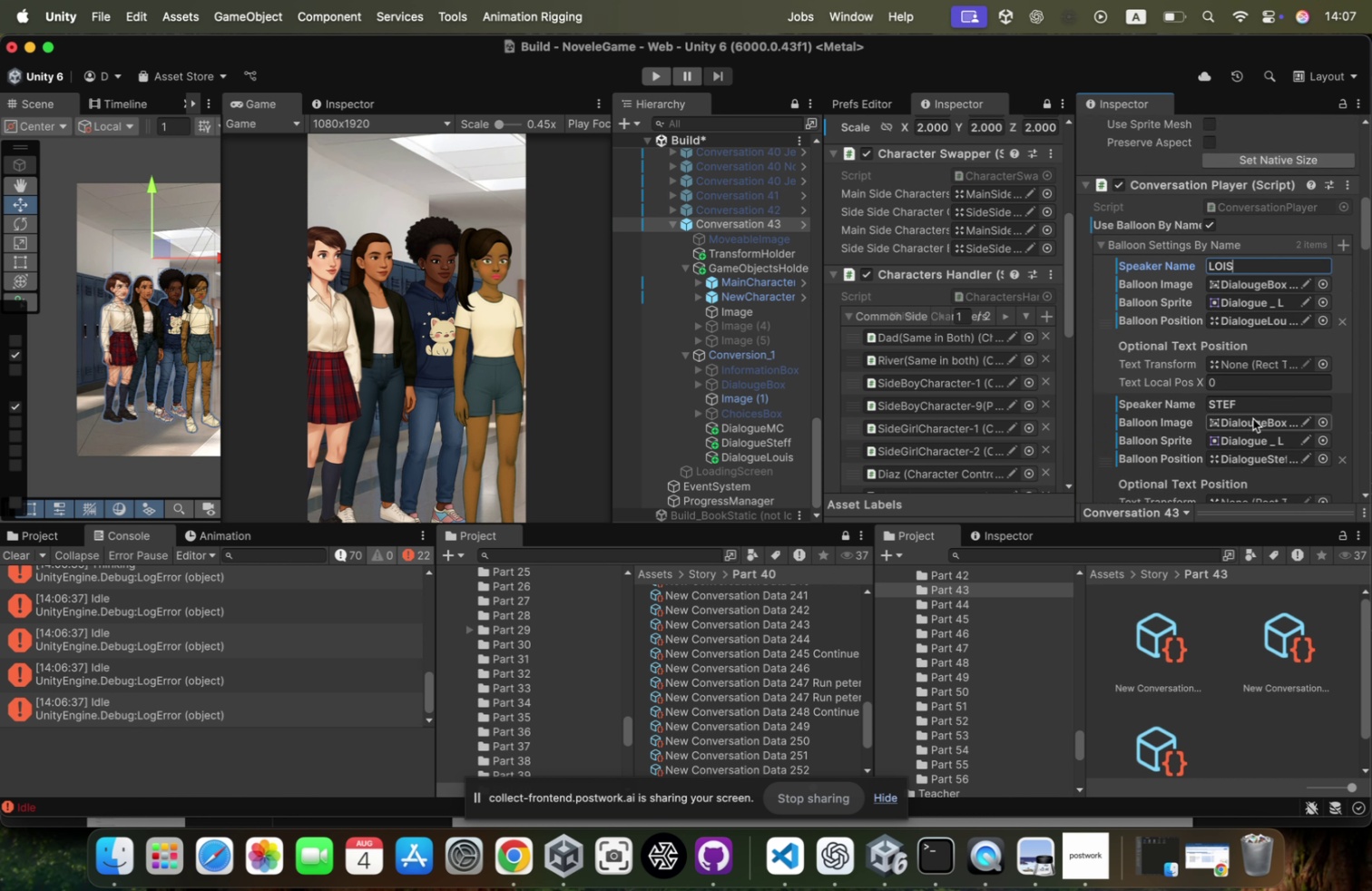 
left_click([1260, 405])
 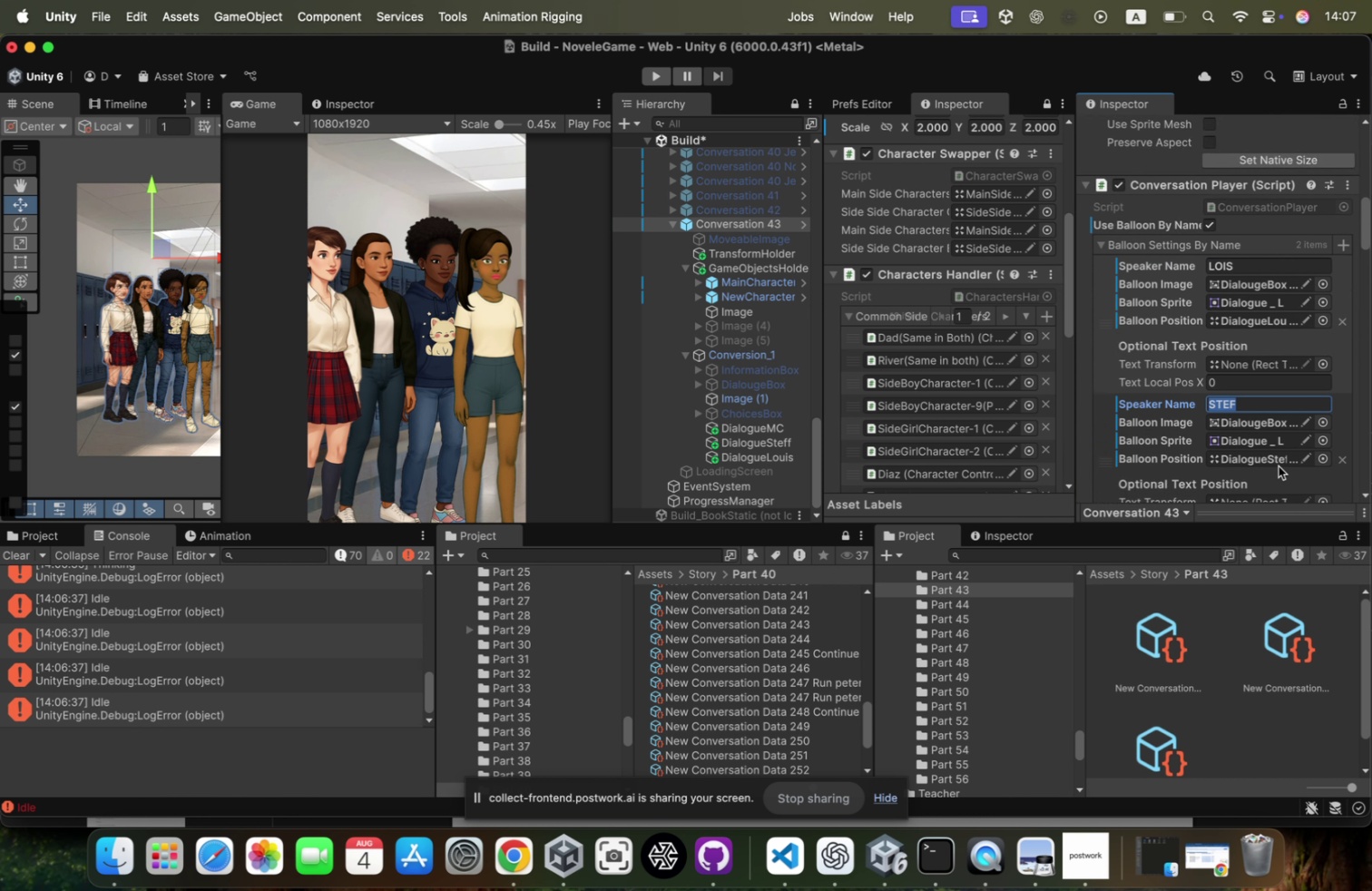 
left_click([1278, 464])
 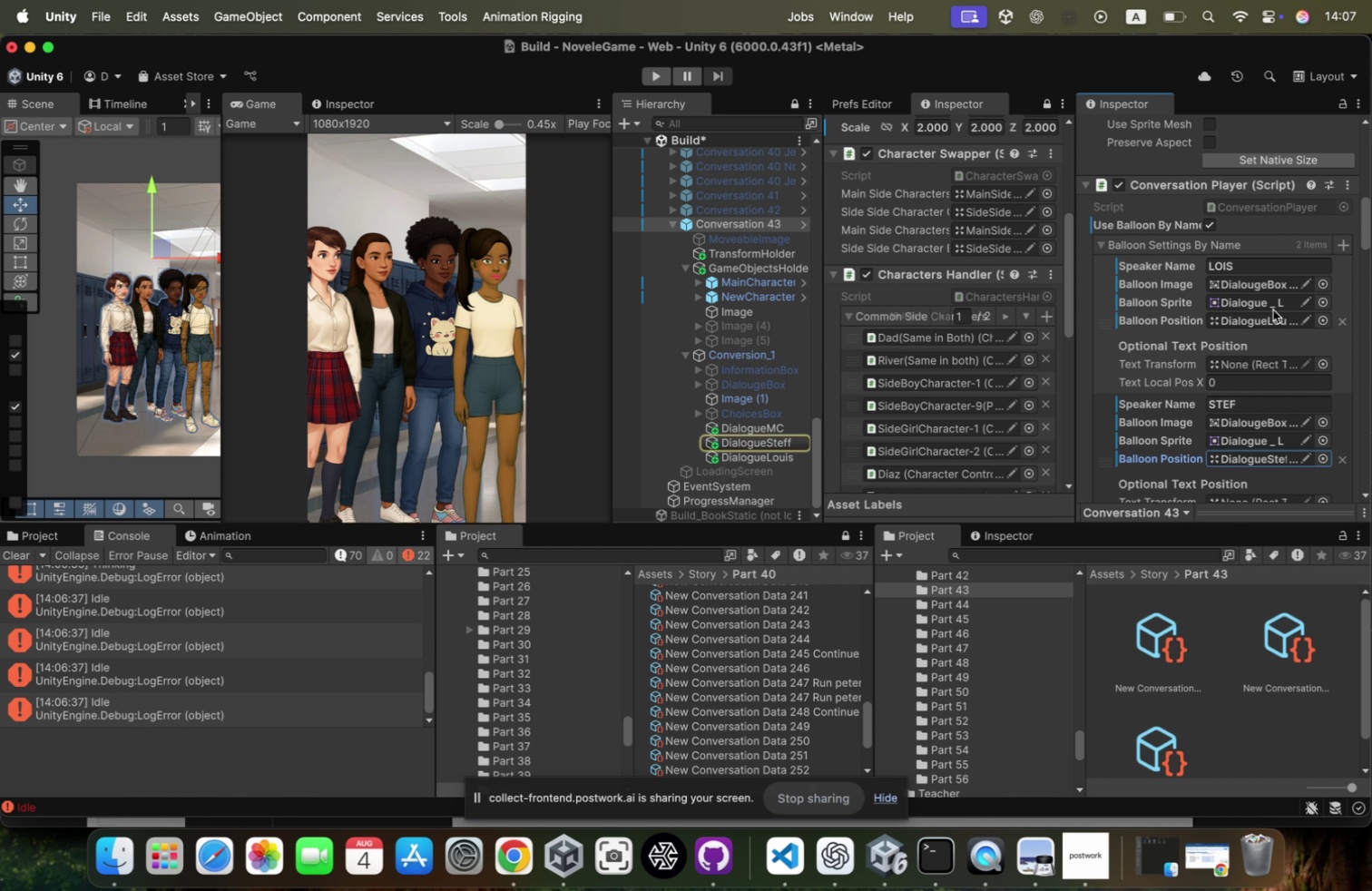 
left_click([1275, 305])
 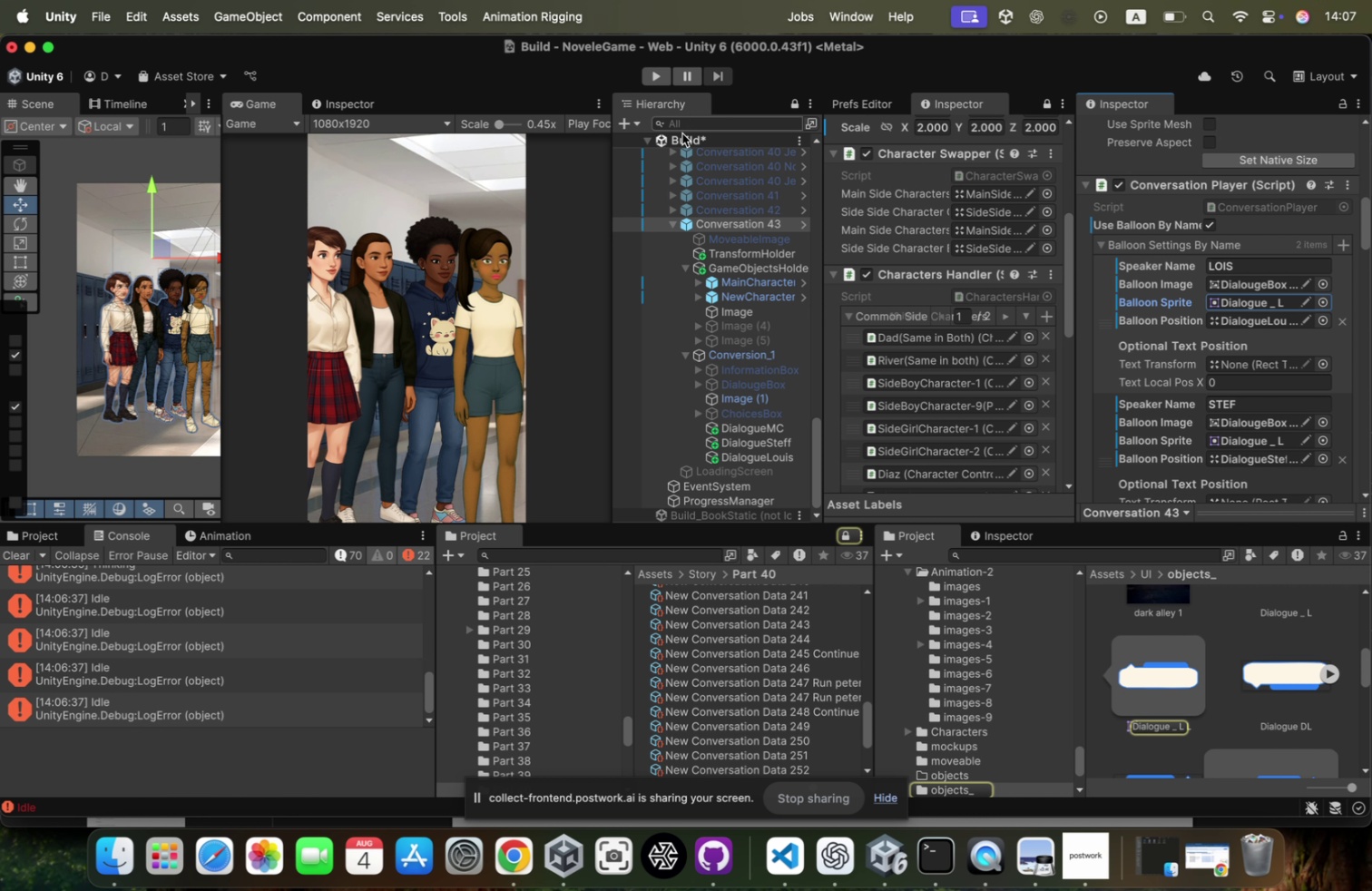 
right_click([697, 135])
 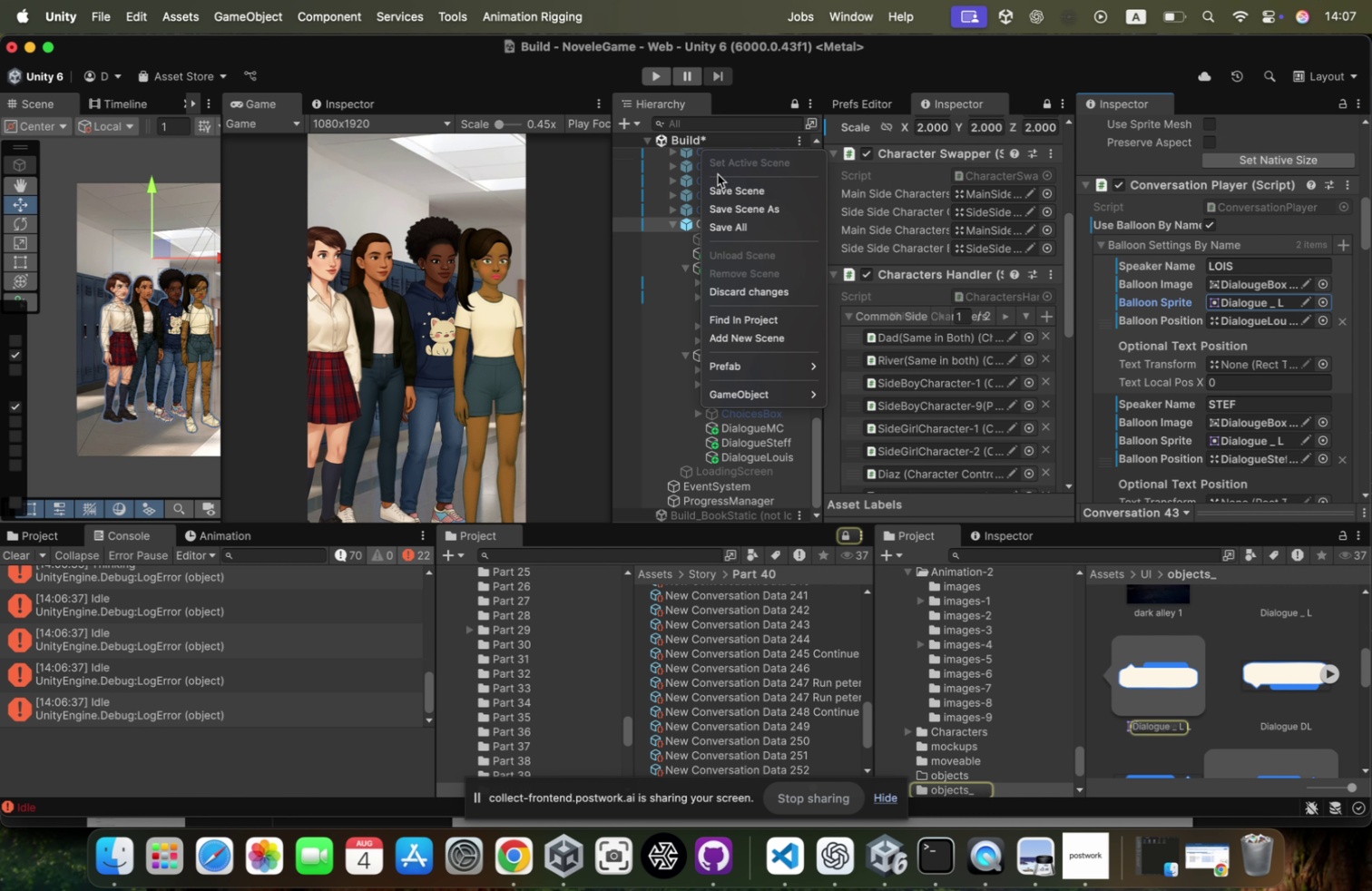 
left_click([718, 174])
 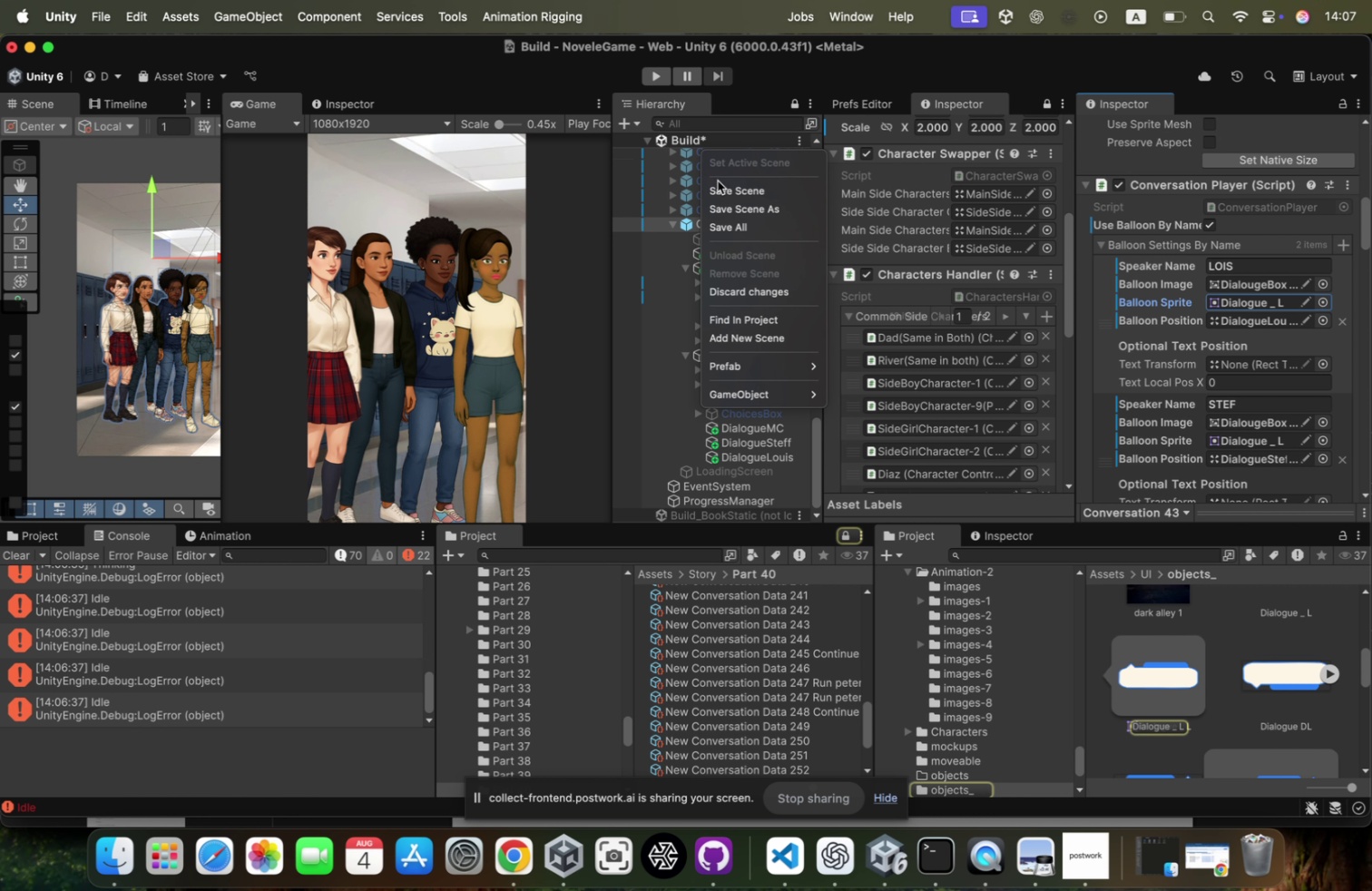 
left_click([718, 181])
 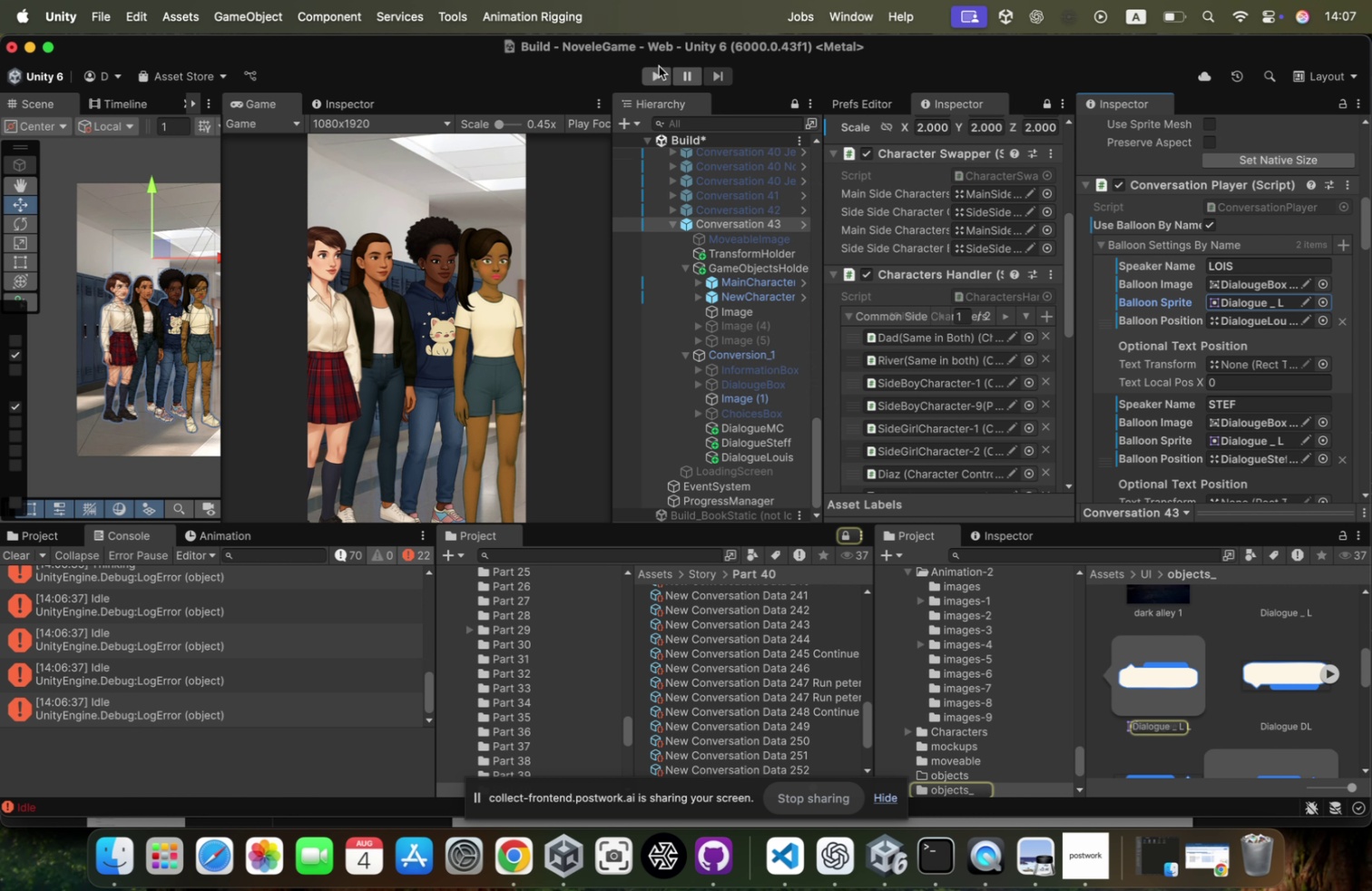 
left_click([660, 83])
 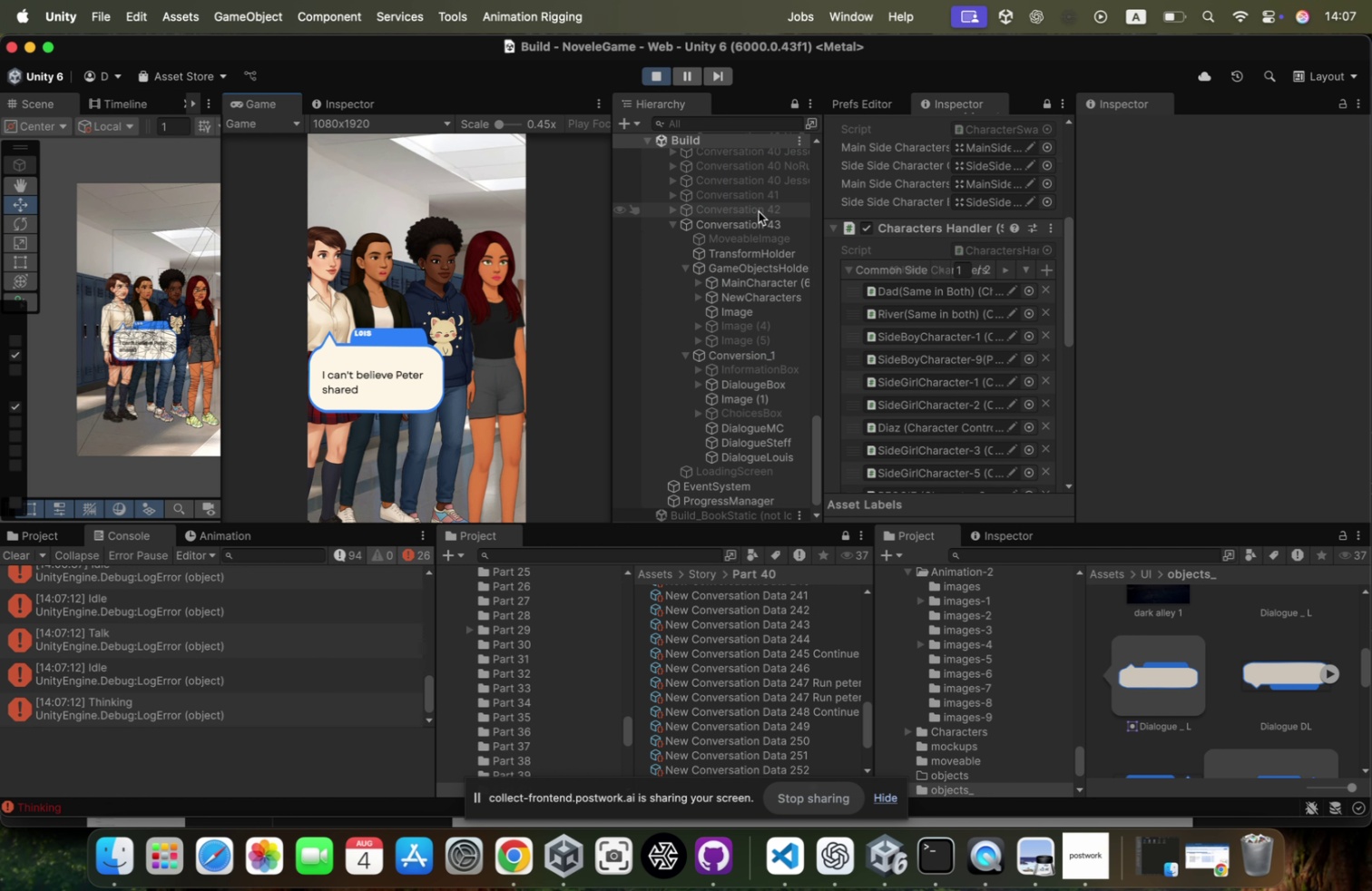 
left_click([754, 227])
 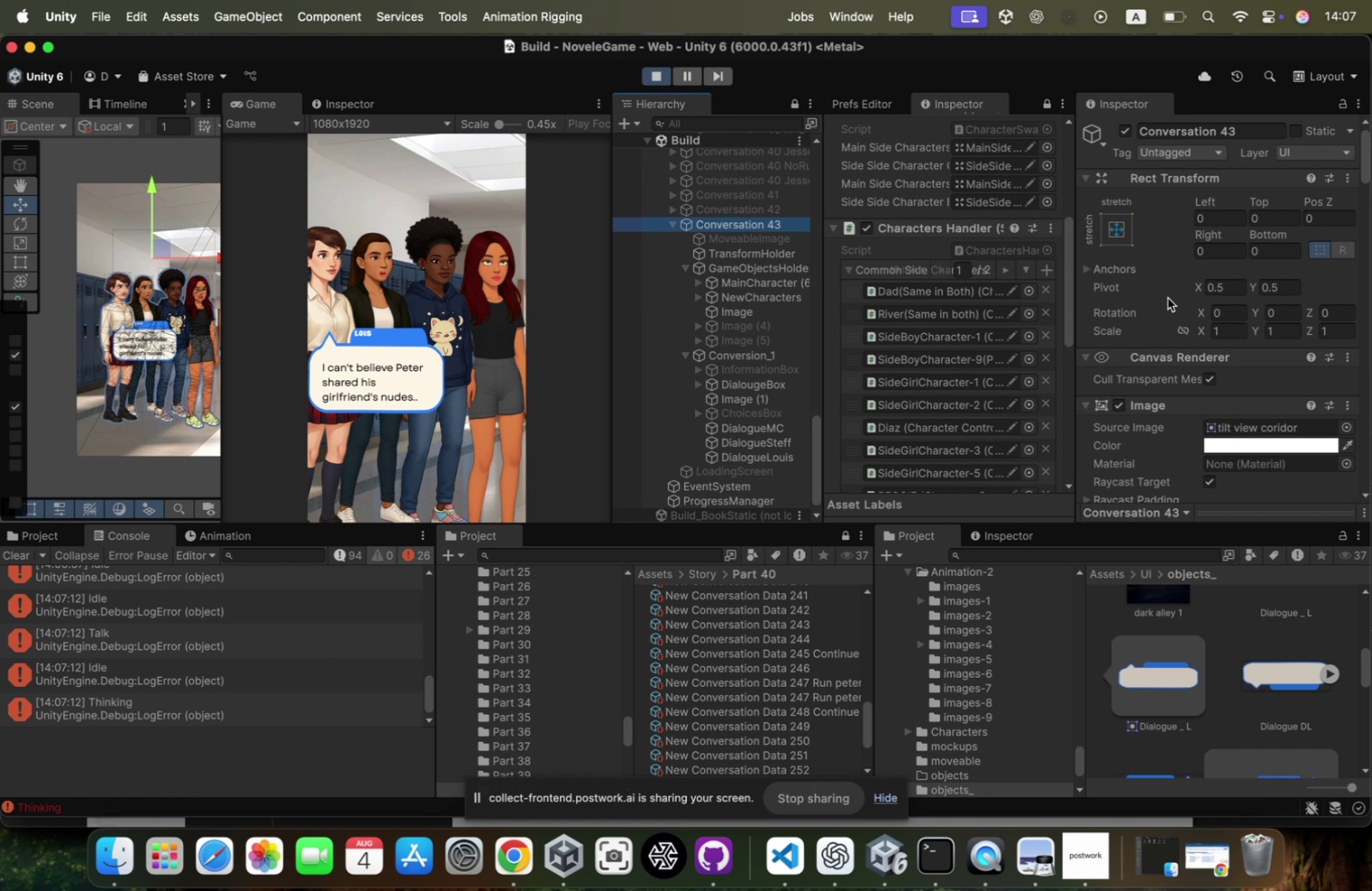 
scroll: coordinate [1168, 298], scroll_direction: down, amount: 74.0
 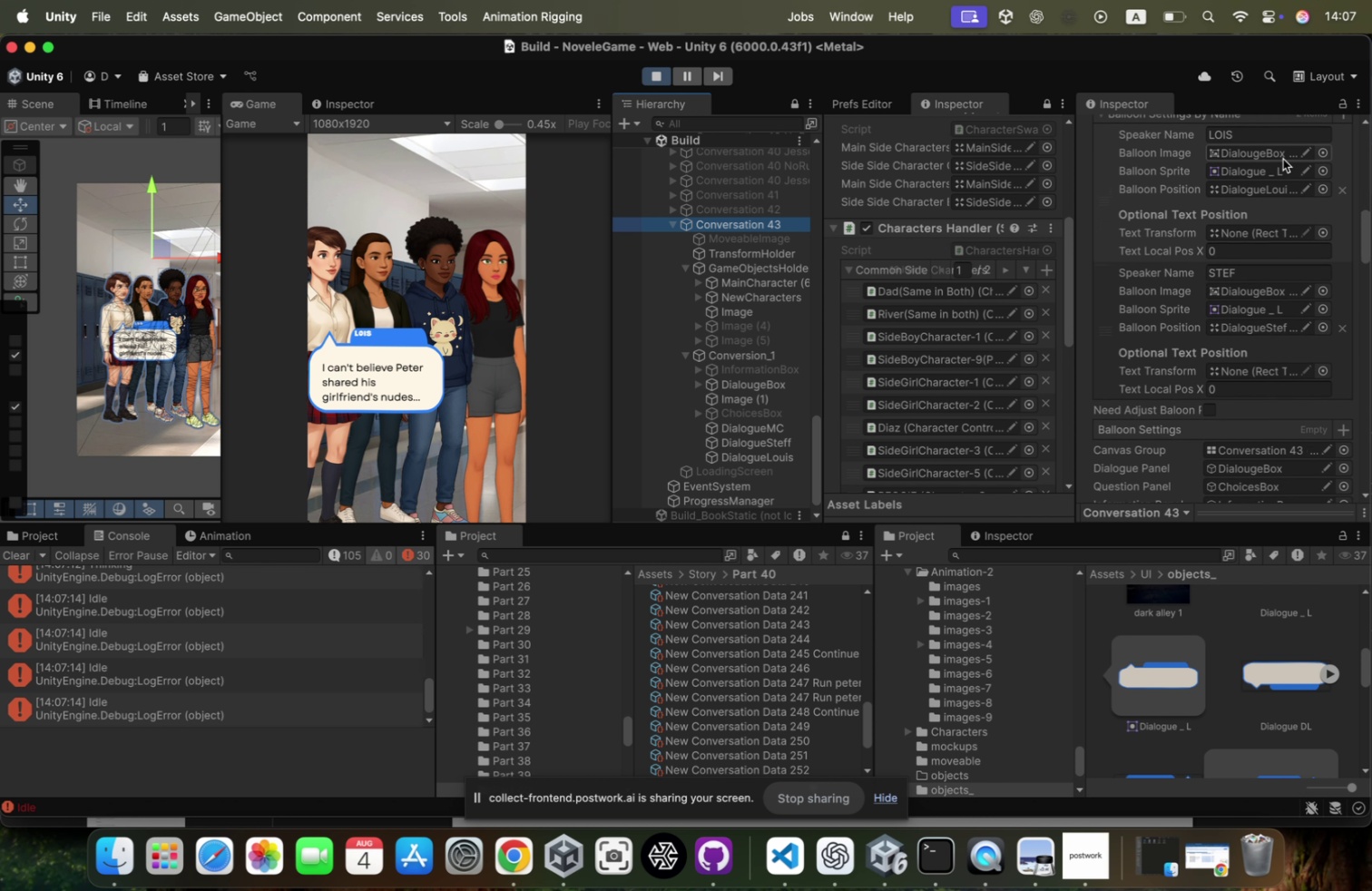 
left_click([1279, 154])
 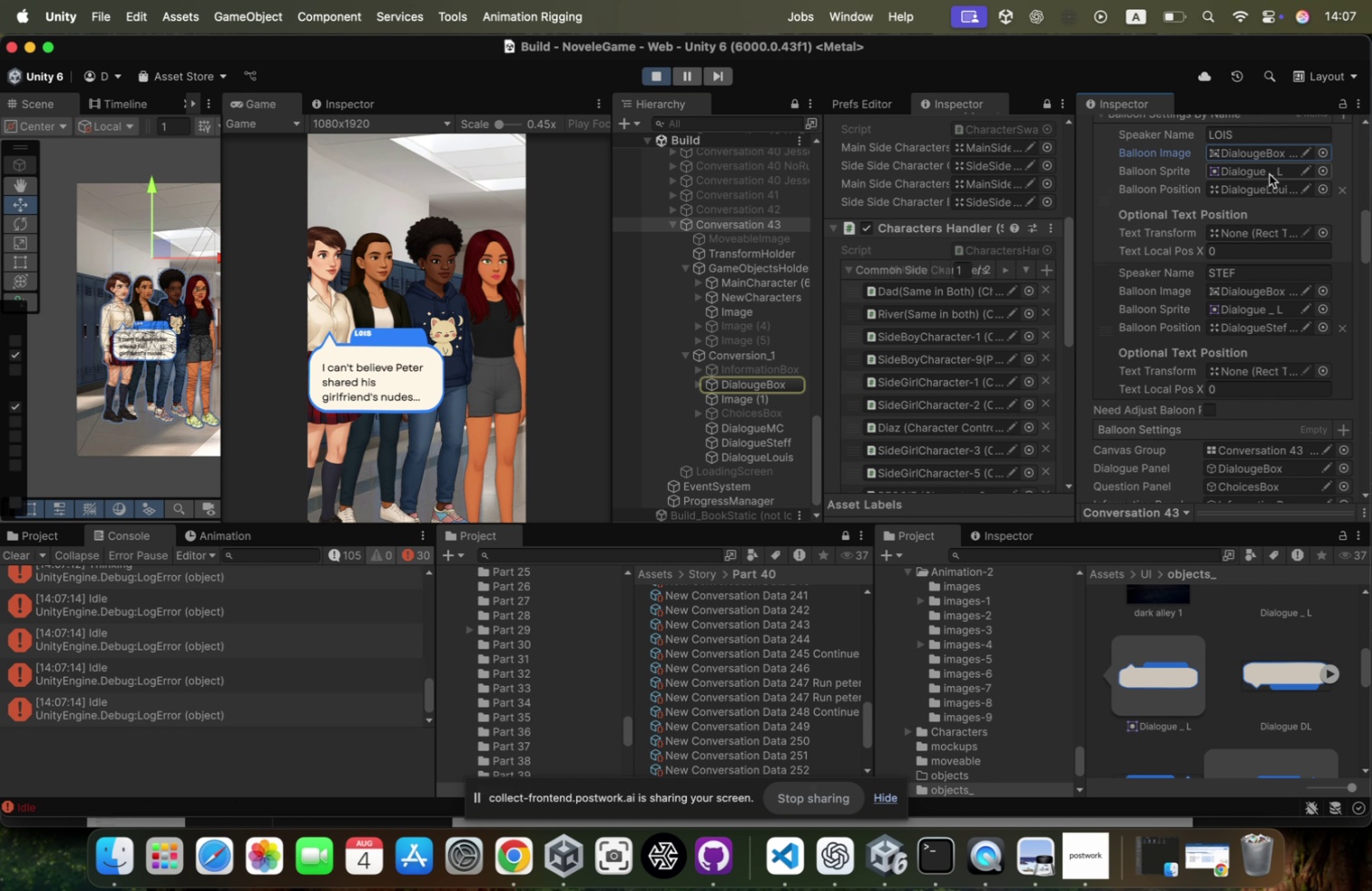 
left_click([1269, 174])
 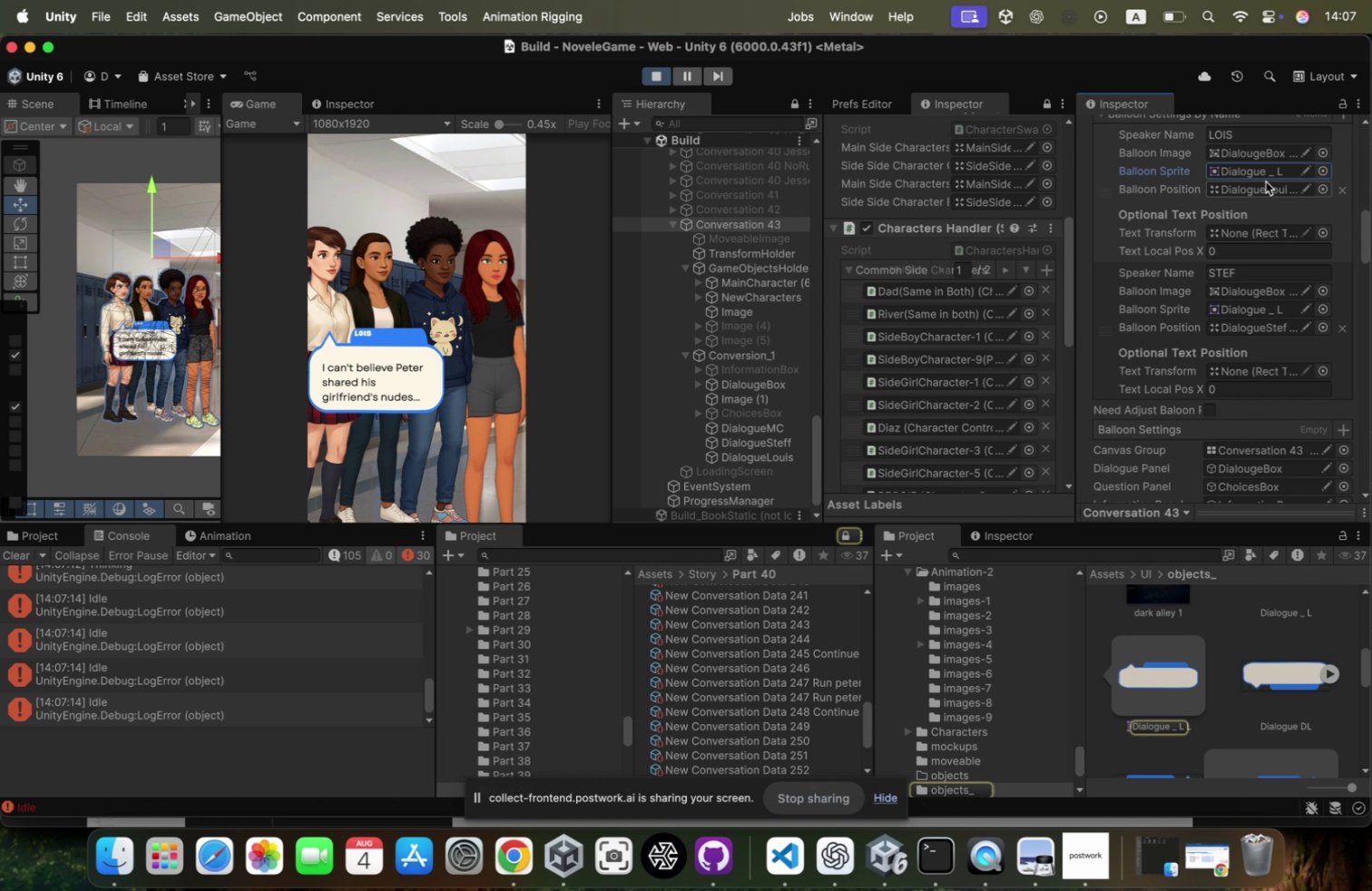 
left_click([1258, 191])
 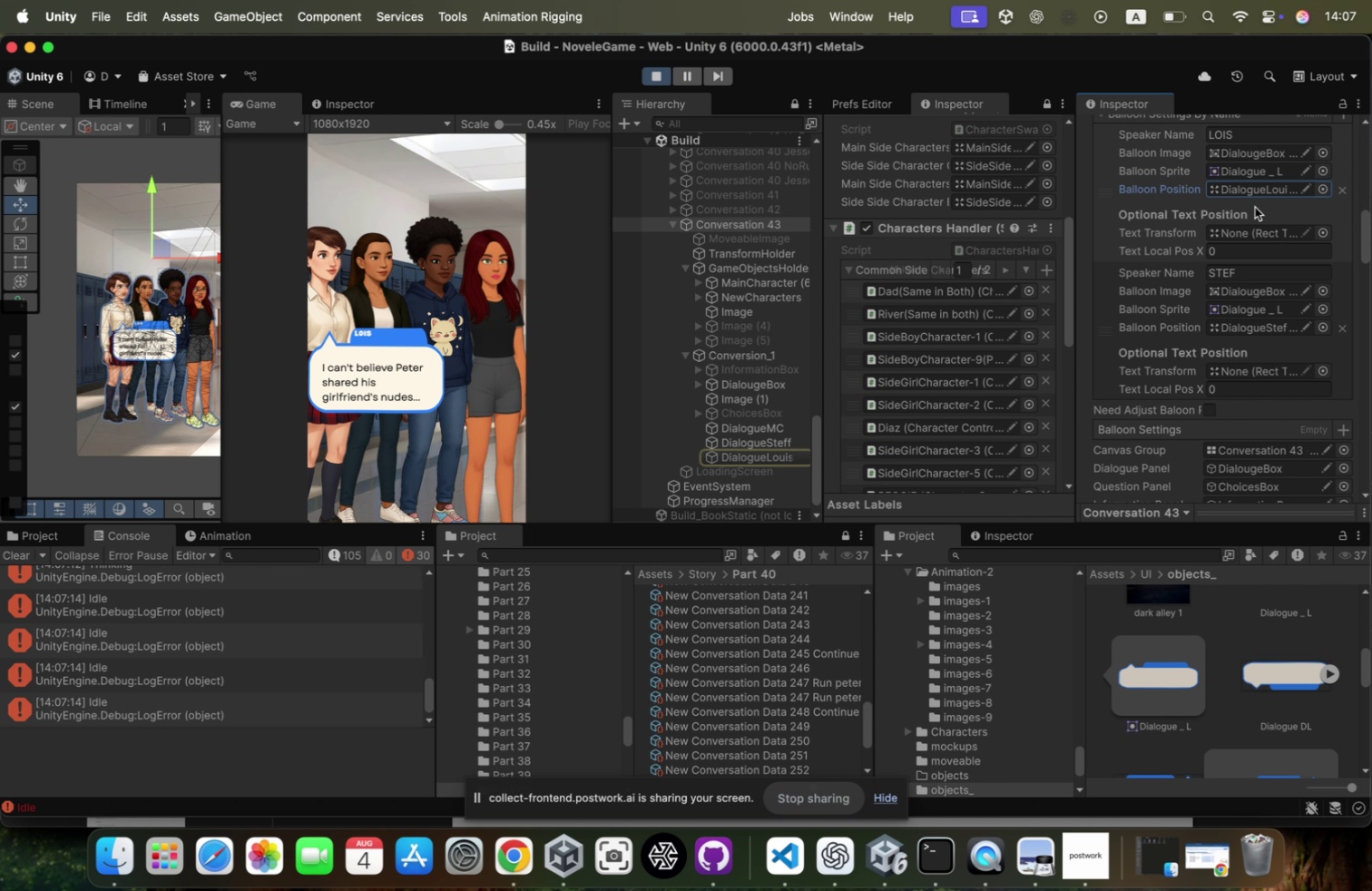 
left_click([1249, 293])
 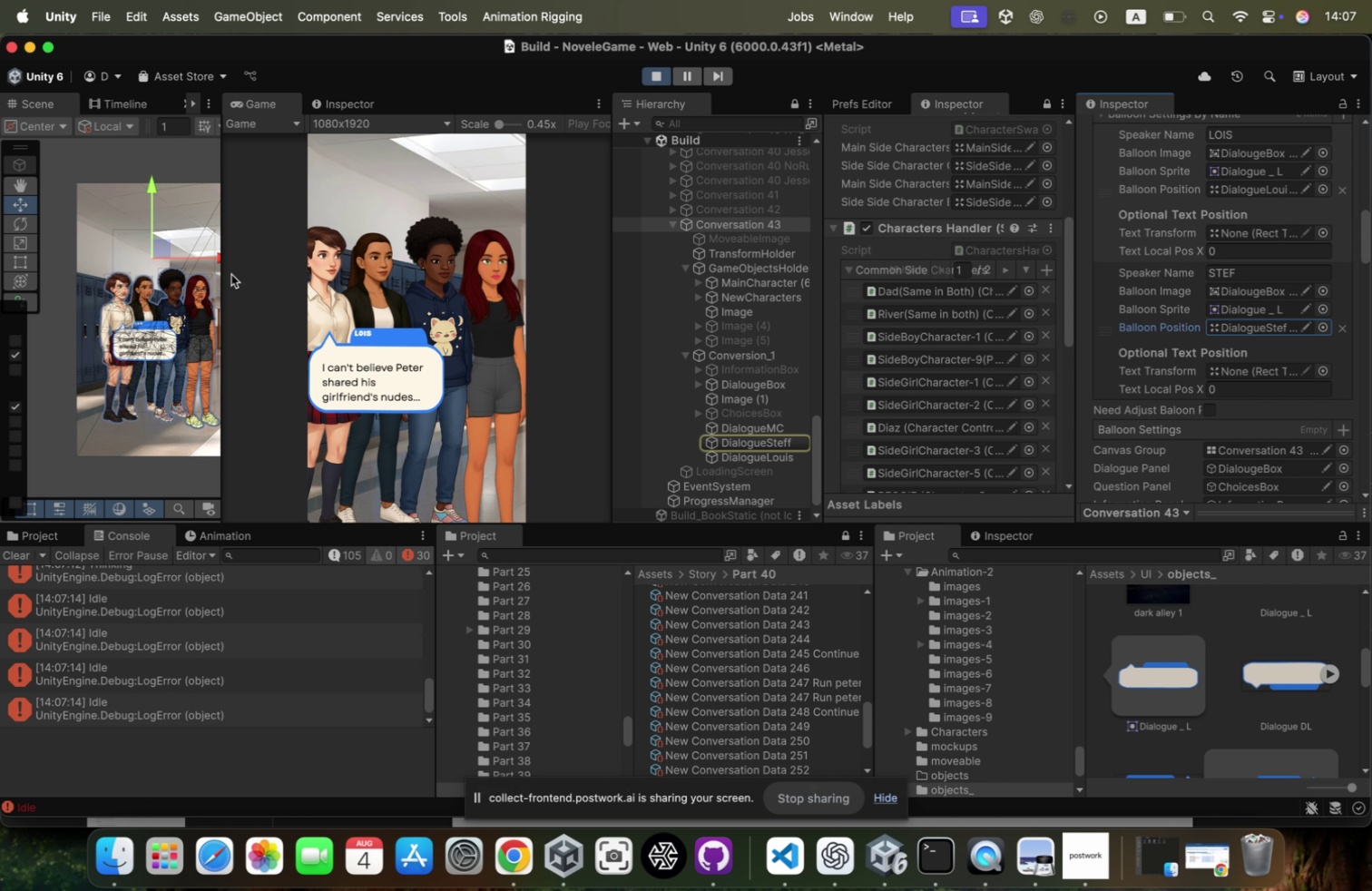 
left_click([738, 439])
 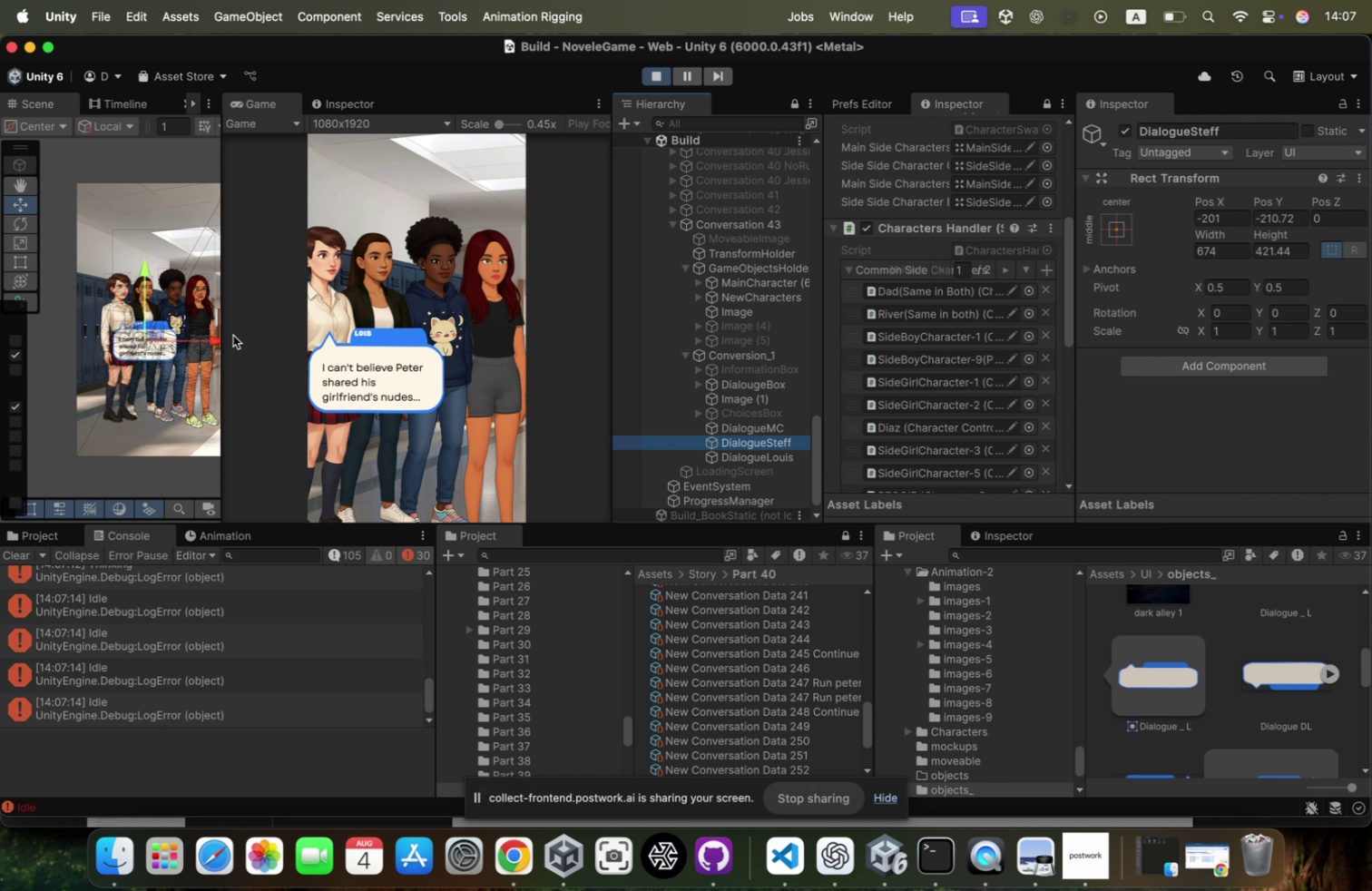 
left_click_drag(start_coordinate=[210, 339], to_coordinate=[230, 336])
 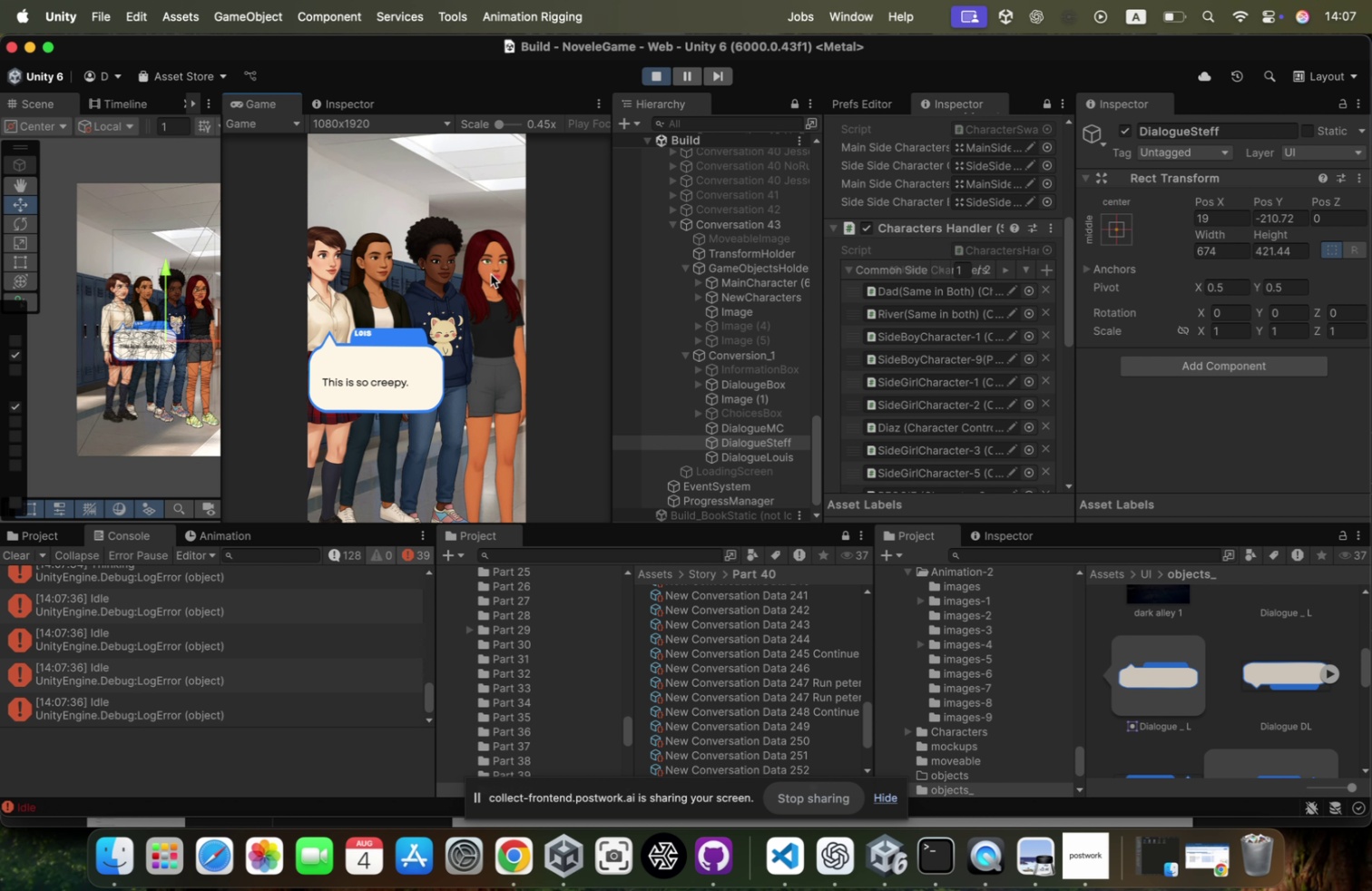 
wait(5.31)
 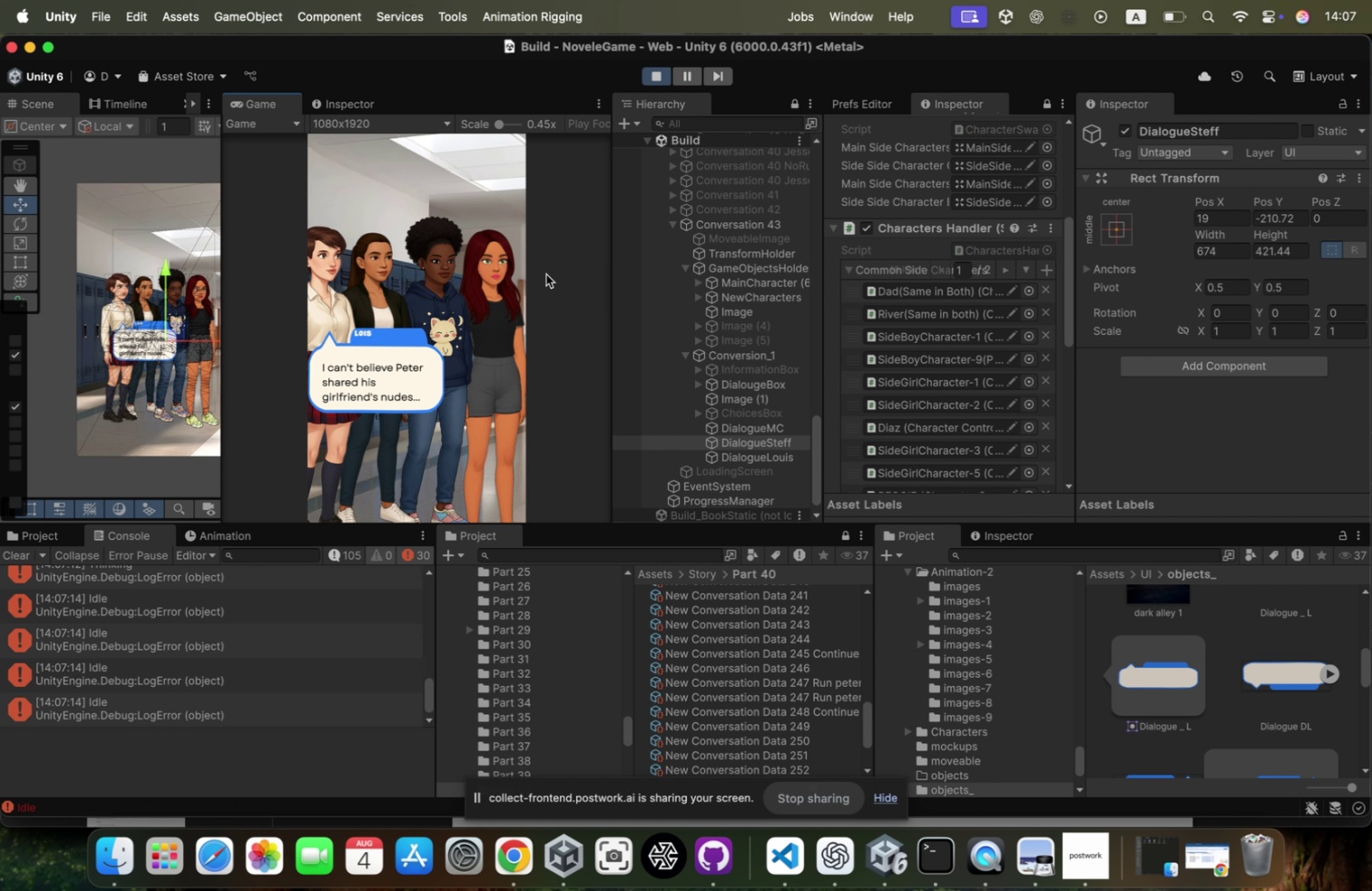 
key(Meta+CommandLeft)
 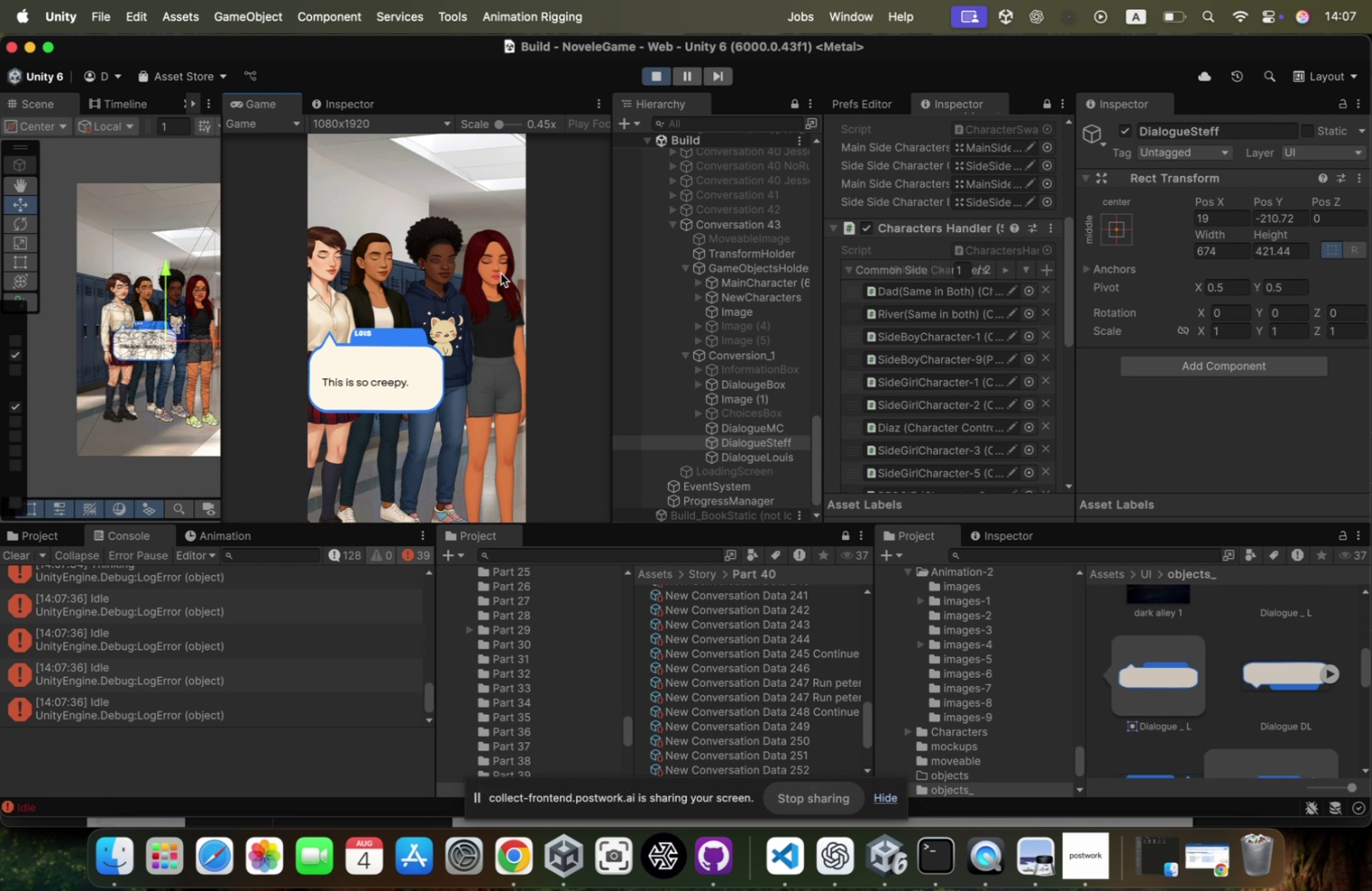 
key(Meta+CommandLeft)
 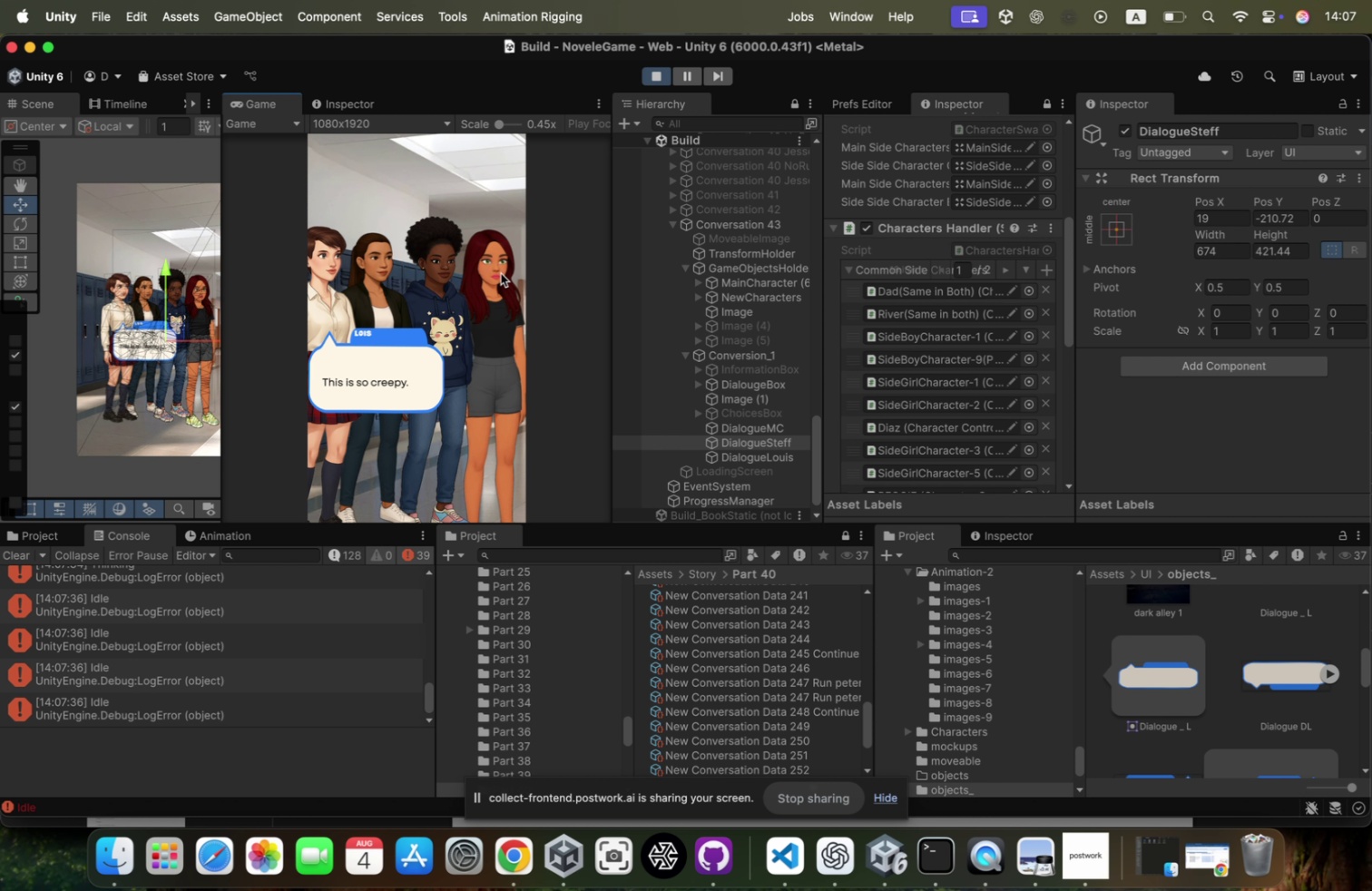 
key(Meta+Z)
 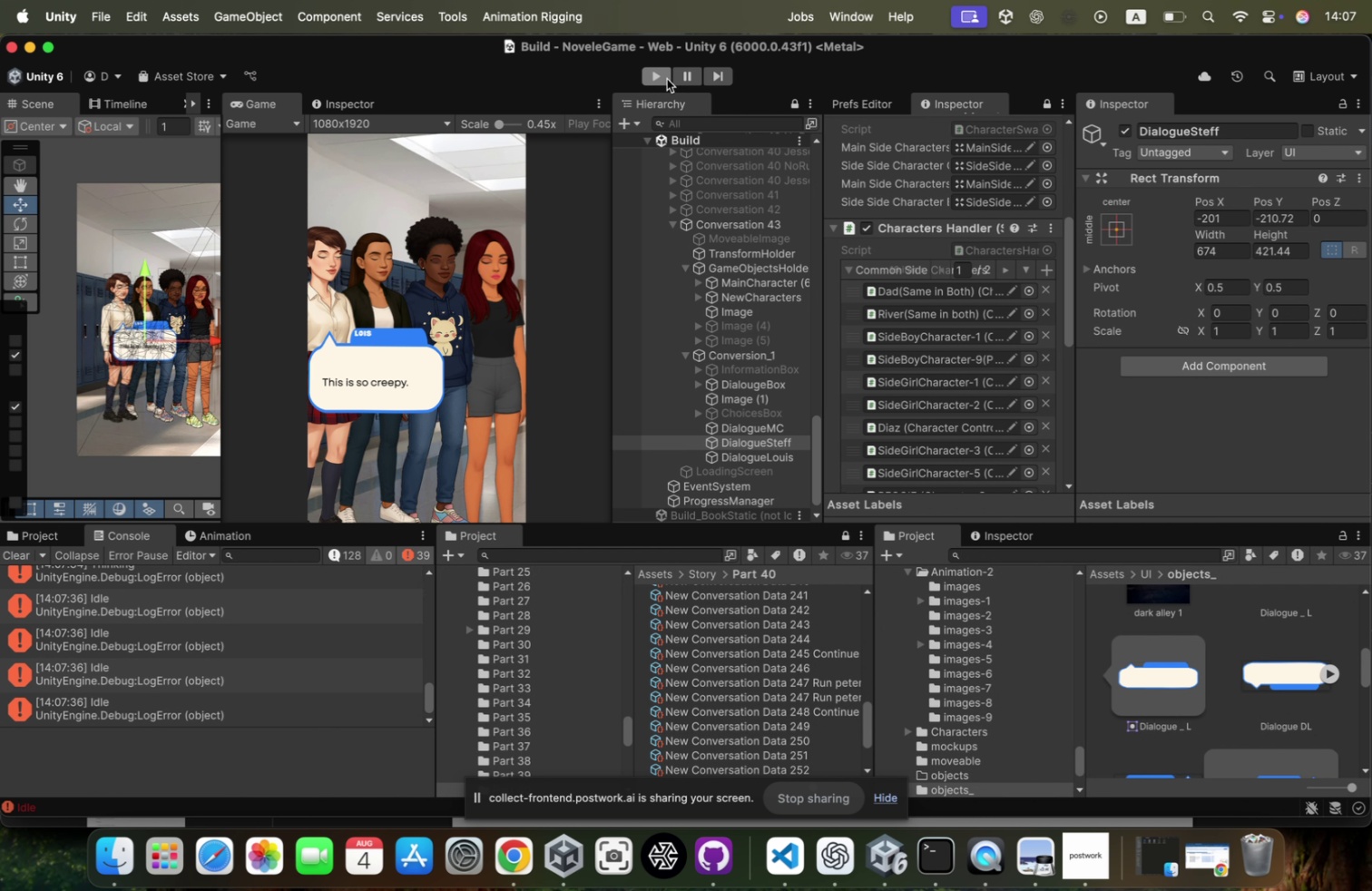 
left_click([665, 77])
 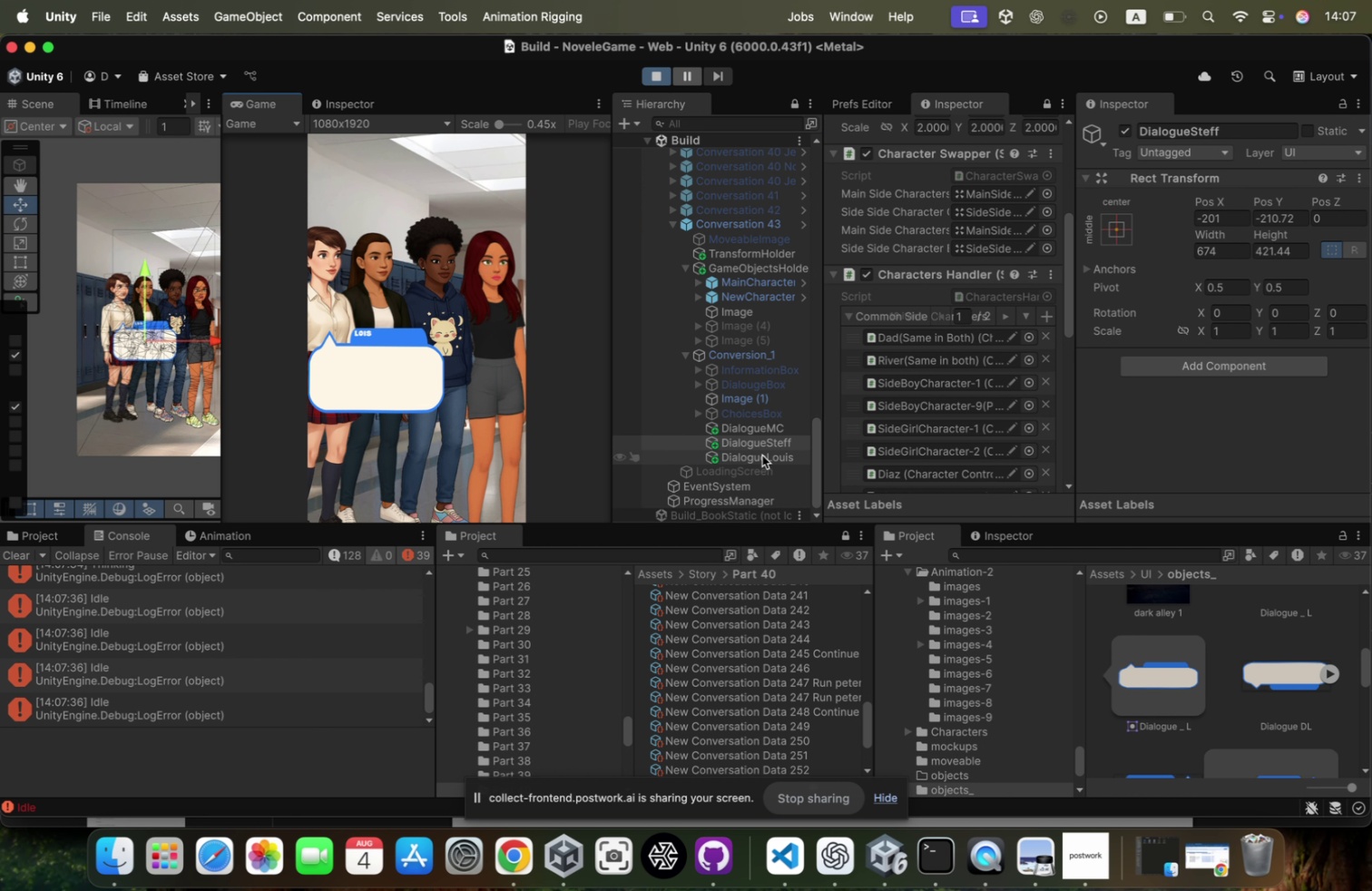 
left_click([762, 455])
 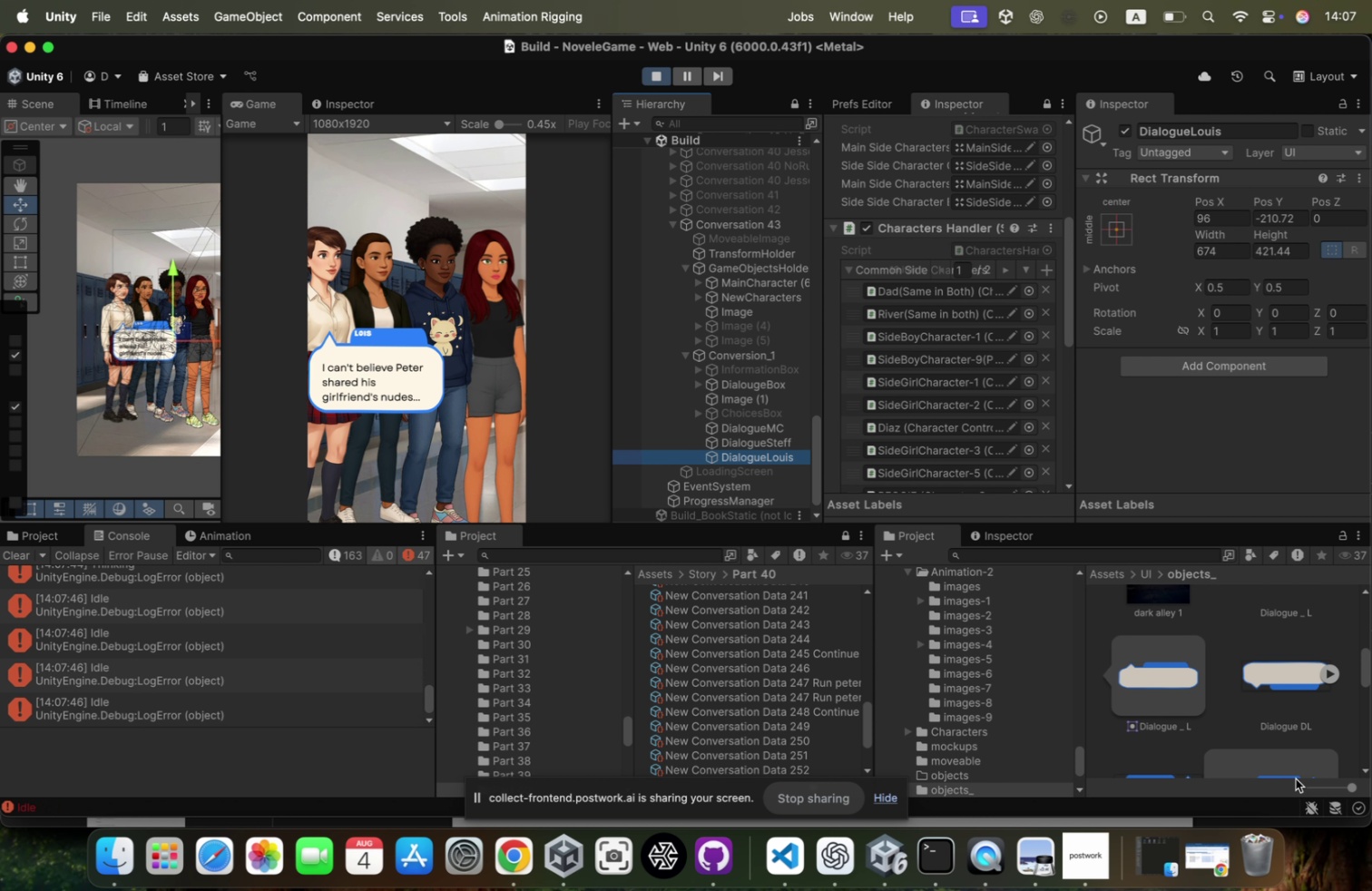 
wait(6.32)
 